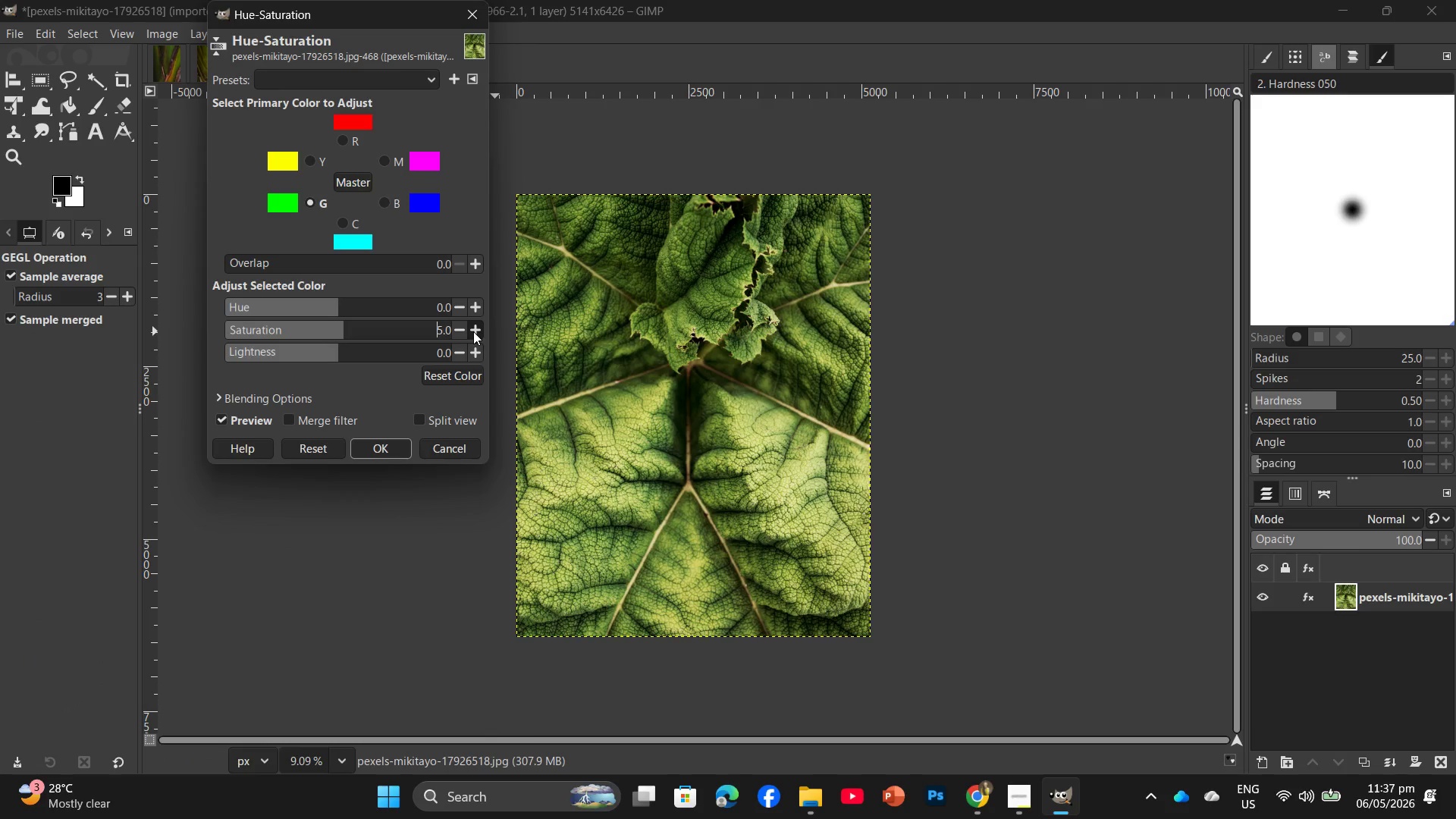 
triple_click([473, 331])
 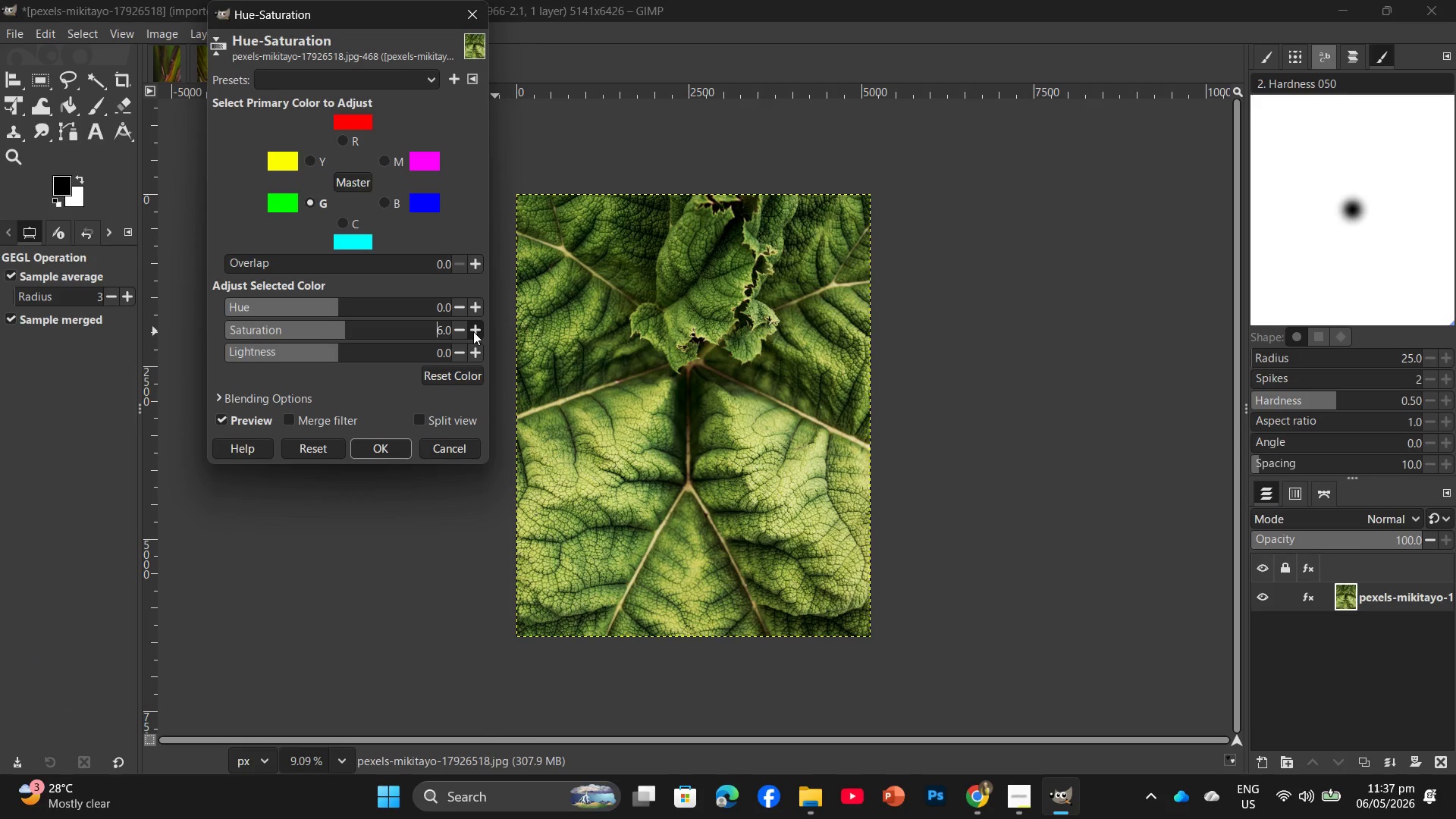 
triple_click([473, 331])
 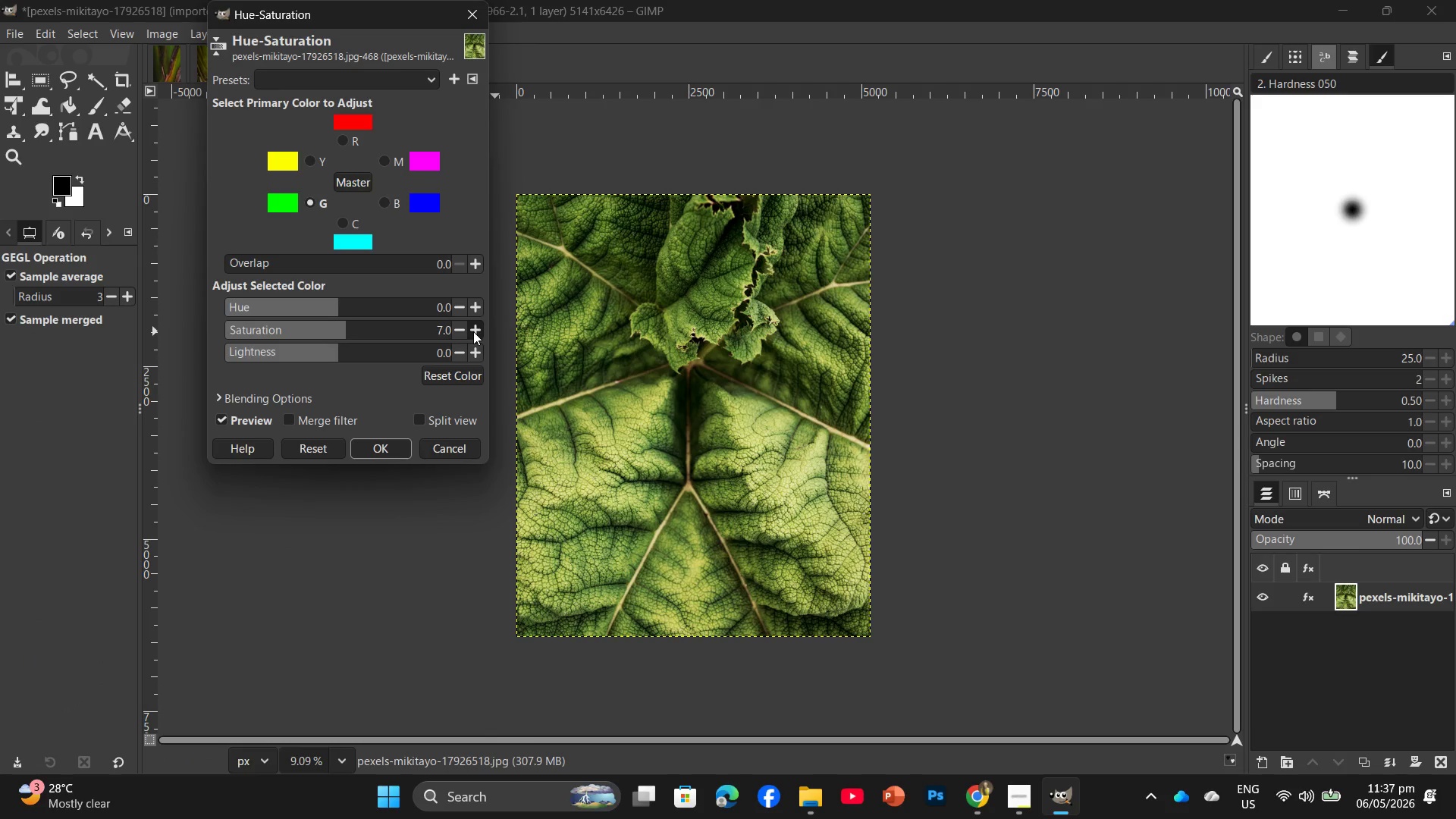 
triple_click([473, 331])
 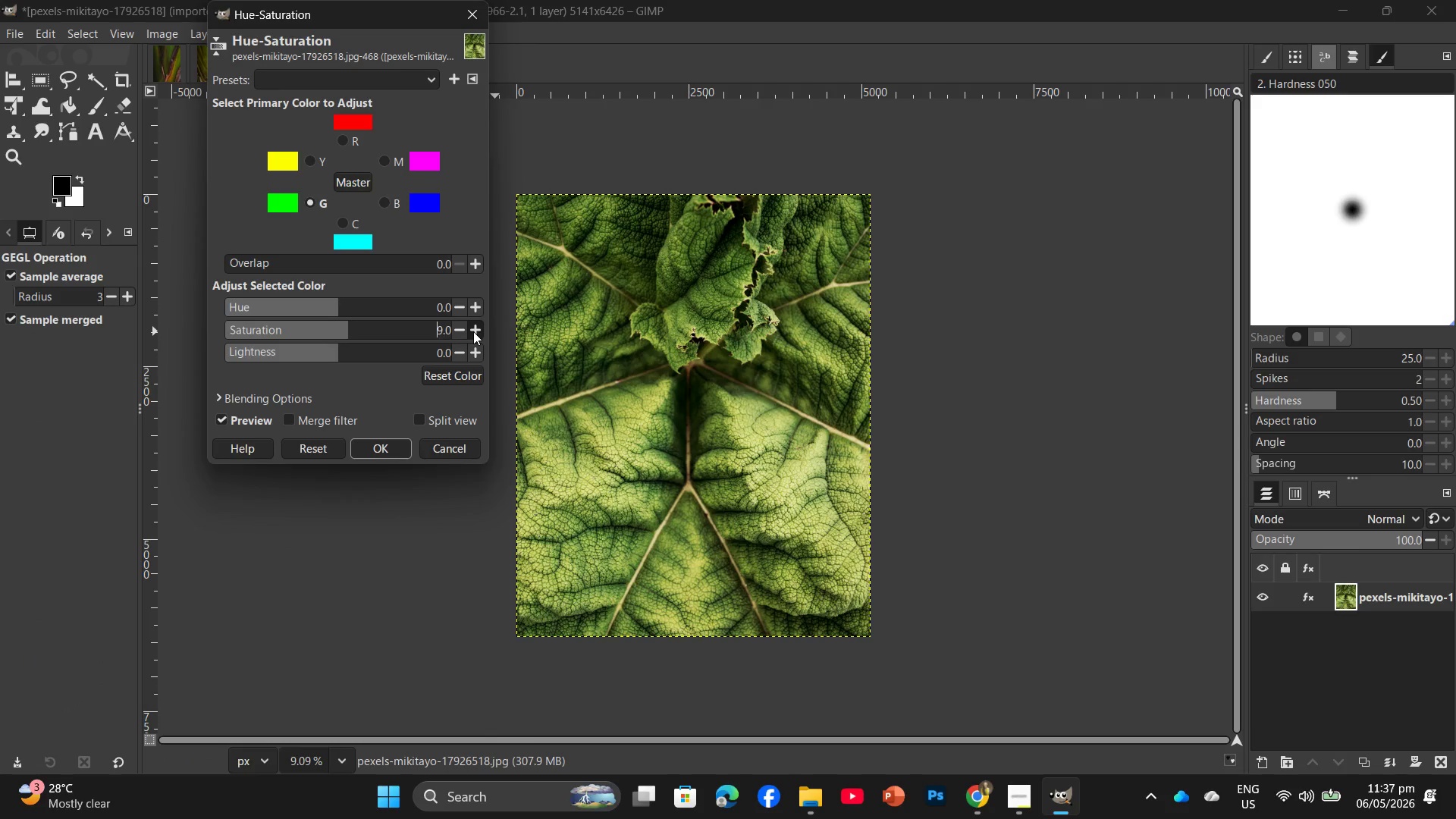 
double_click([473, 331])
 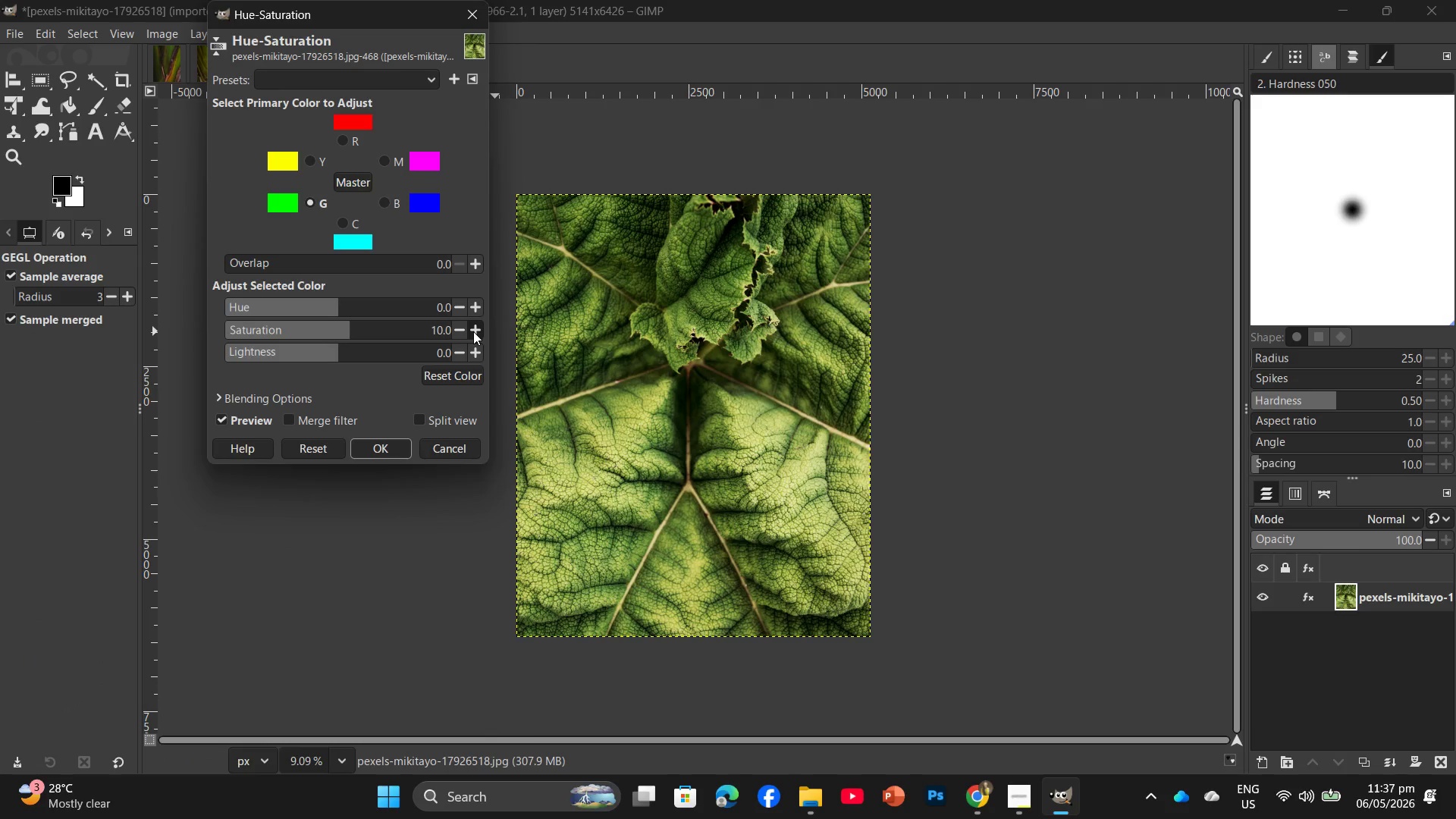 
triple_click([473, 331])
 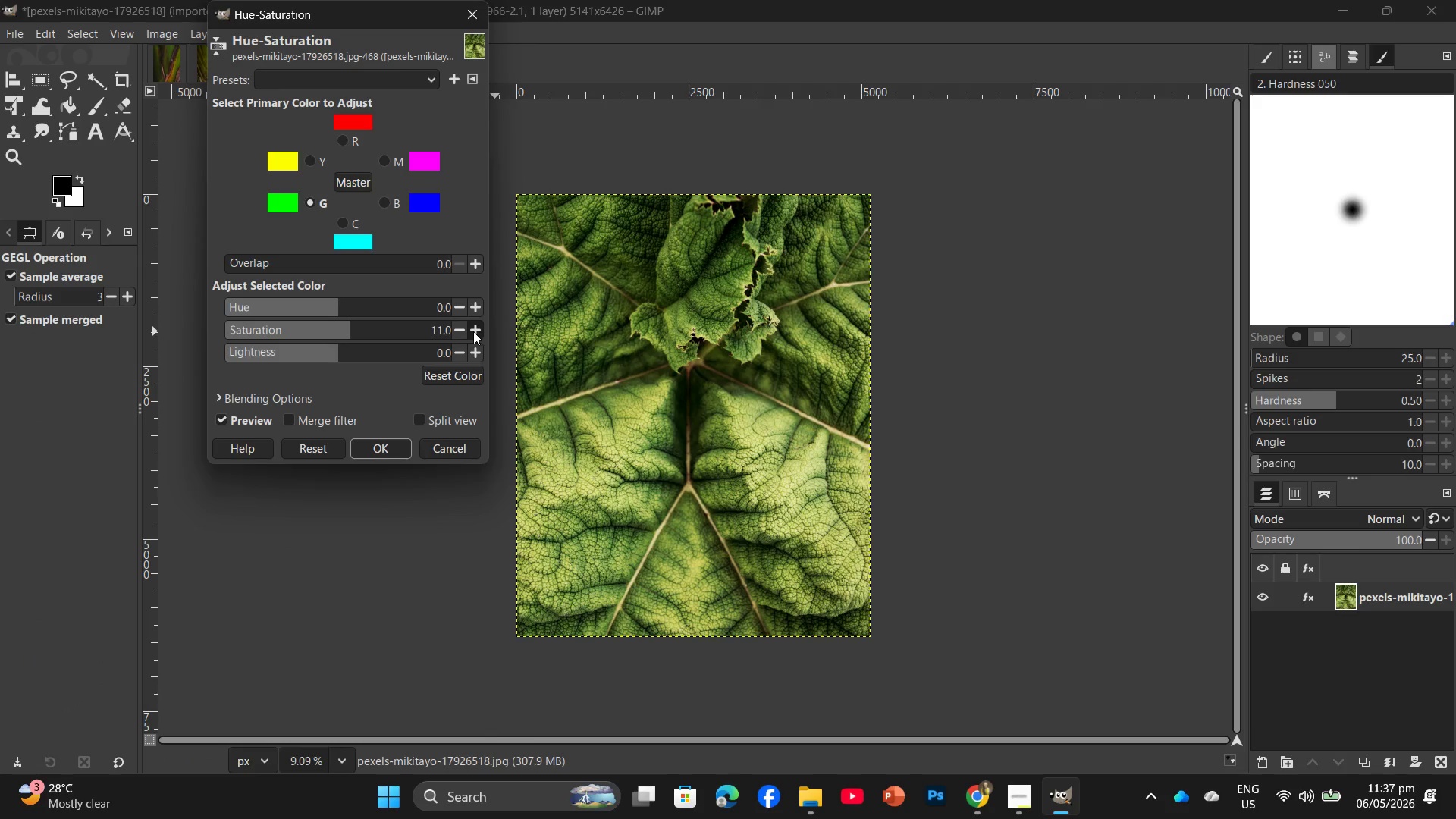 
left_click([473, 331])
 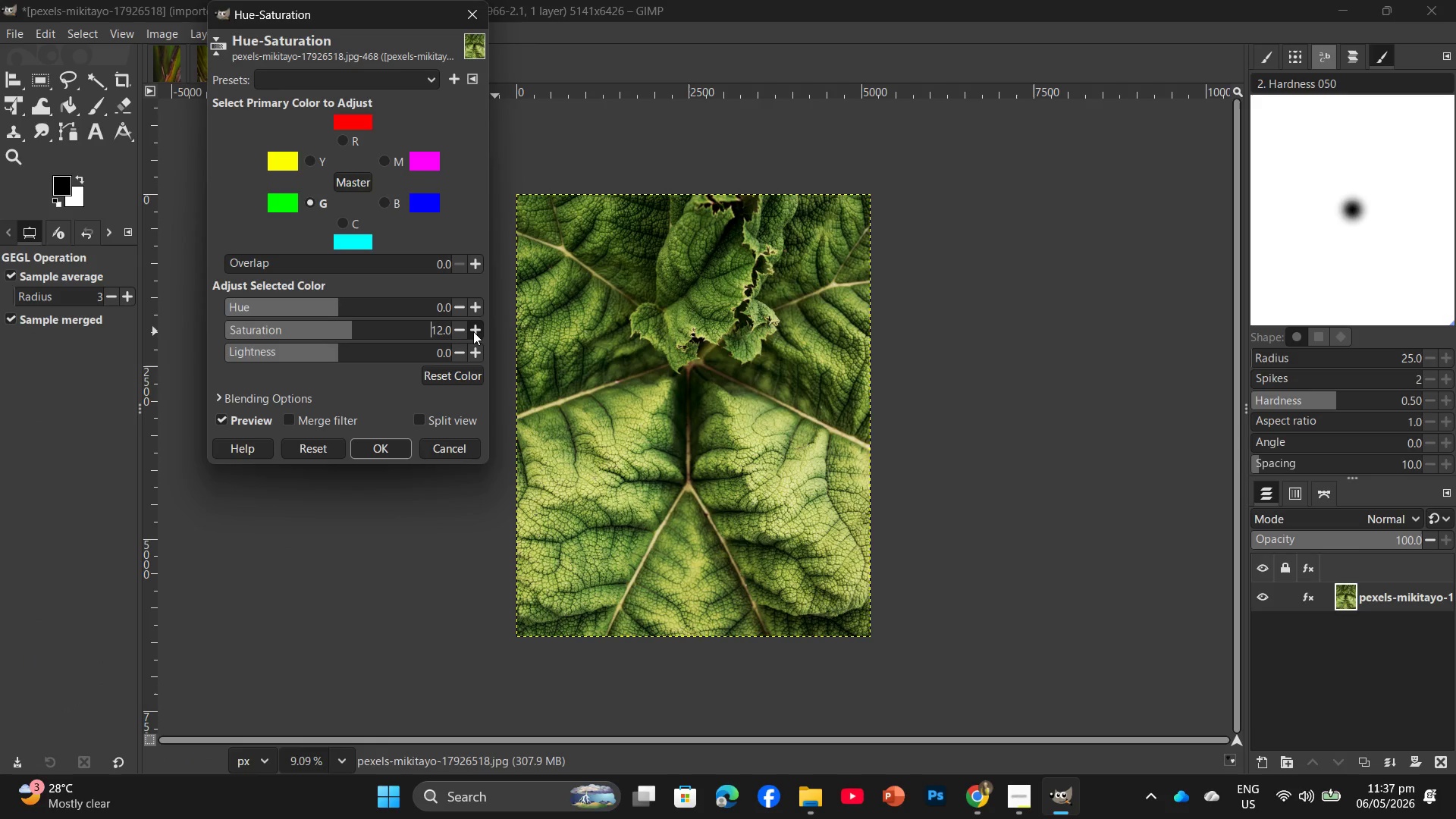 
double_click([473, 331])
 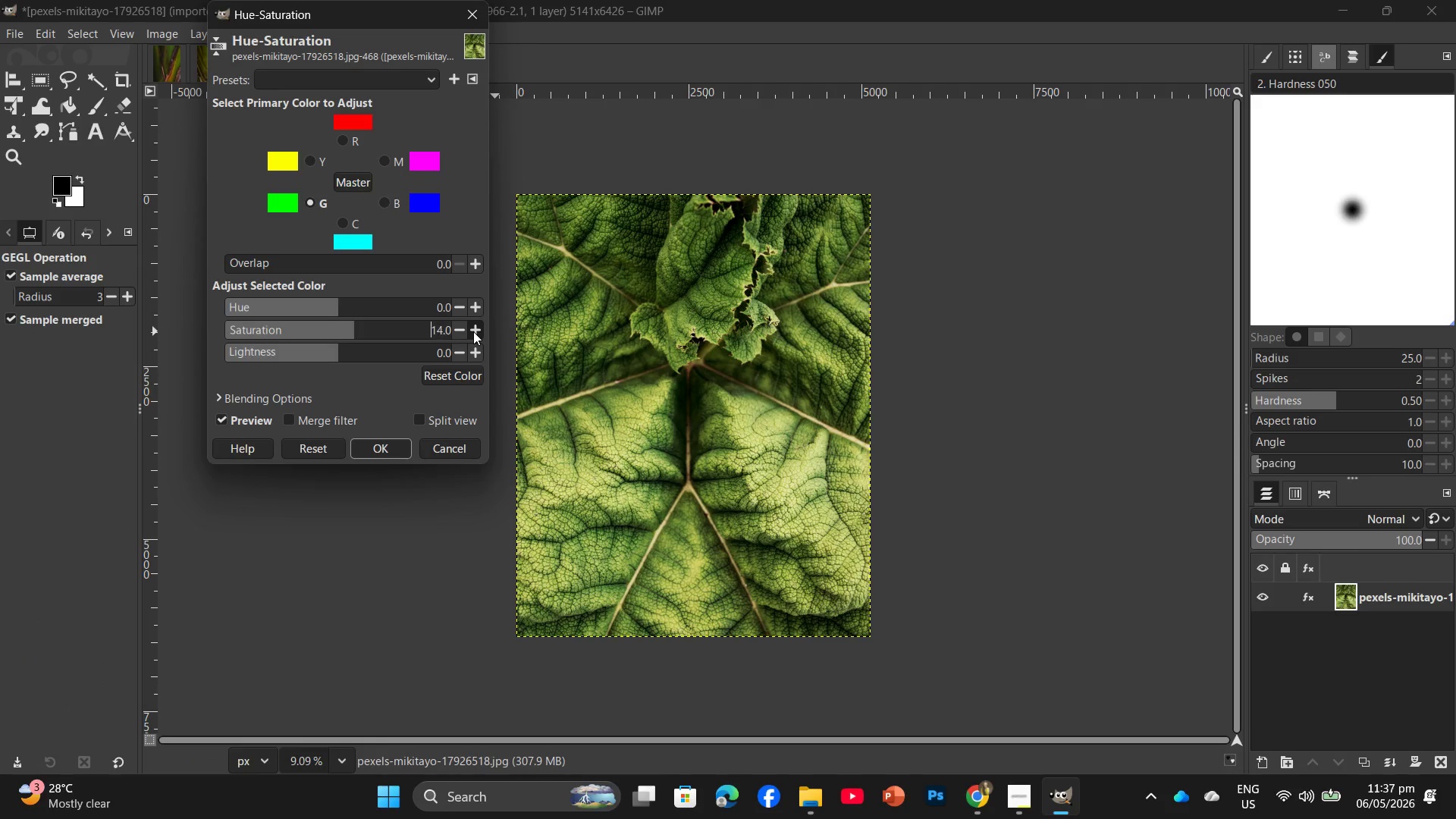 
triple_click([473, 331])
 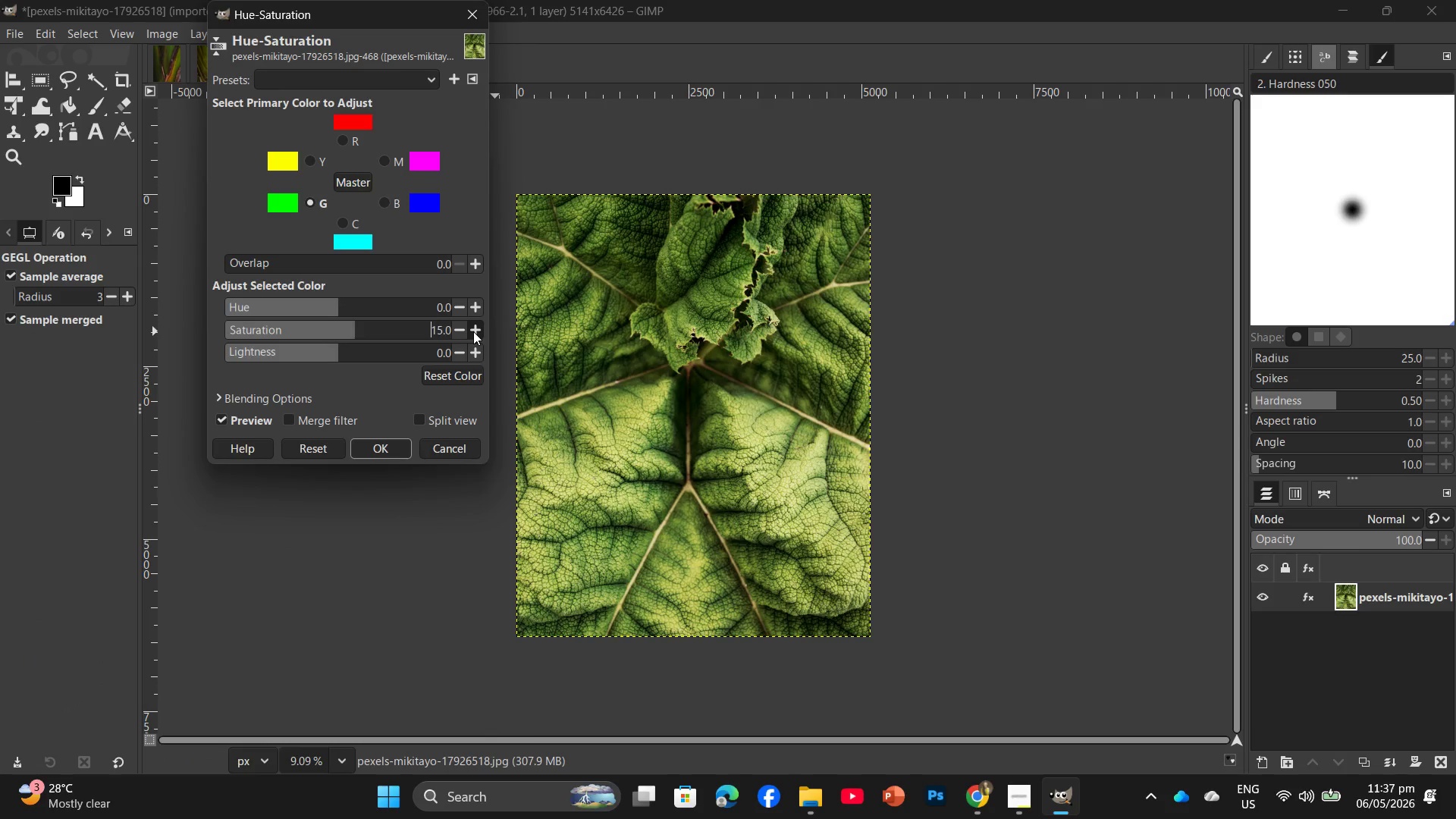 
triple_click([473, 331])
 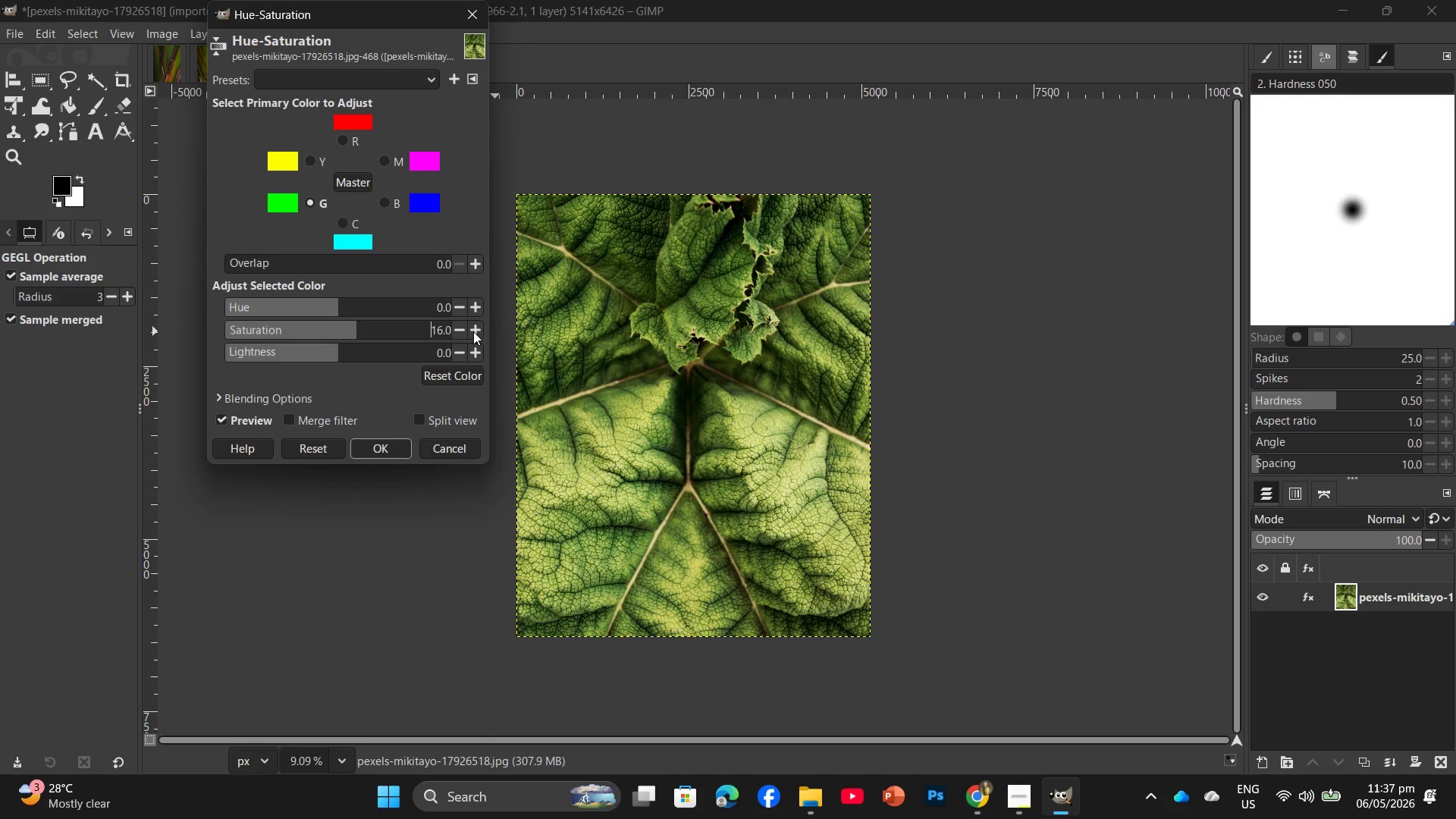 
triple_click([473, 331])
 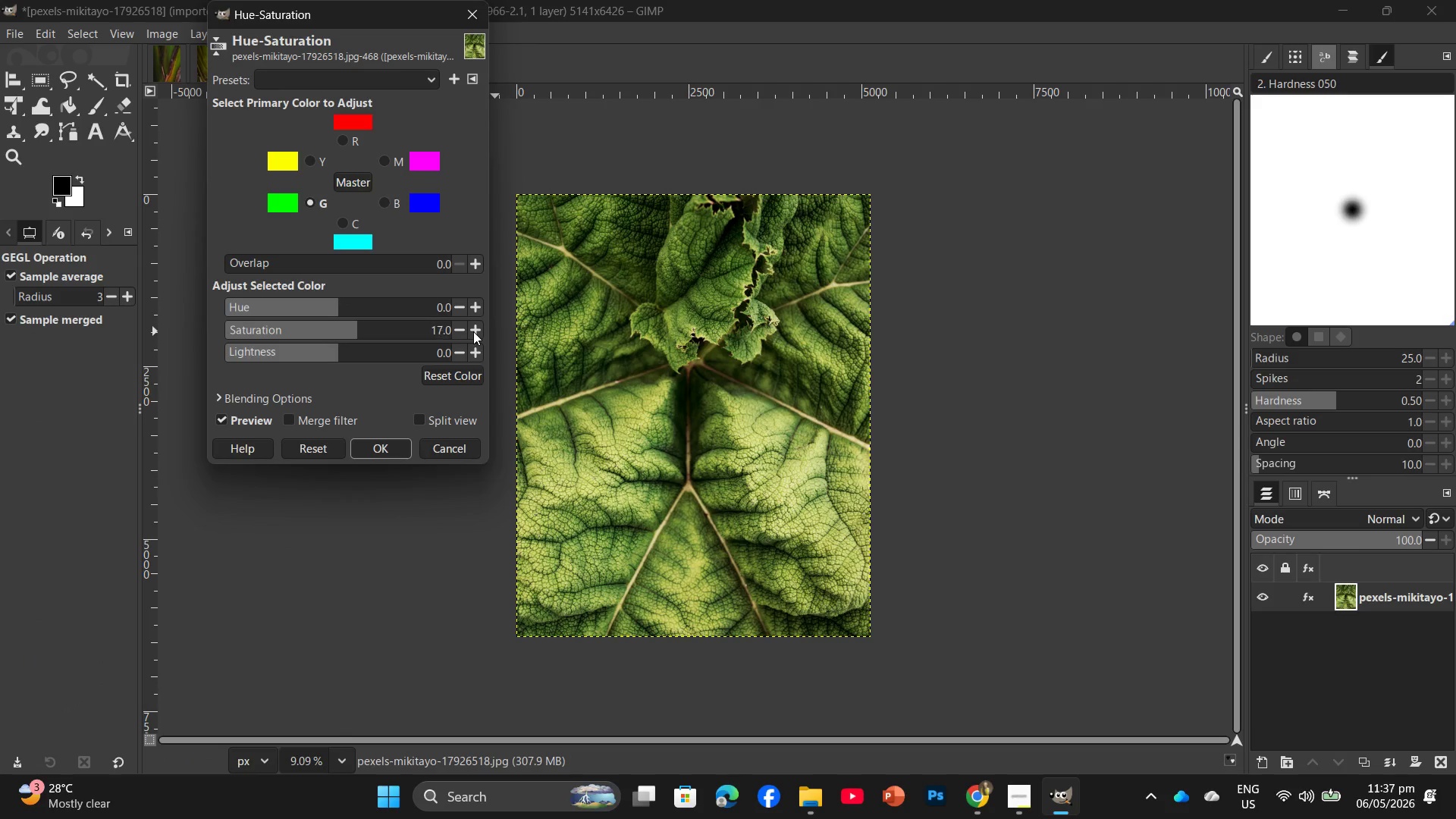 
triple_click([473, 331])
 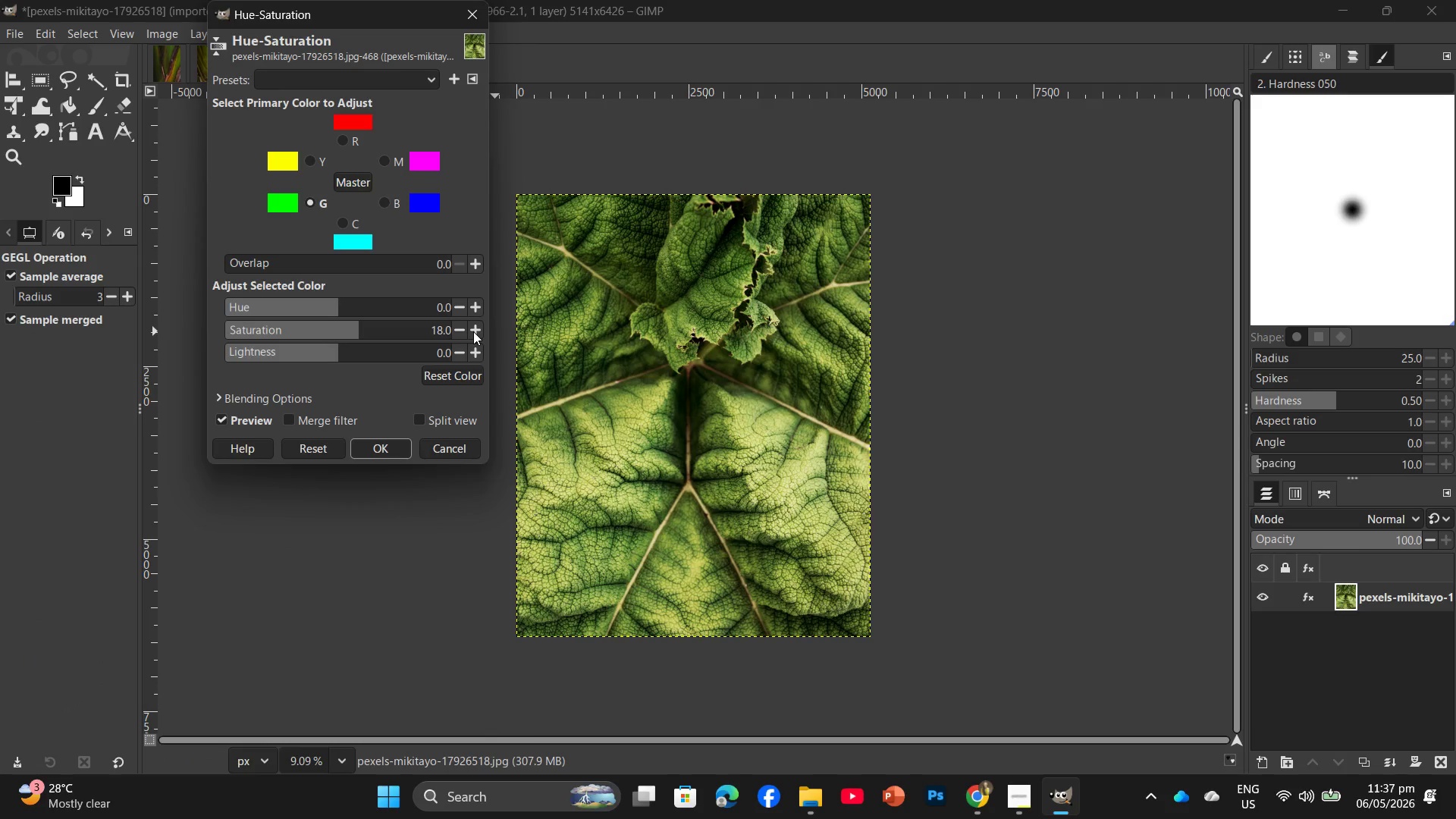 
triple_click([473, 331])
 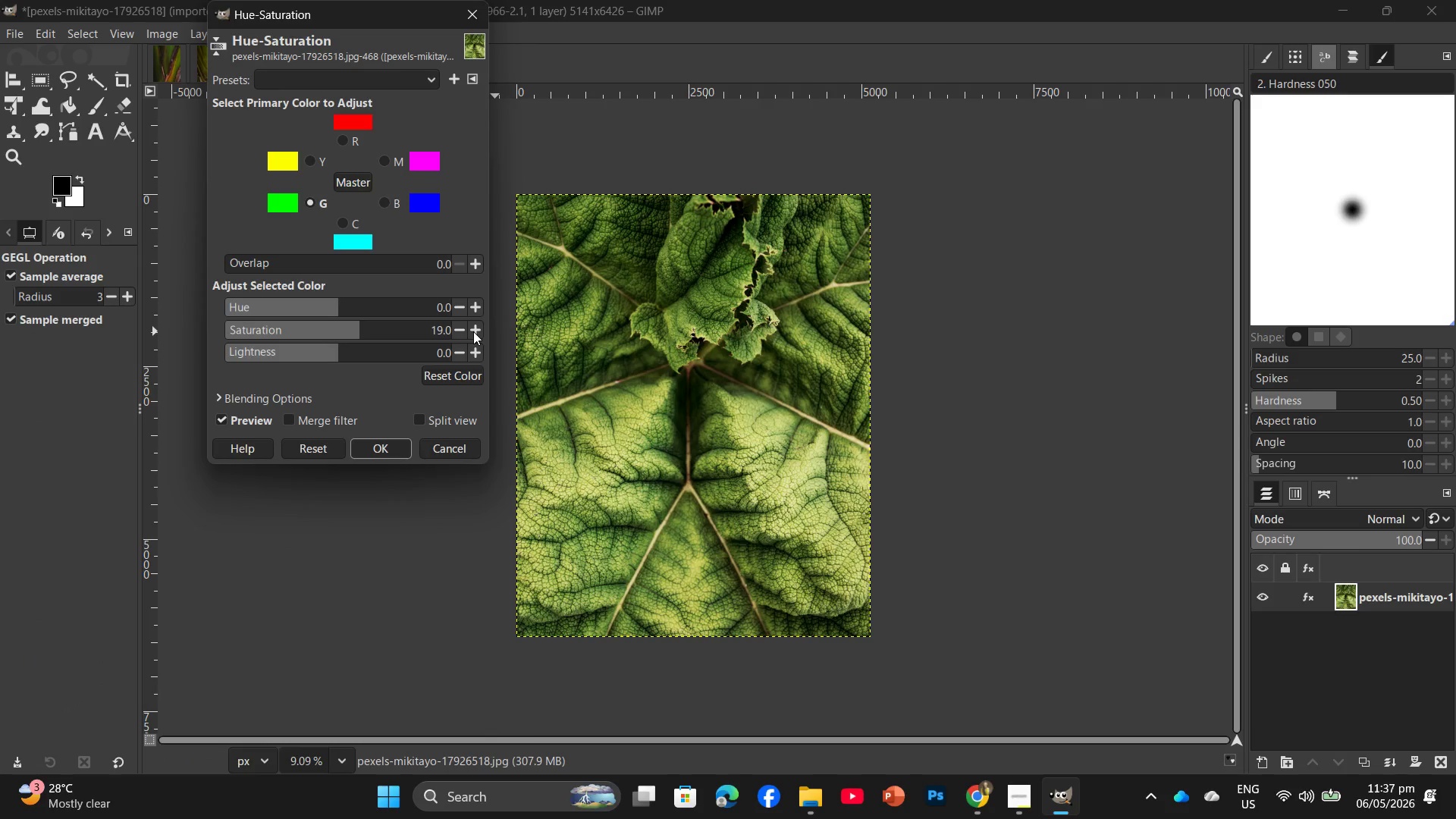 
triple_click([473, 331])
 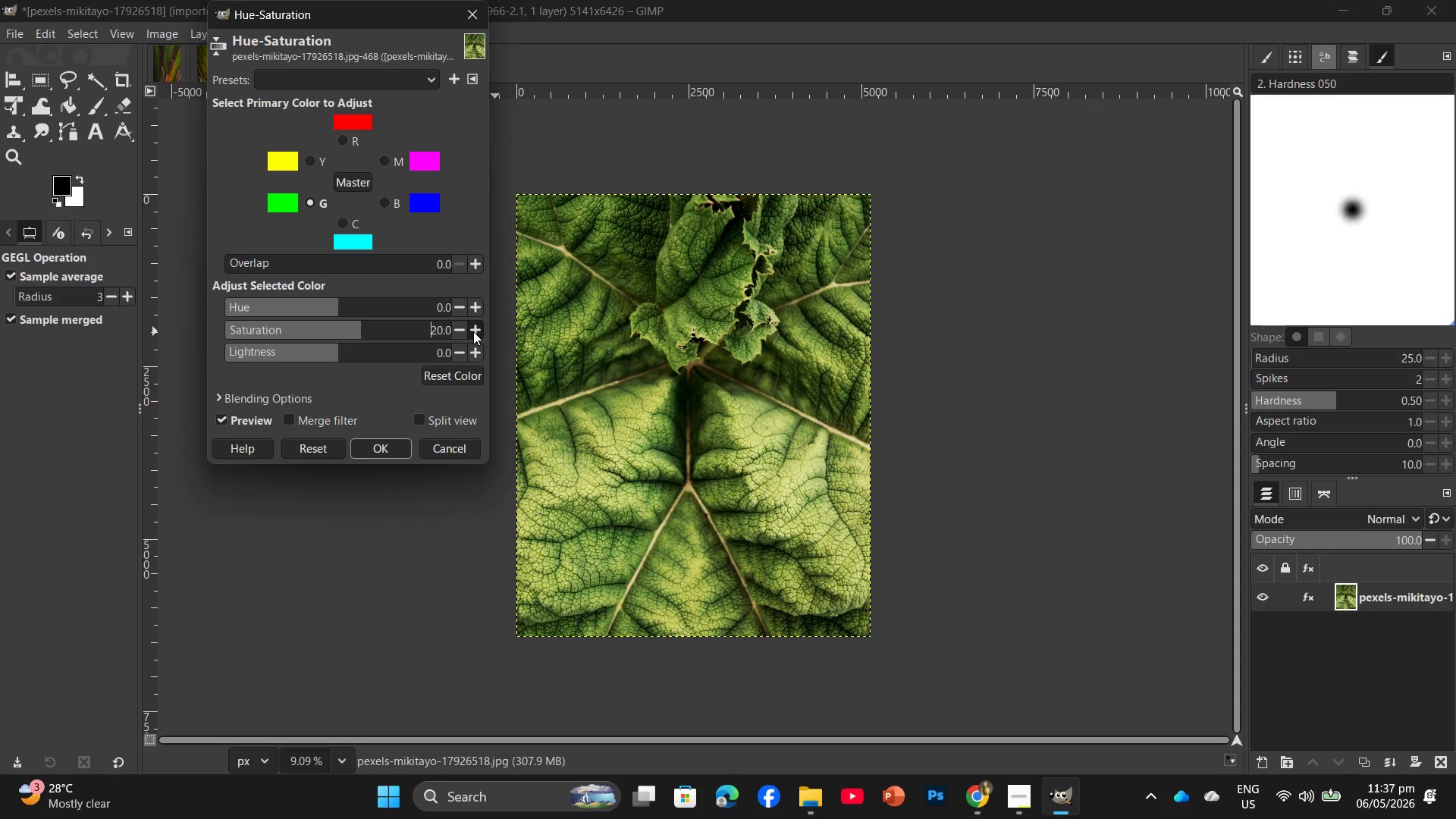 
double_click([473, 331])
 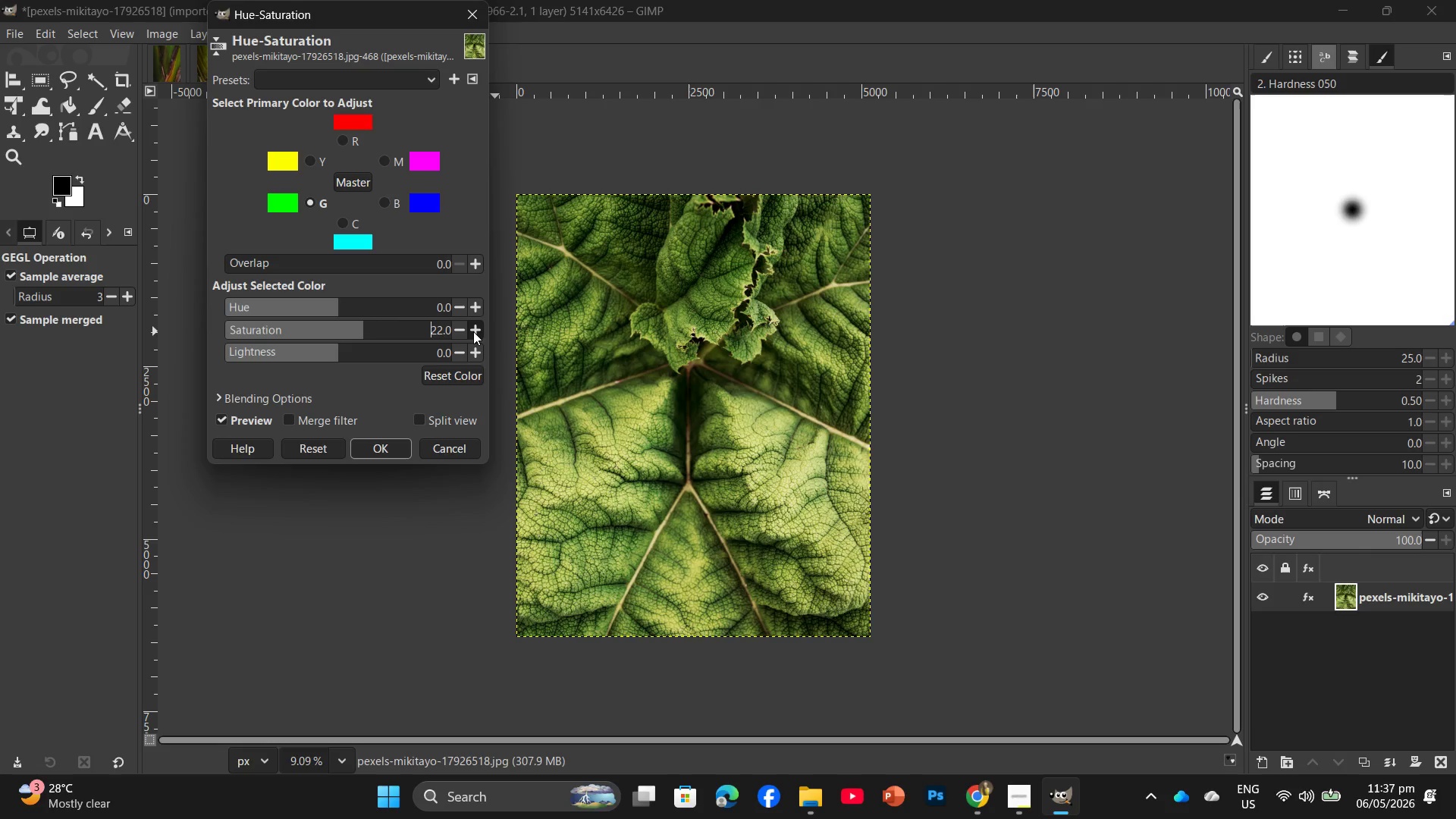 
triple_click([473, 331])
 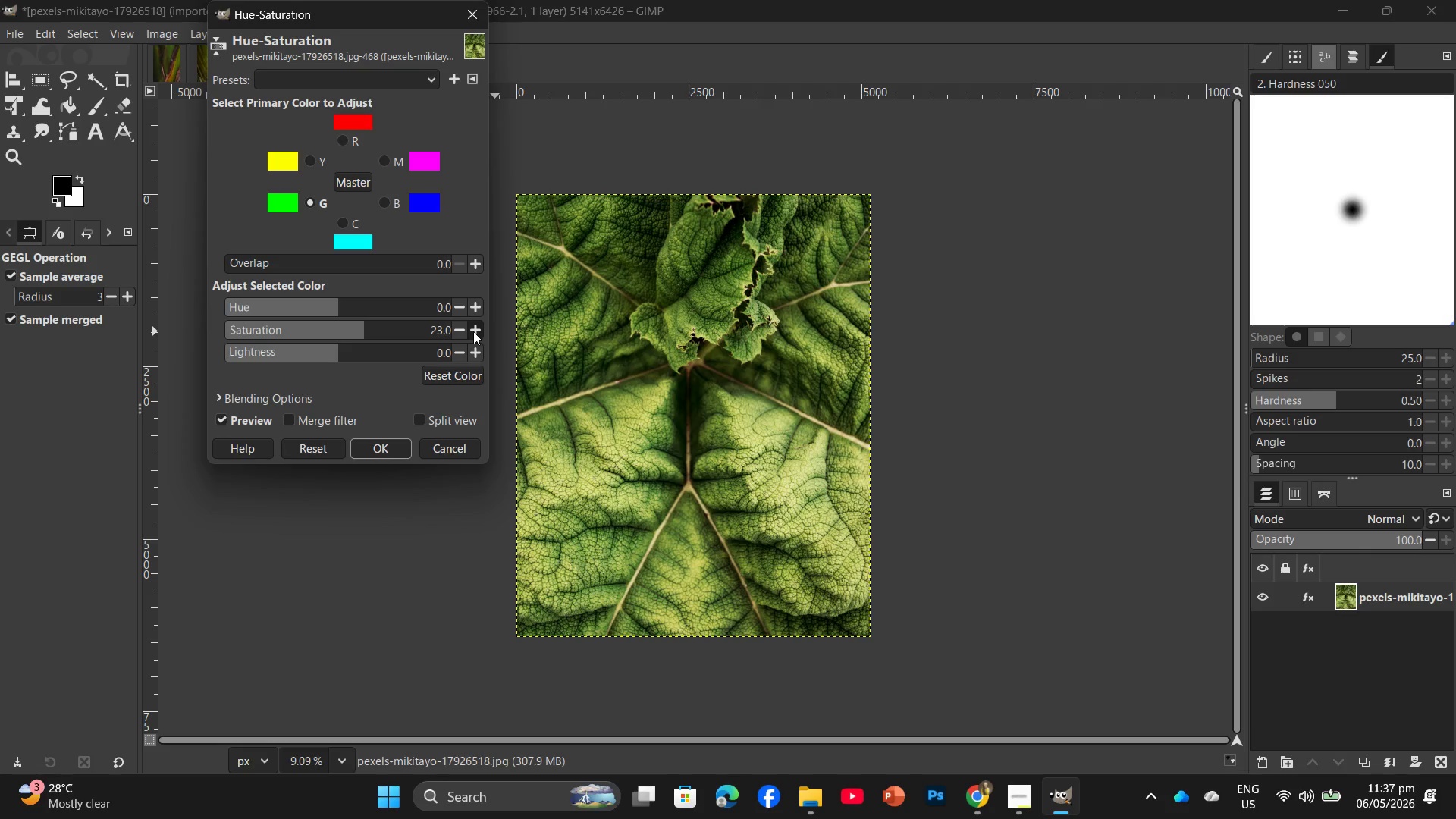 
triple_click([473, 331])
 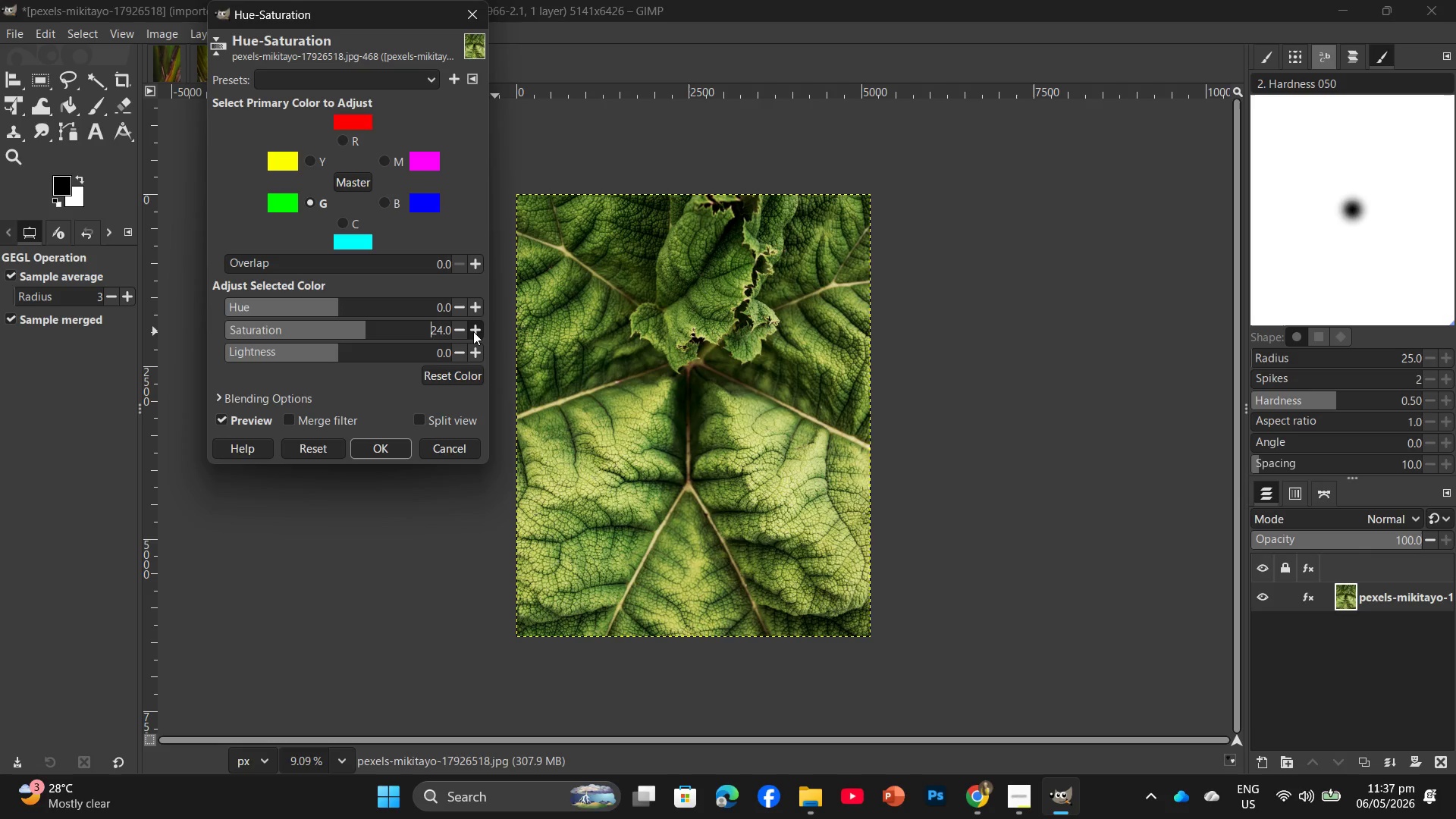 
triple_click([473, 331])
 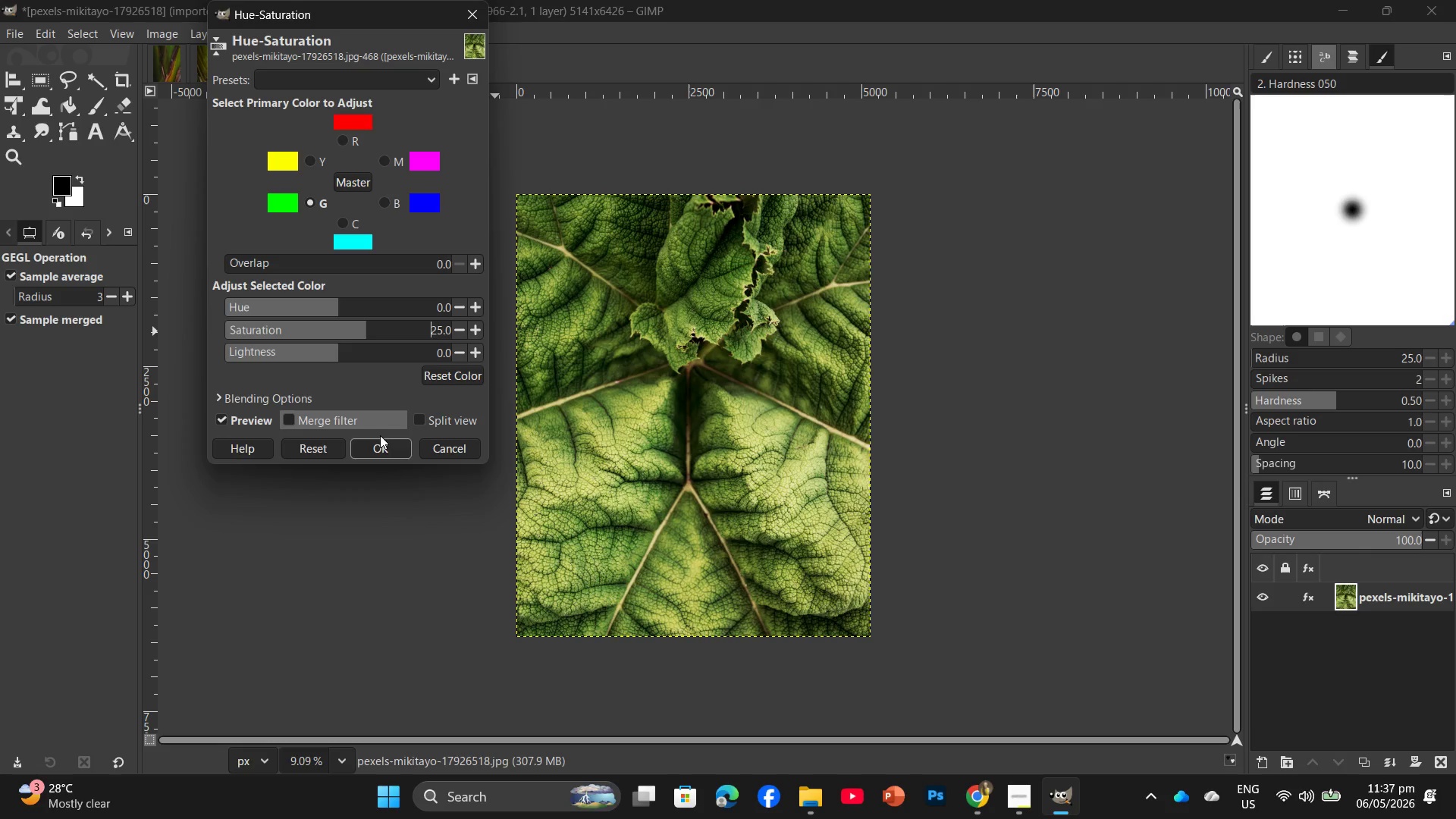 
left_click([384, 444])
 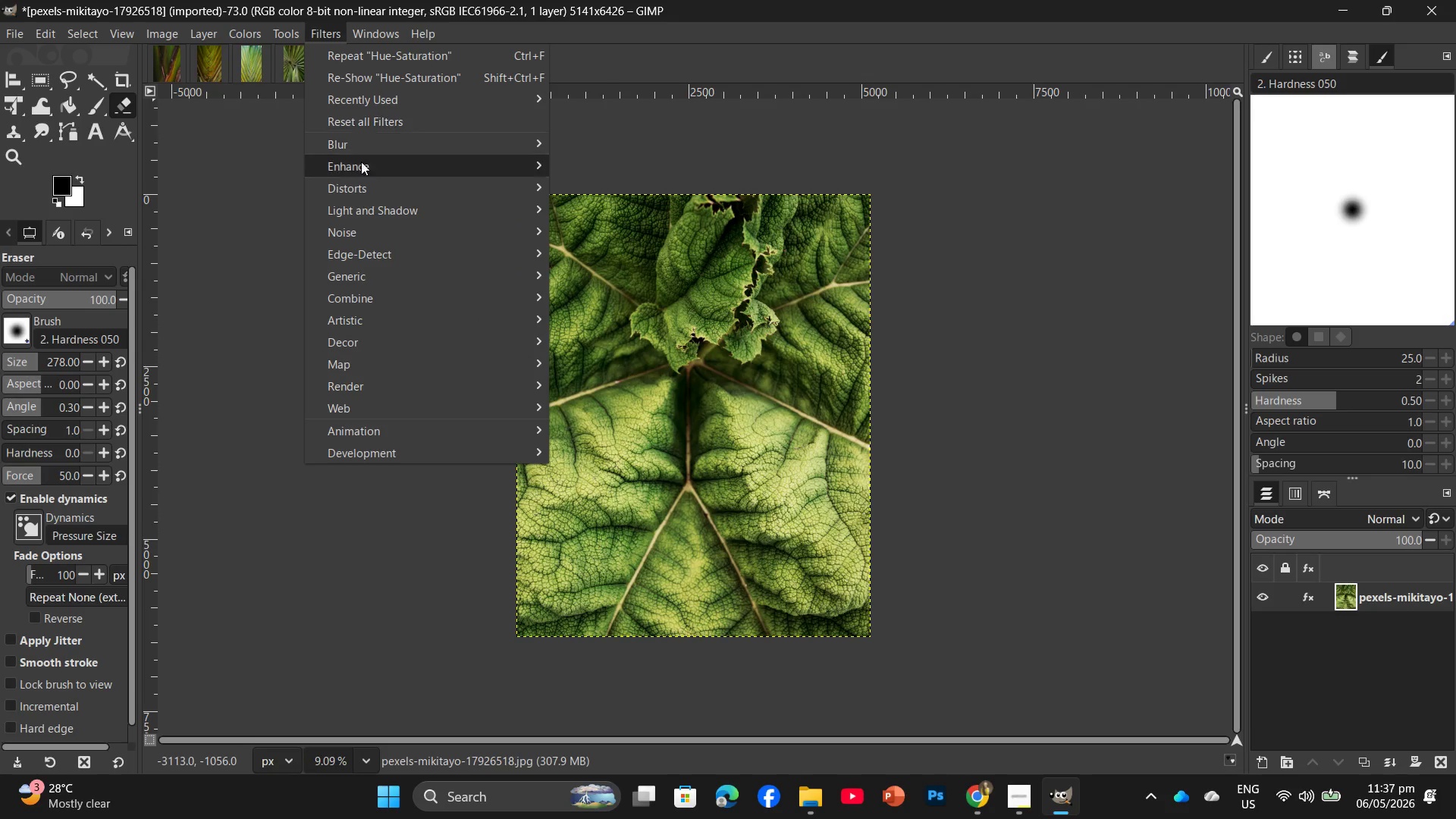 
wait(6.47)
 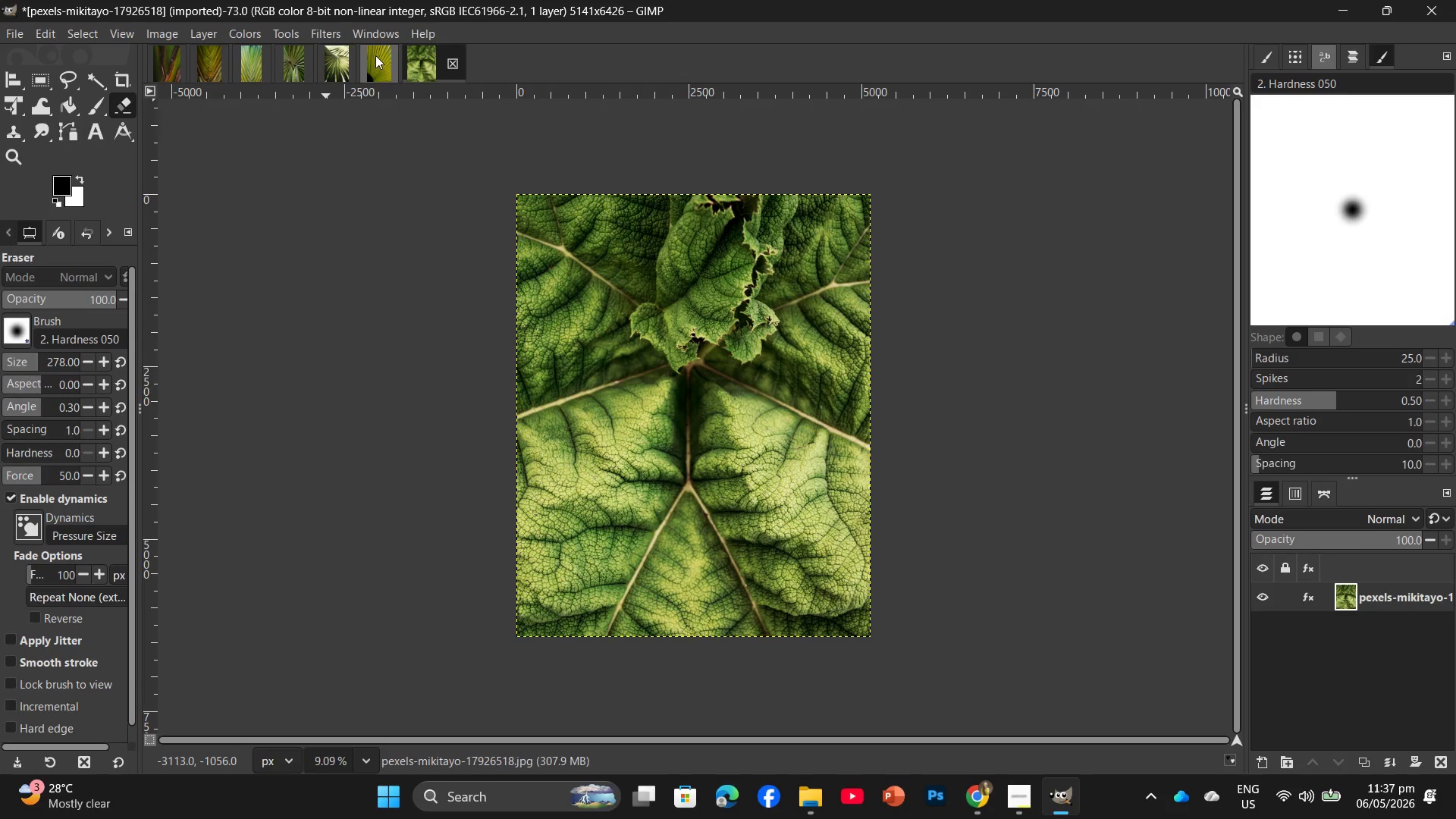 
left_click([607, 294])
 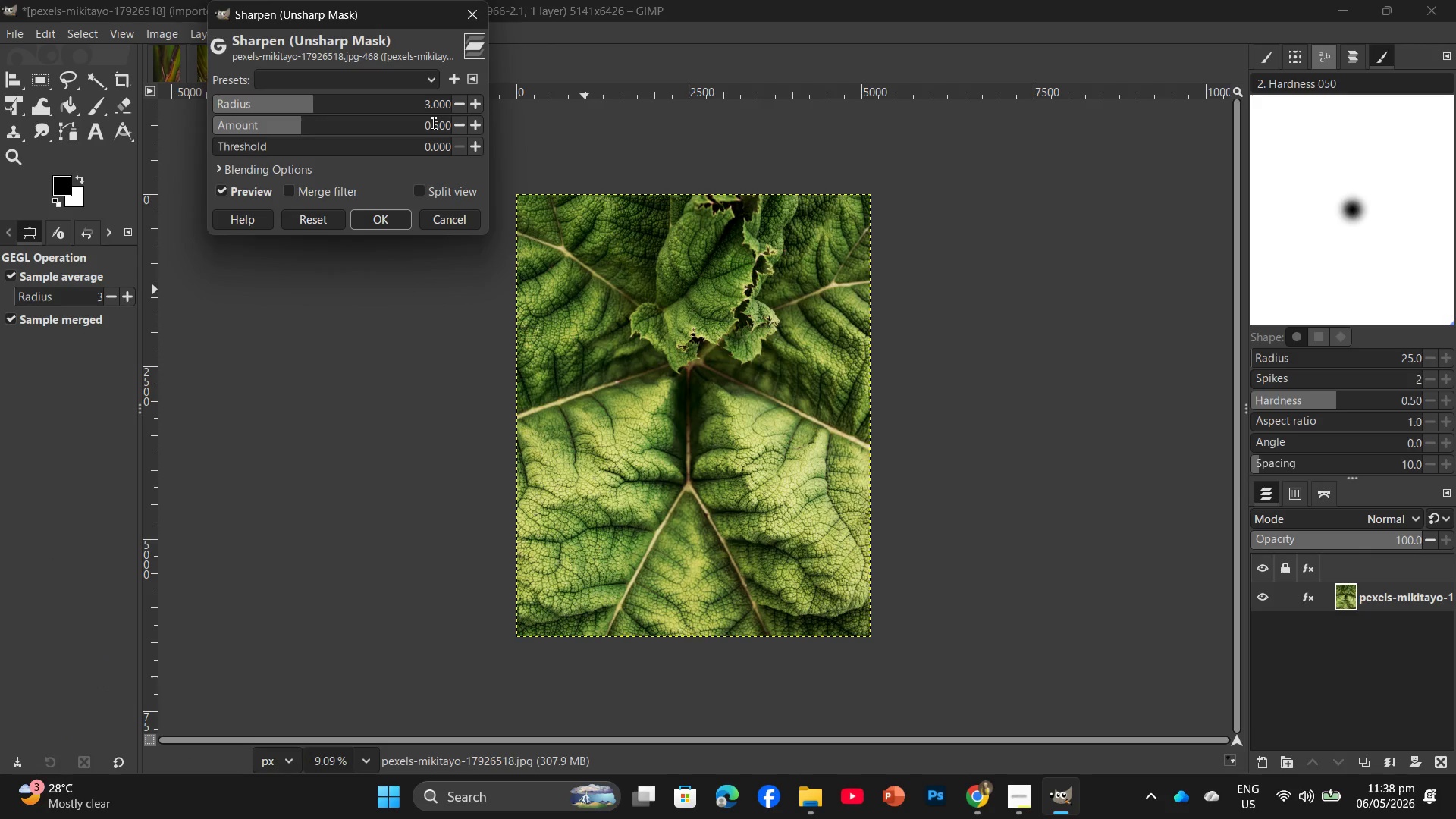 
double_click([432, 123])
 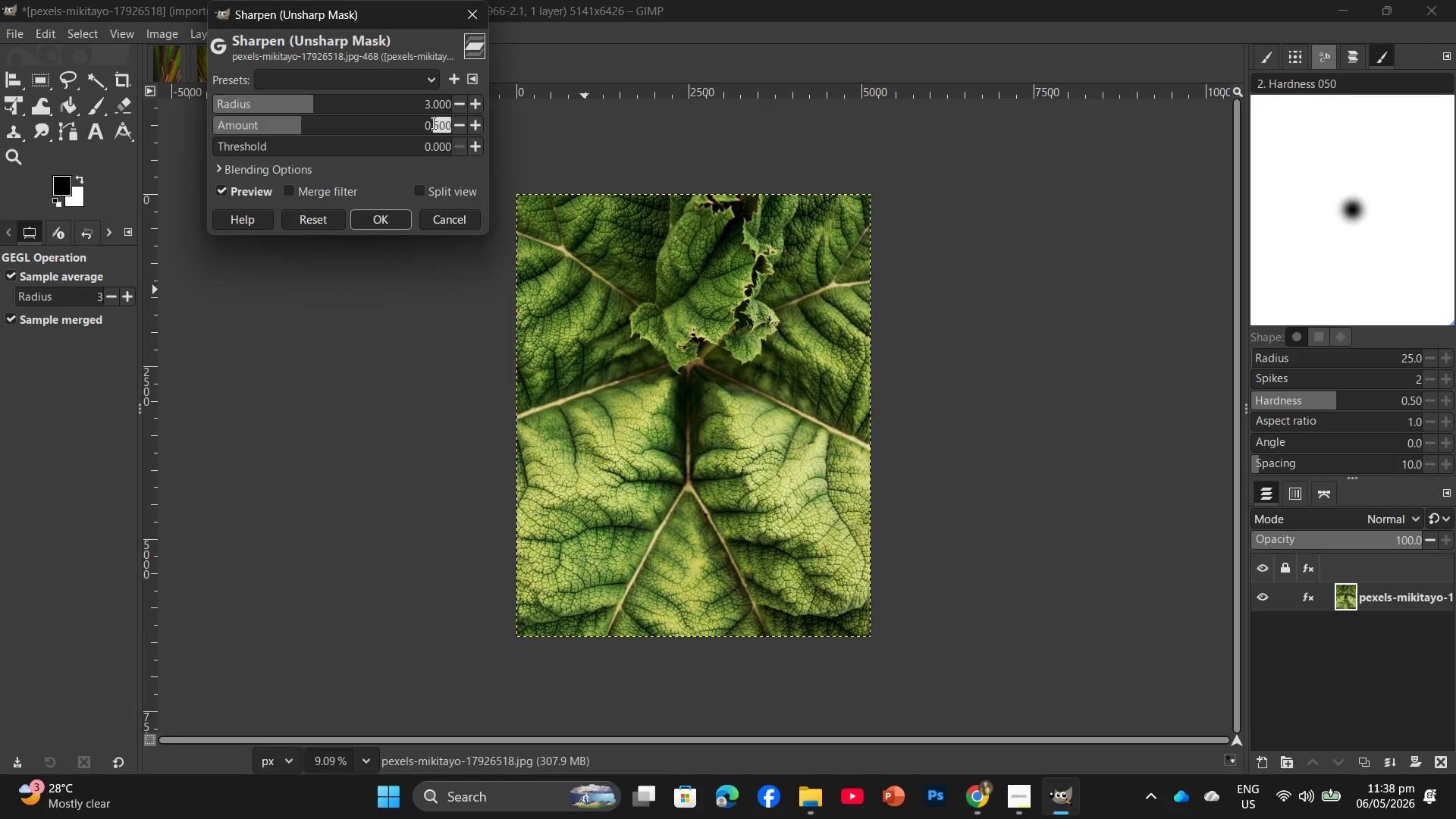 
triple_click([432, 123])
 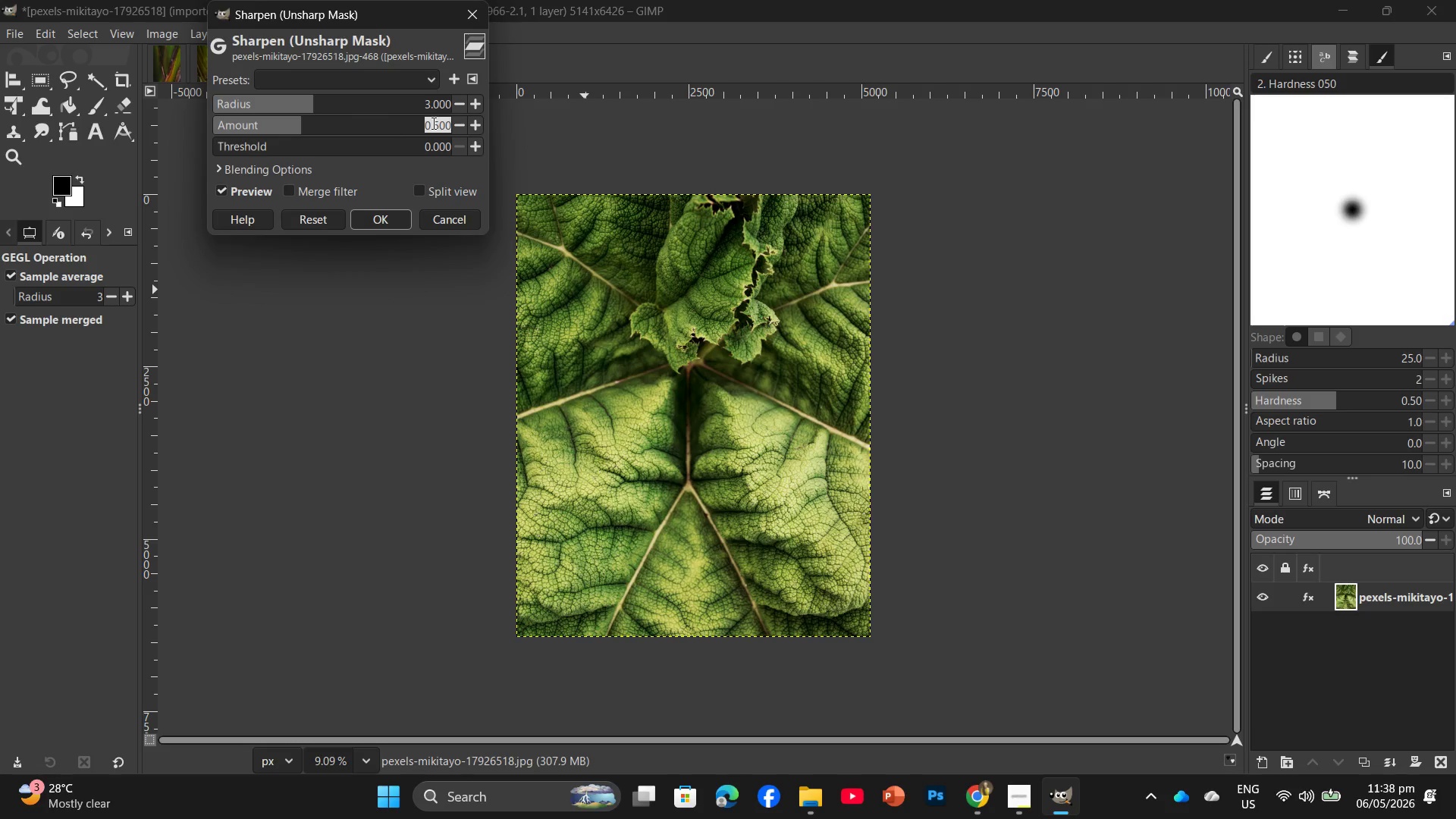 
triple_click([432, 123])
 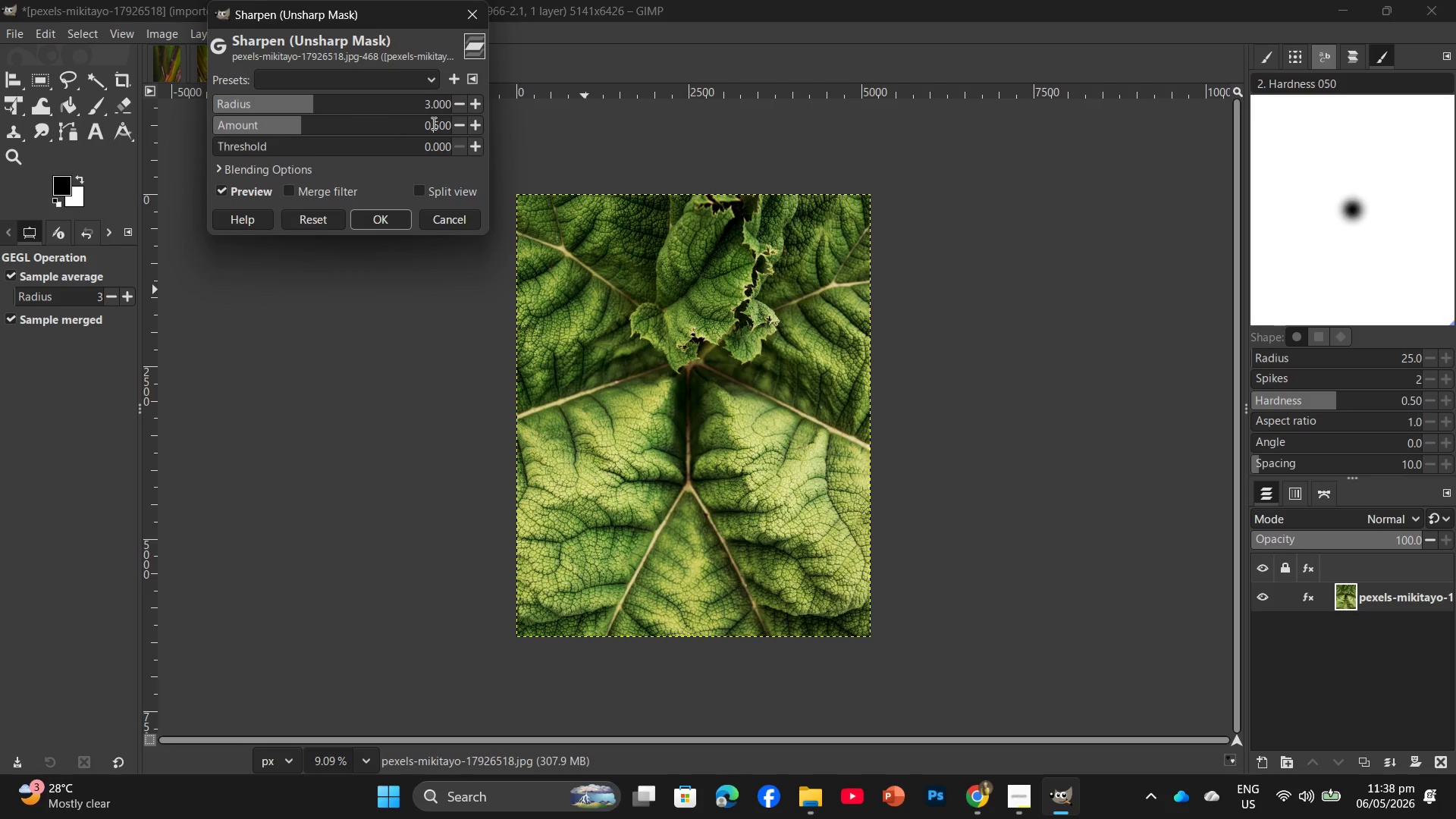 
double_click([432, 123])
 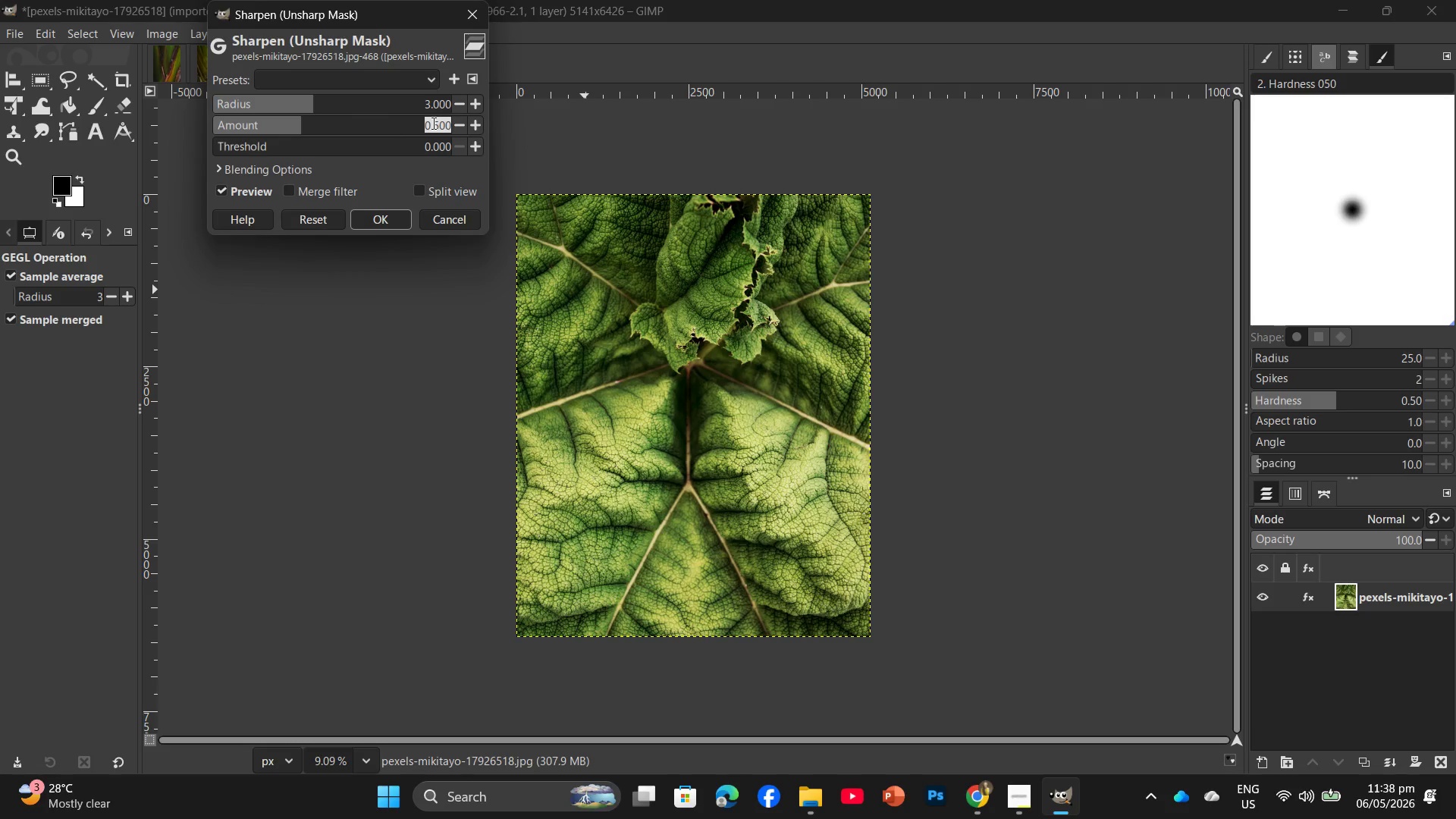 
key(Numpad1)
 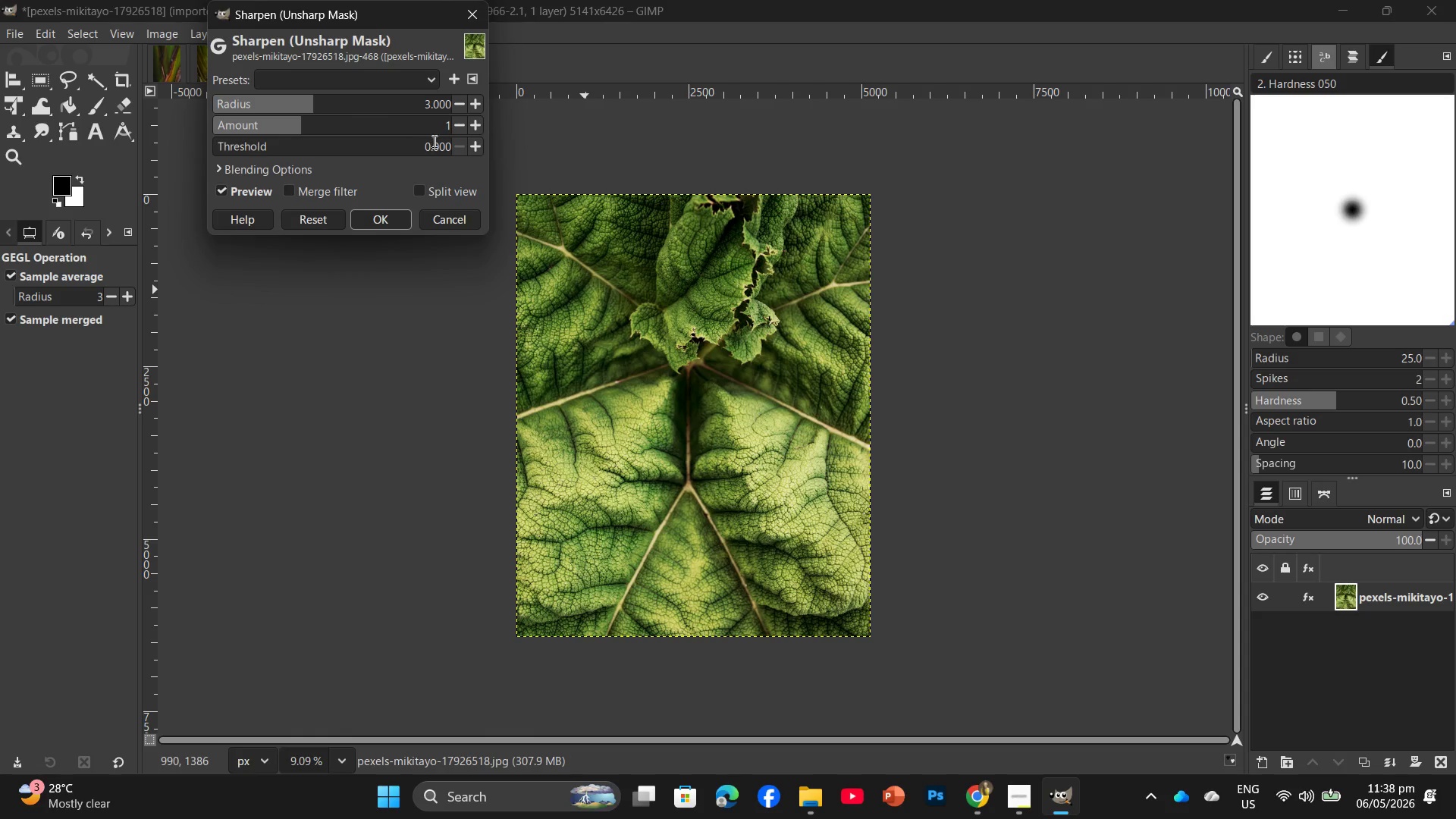 
double_click([433, 146])
 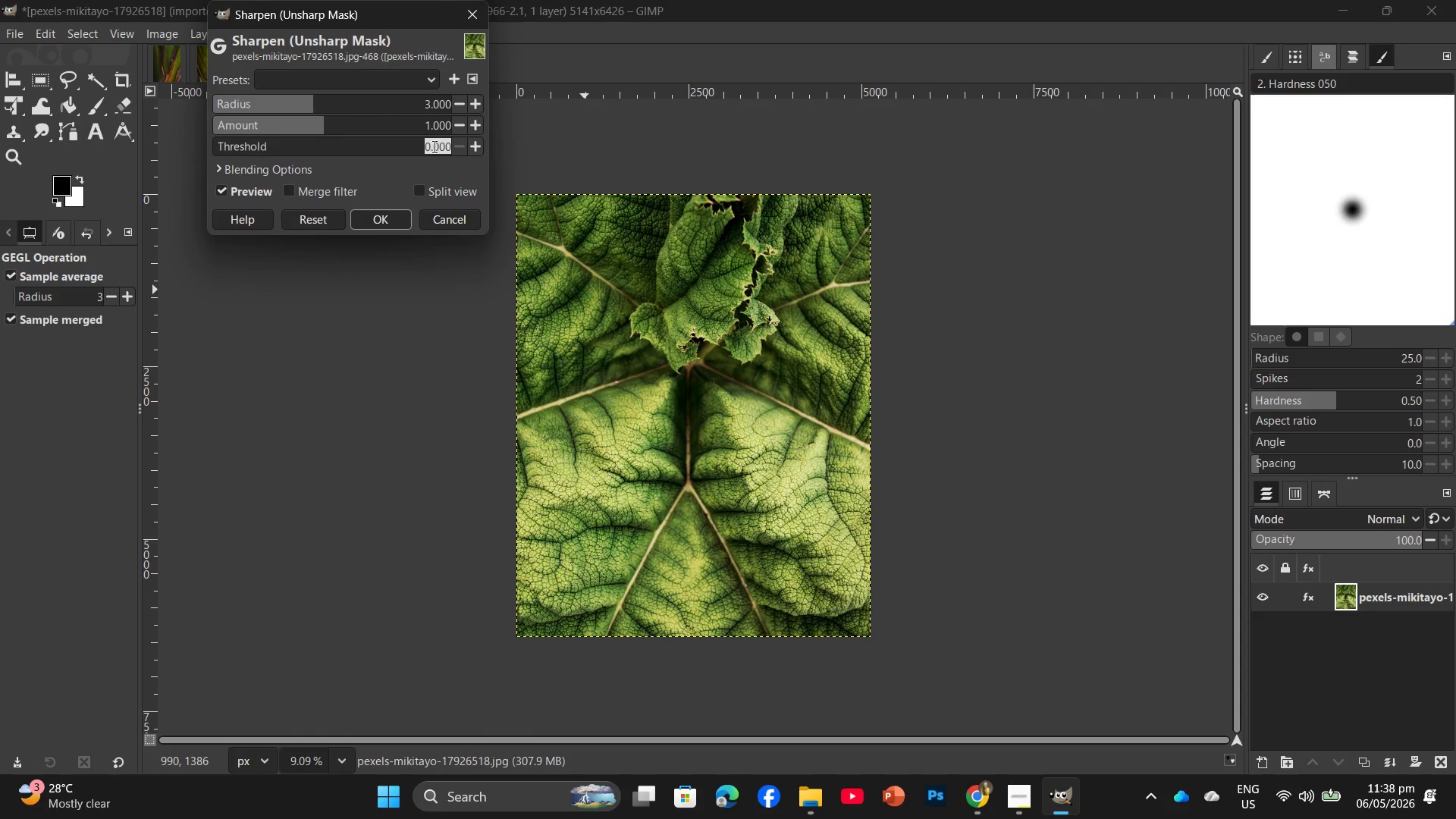 
key(Numpad1)
 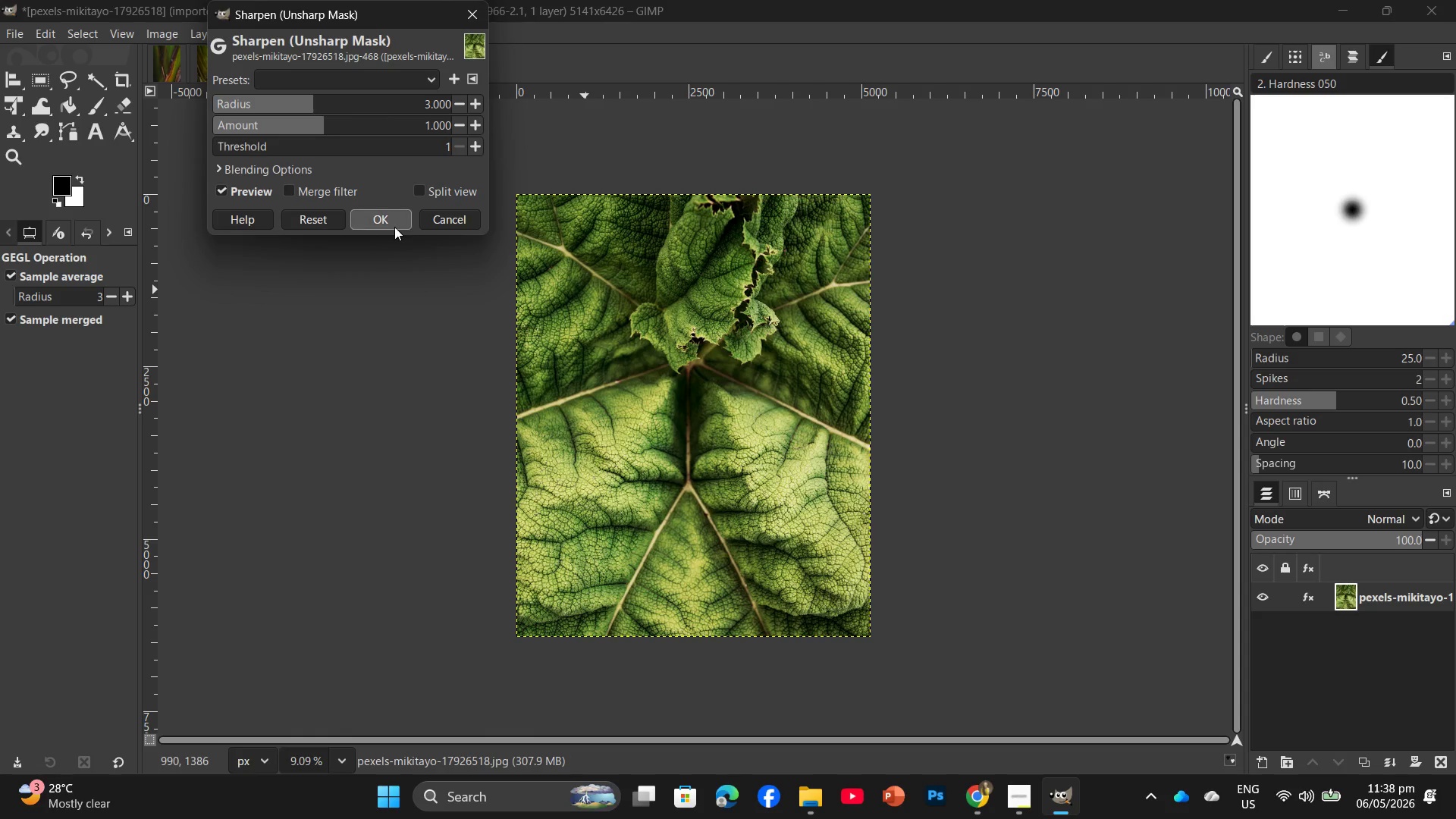 
left_click([381, 219])
 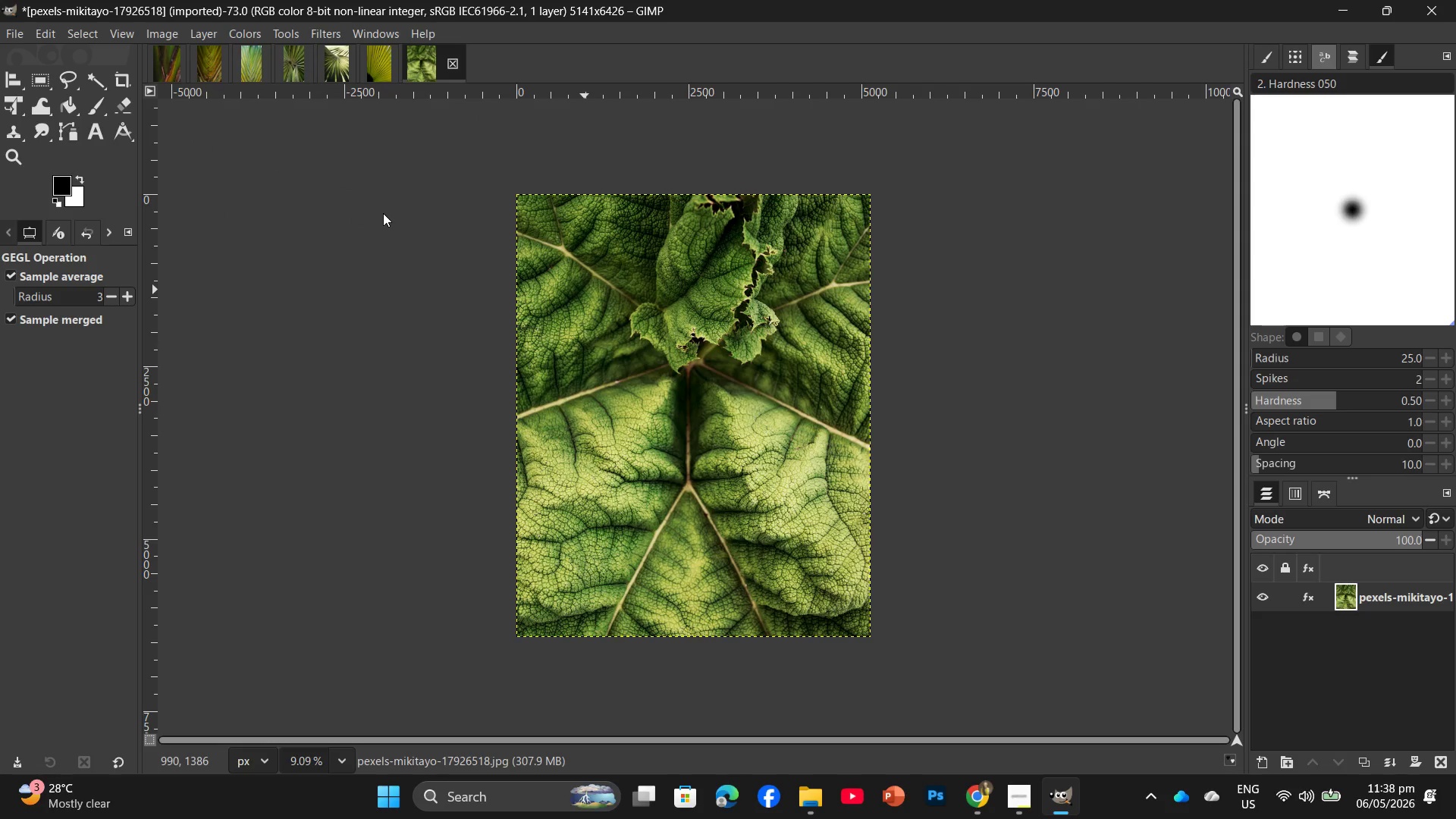 
wait(7.98)
 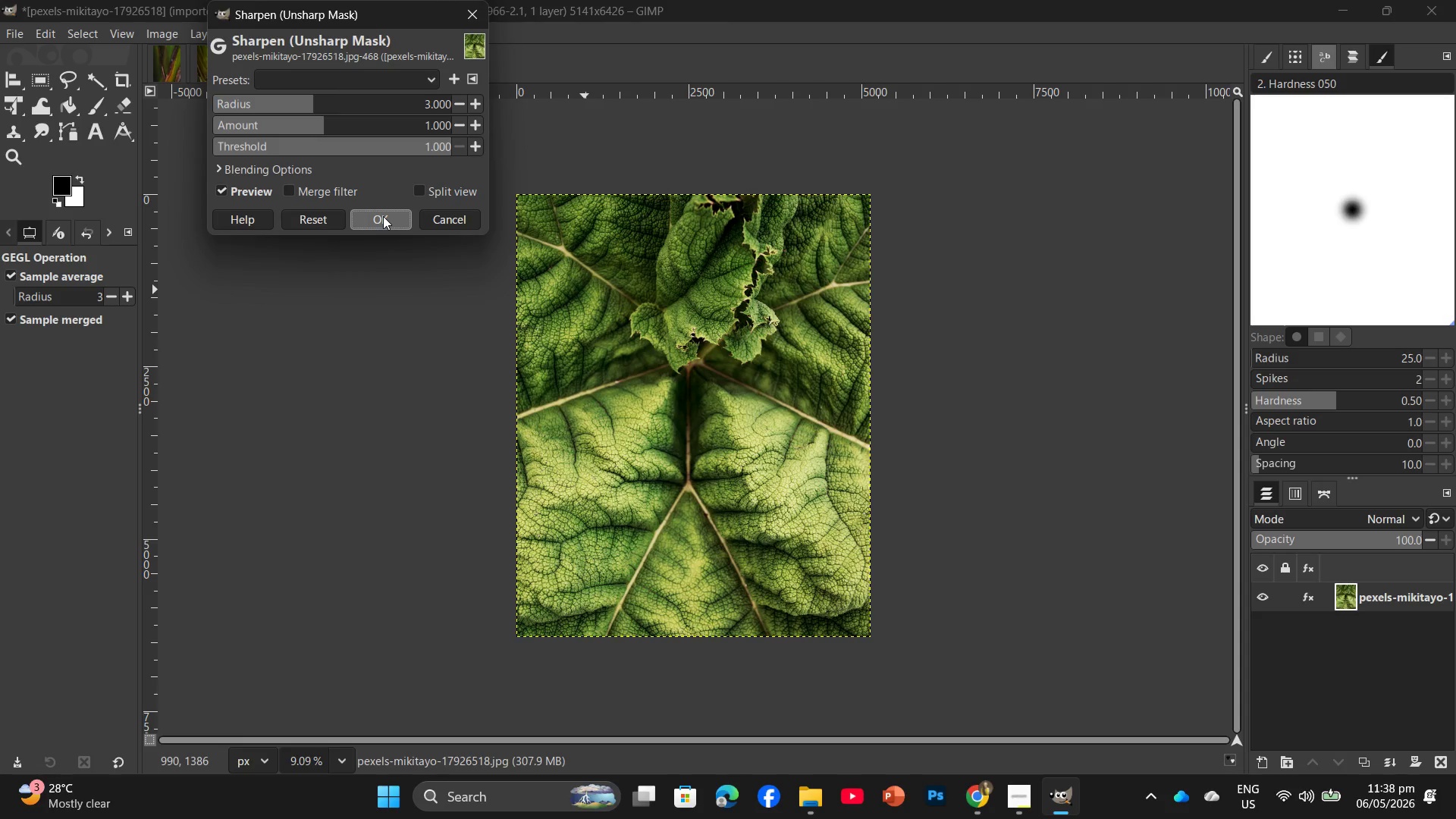 
left_click([171, 35])
 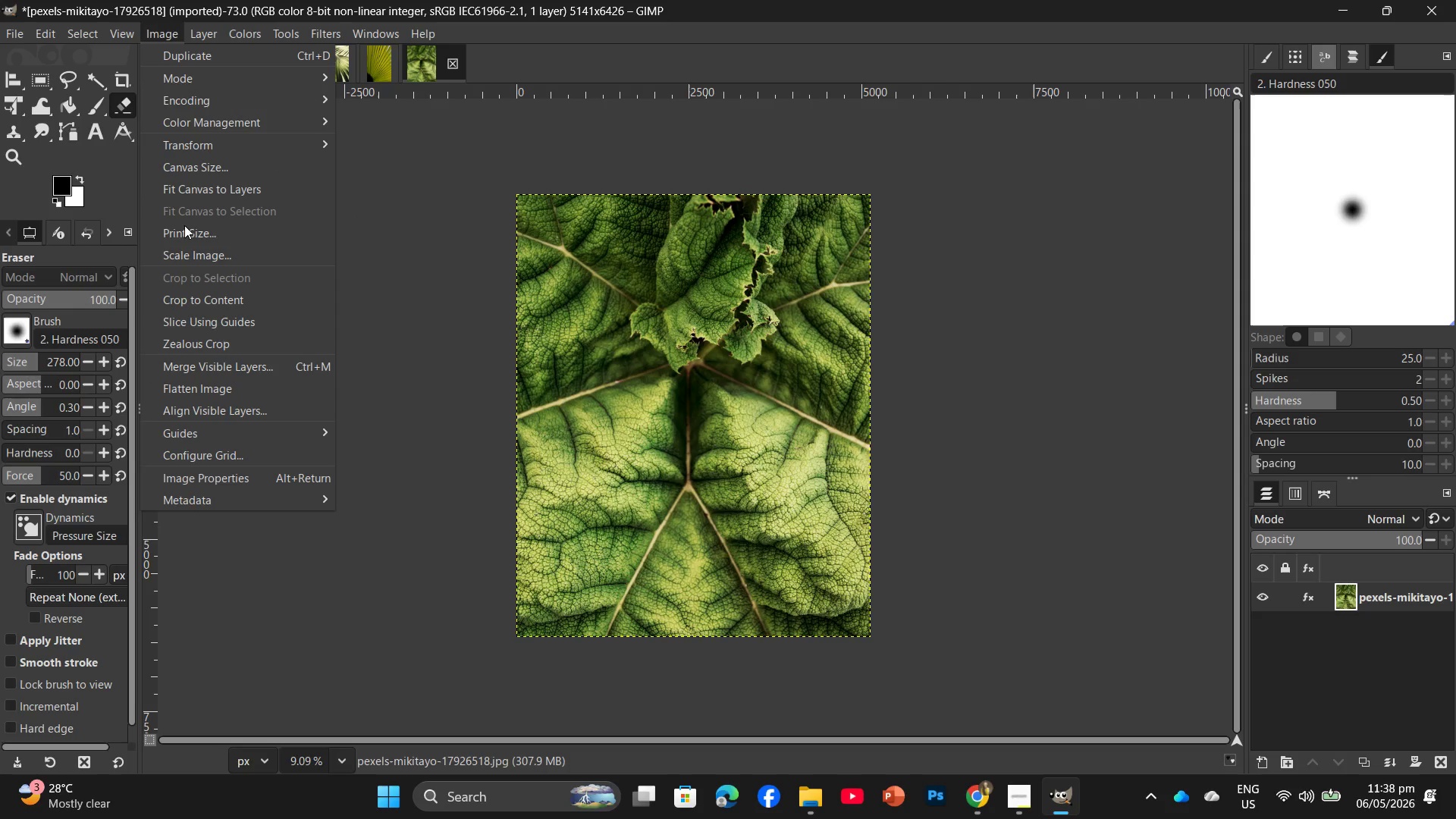 
left_click([177, 253])
 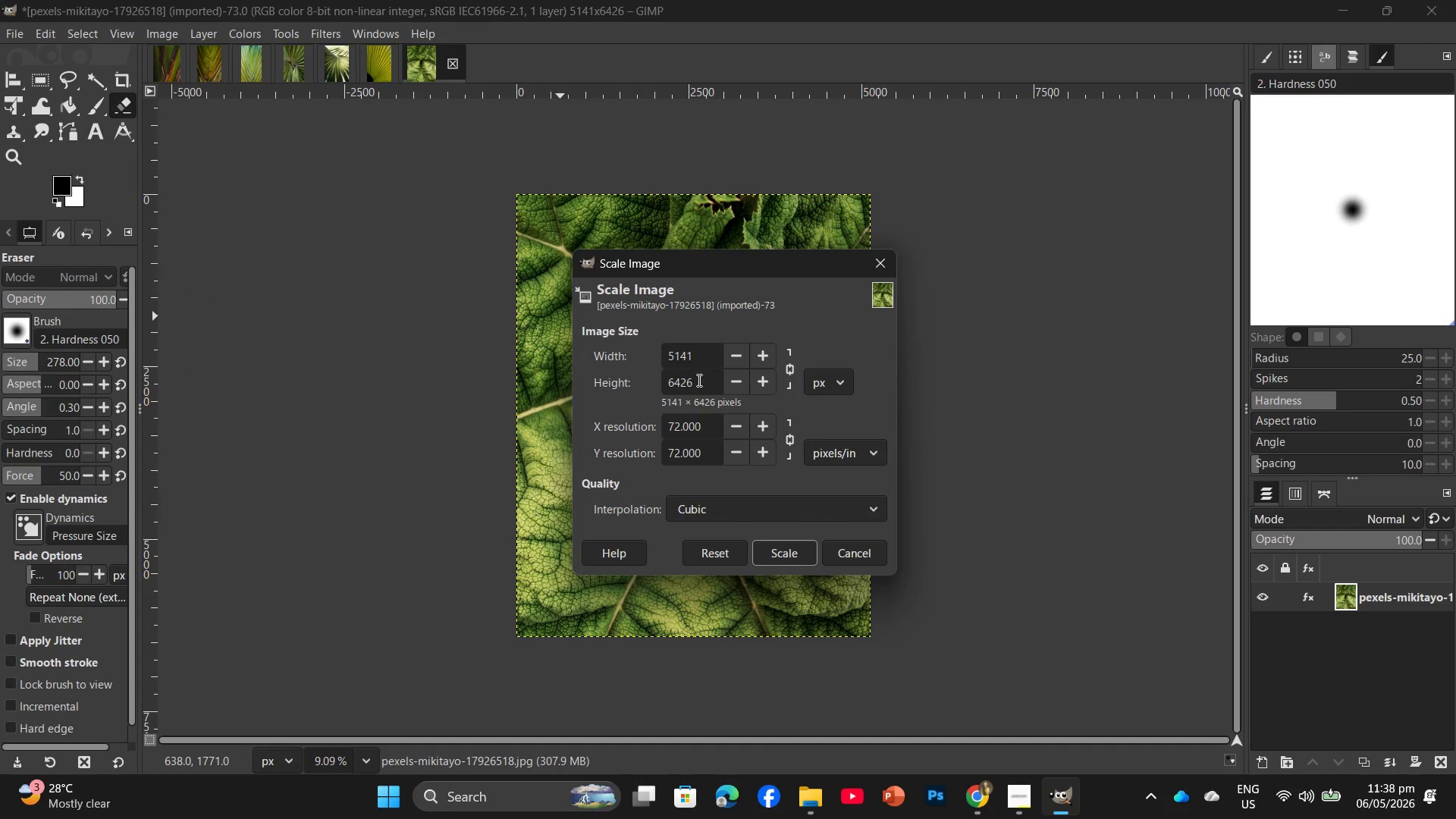 
left_click_drag(start_coordinate=[698, 382], to_coordinate=[666, 381])
 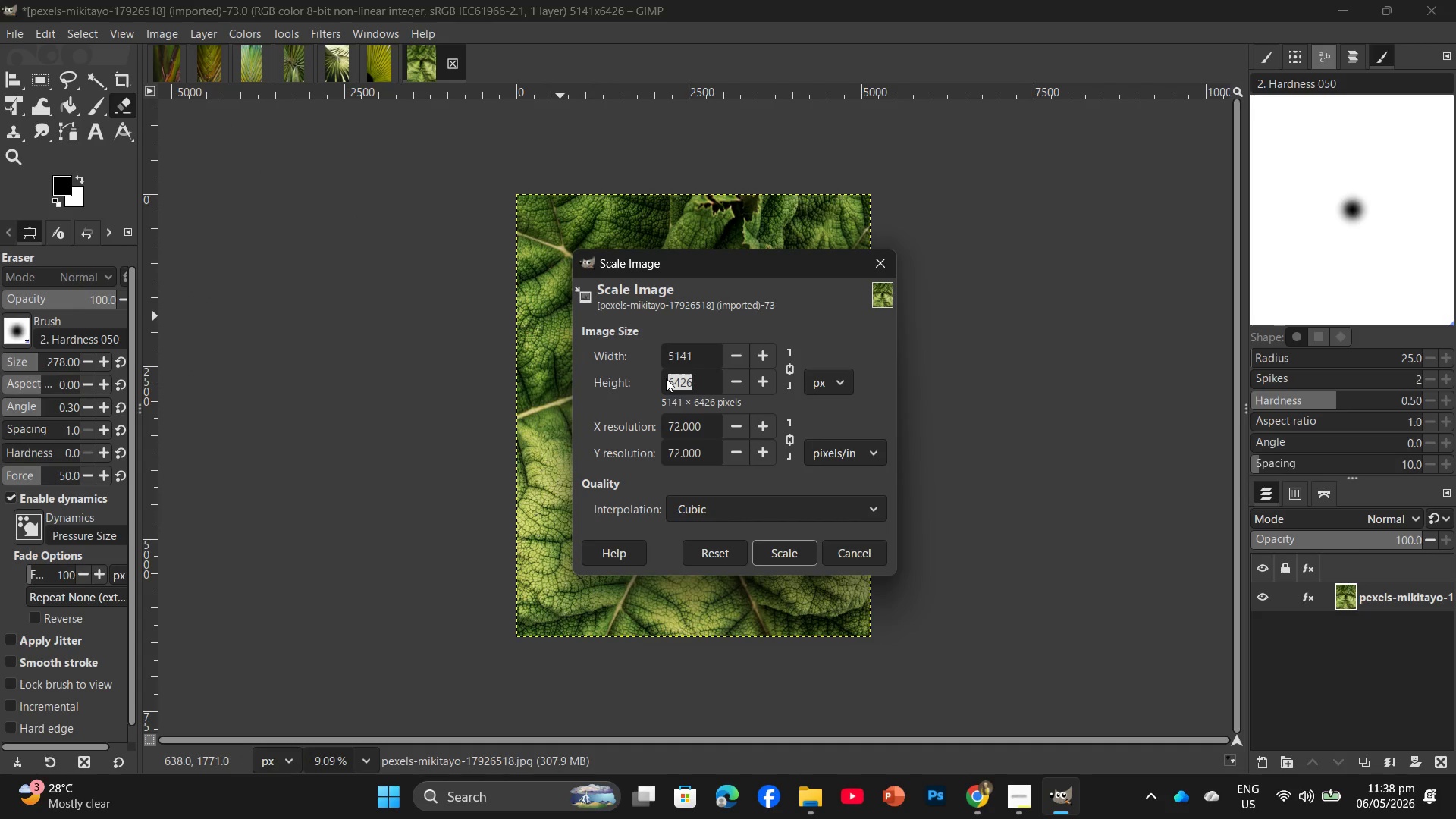 
key(Numpad2)
 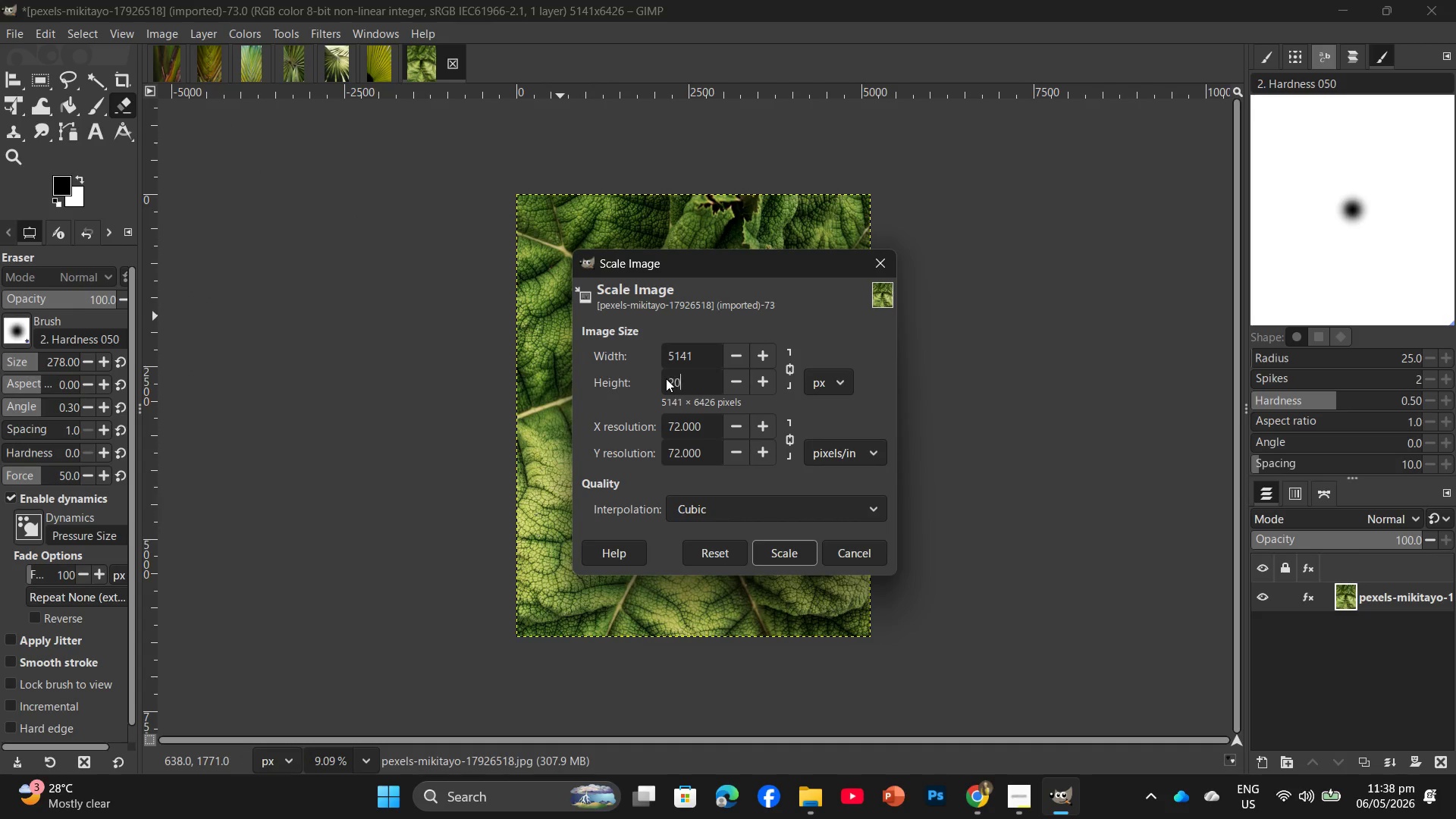 
key(Numpad0)
 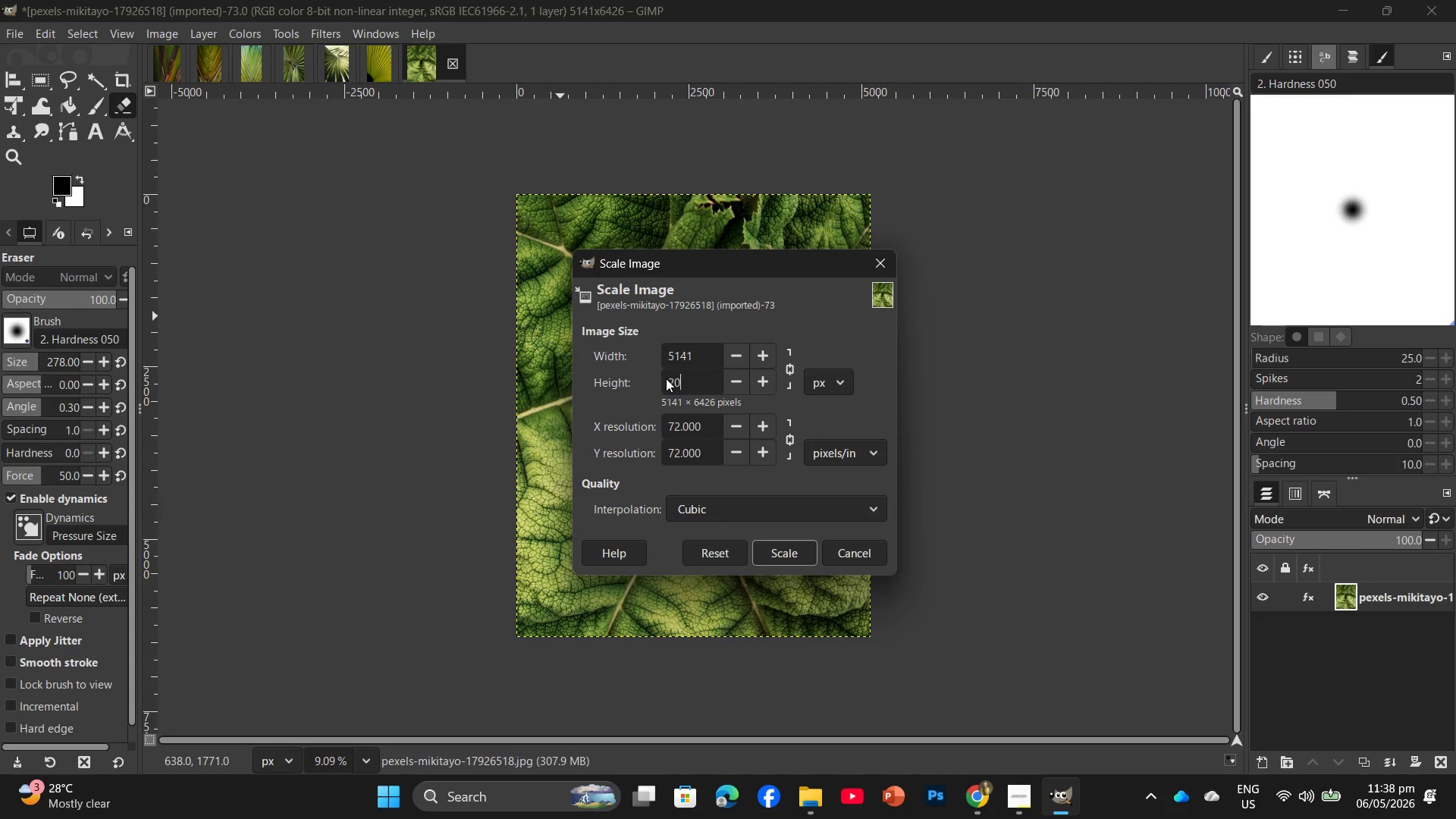 
key(Numpad0)
 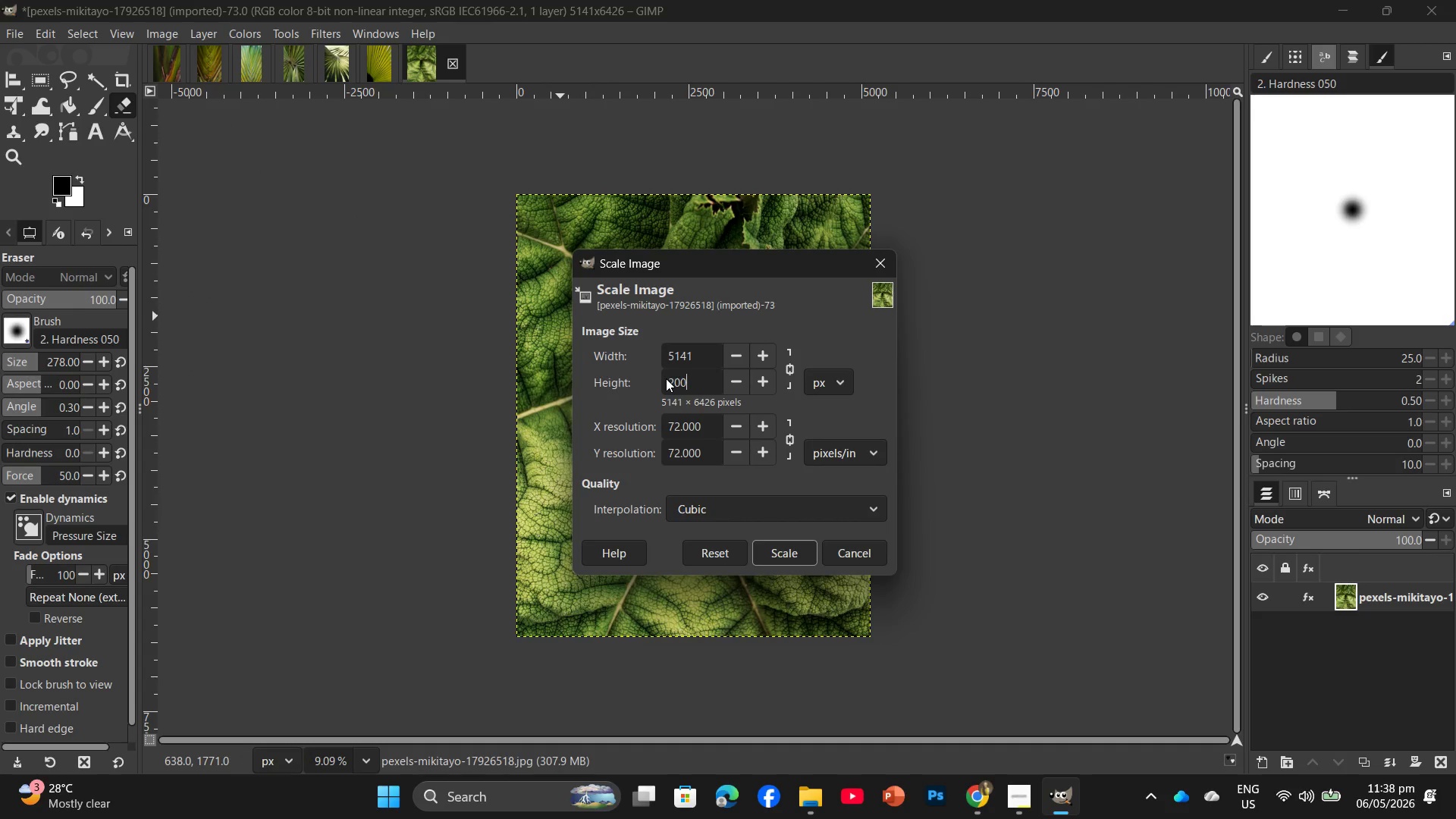 
key(Numpad0)
 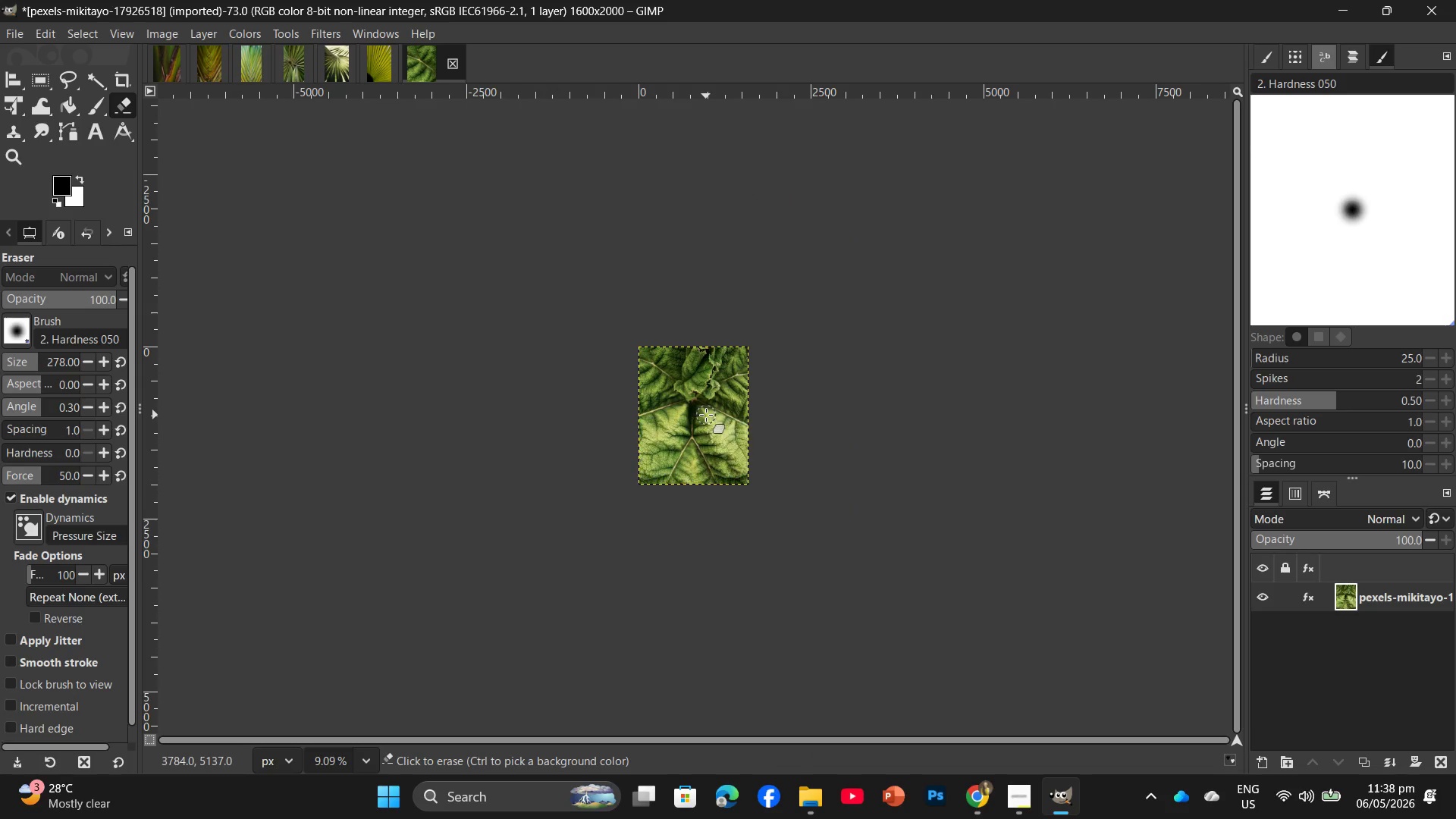 
wait(5.34)
 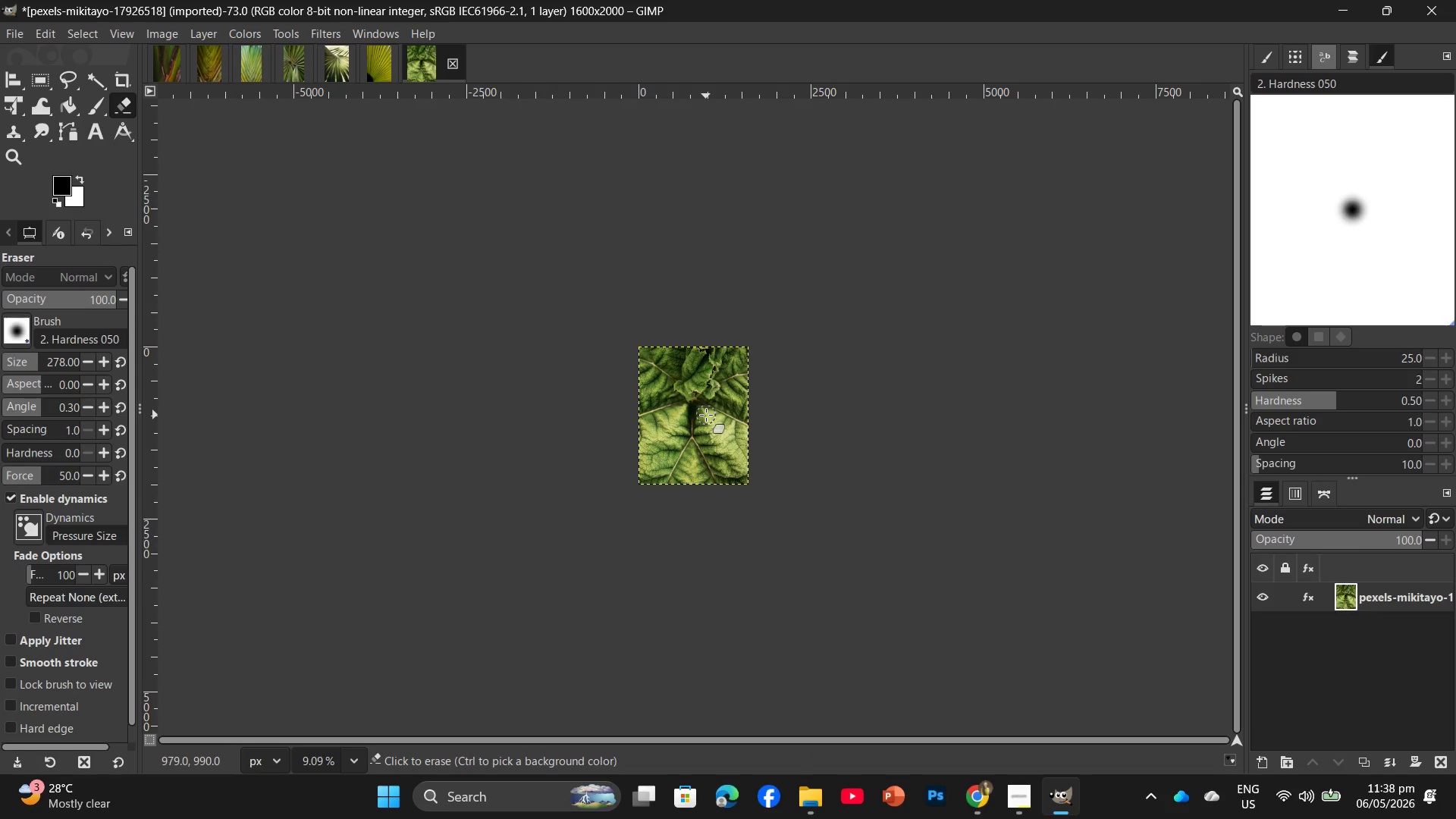 
key(Control+Shift+E)
 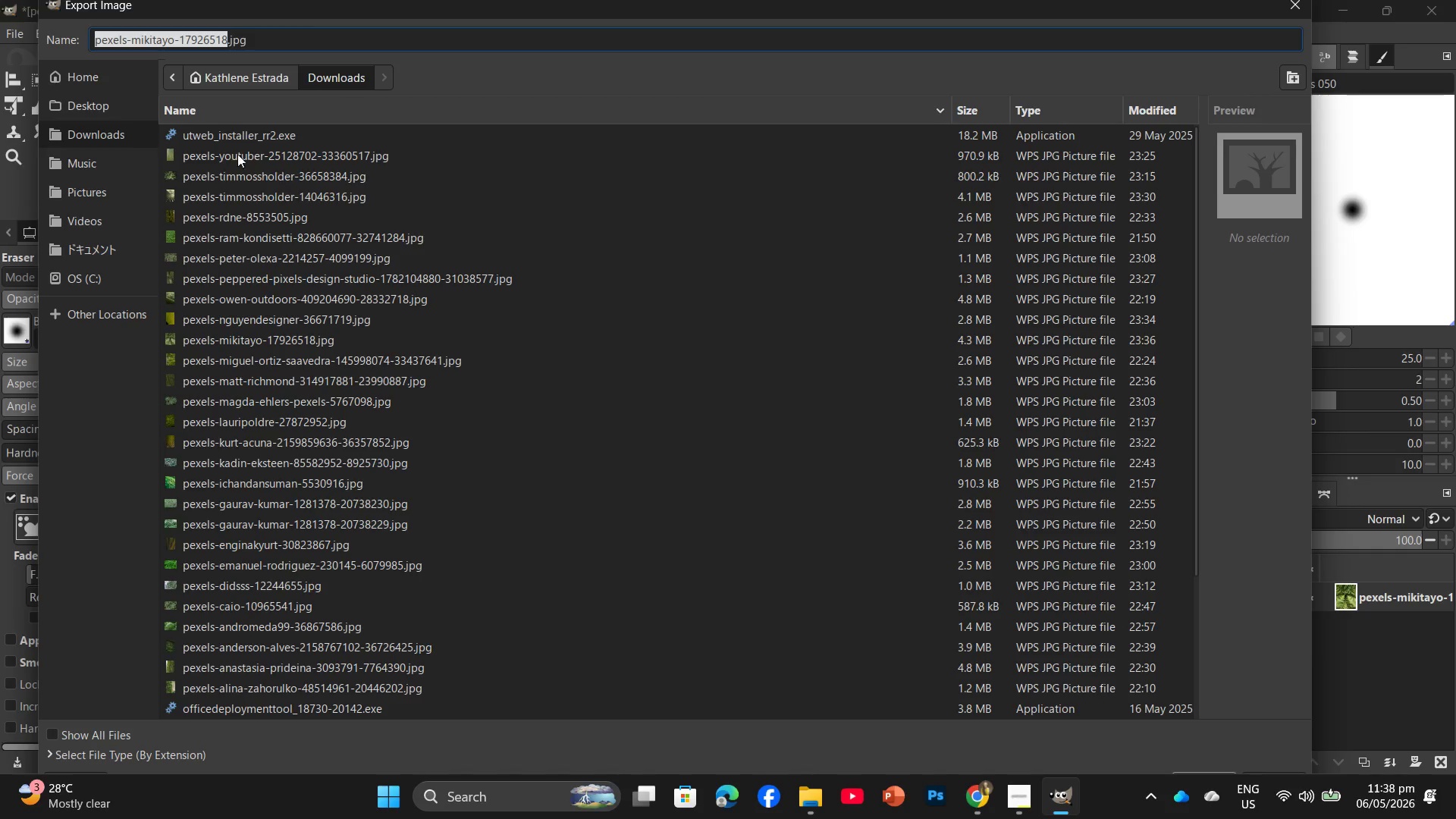 
left_click([102, 114])
 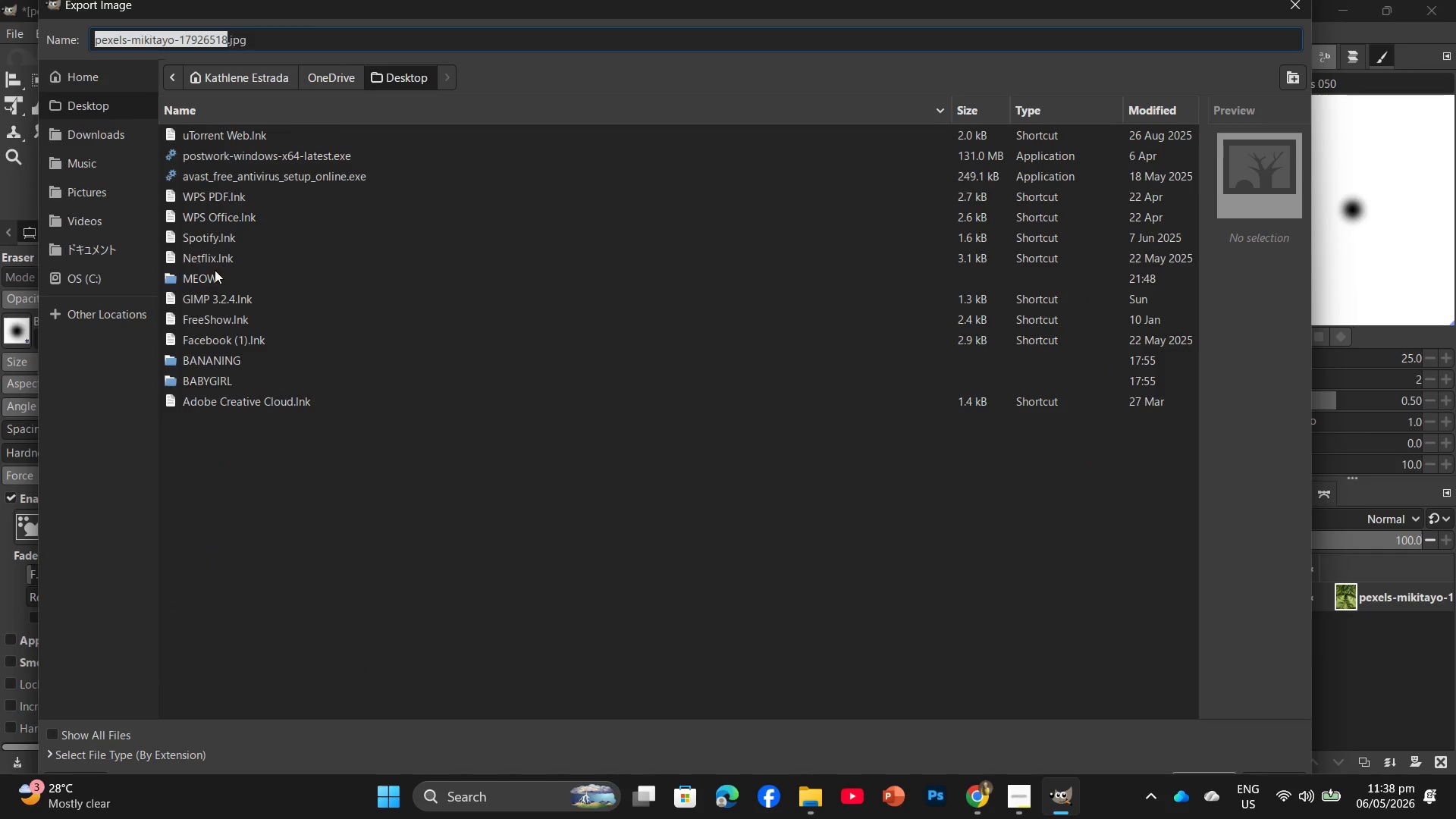 
double_click([215, 270])
 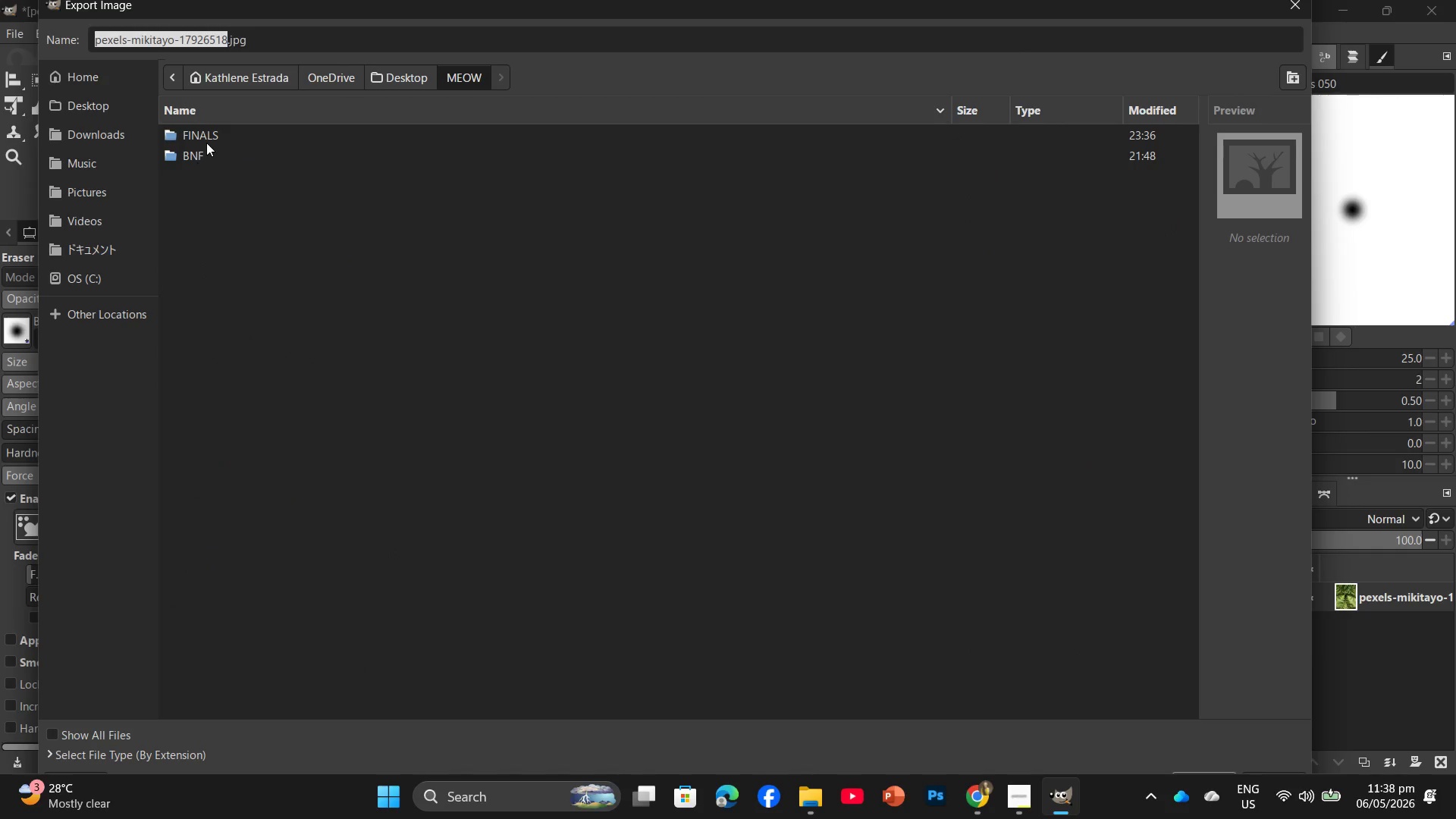 
left_click([215, 133])
 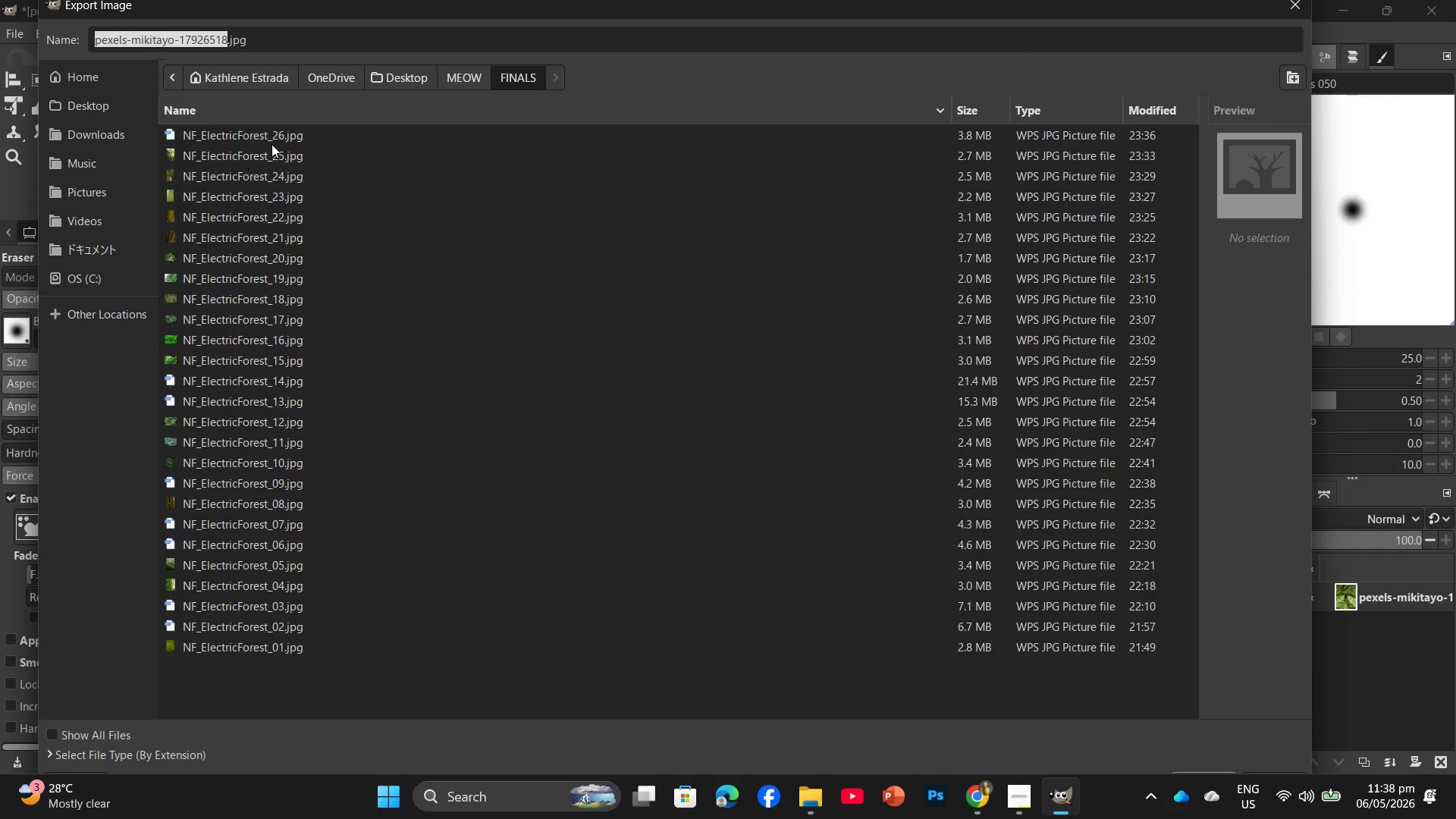 
left_click([278, 134])
 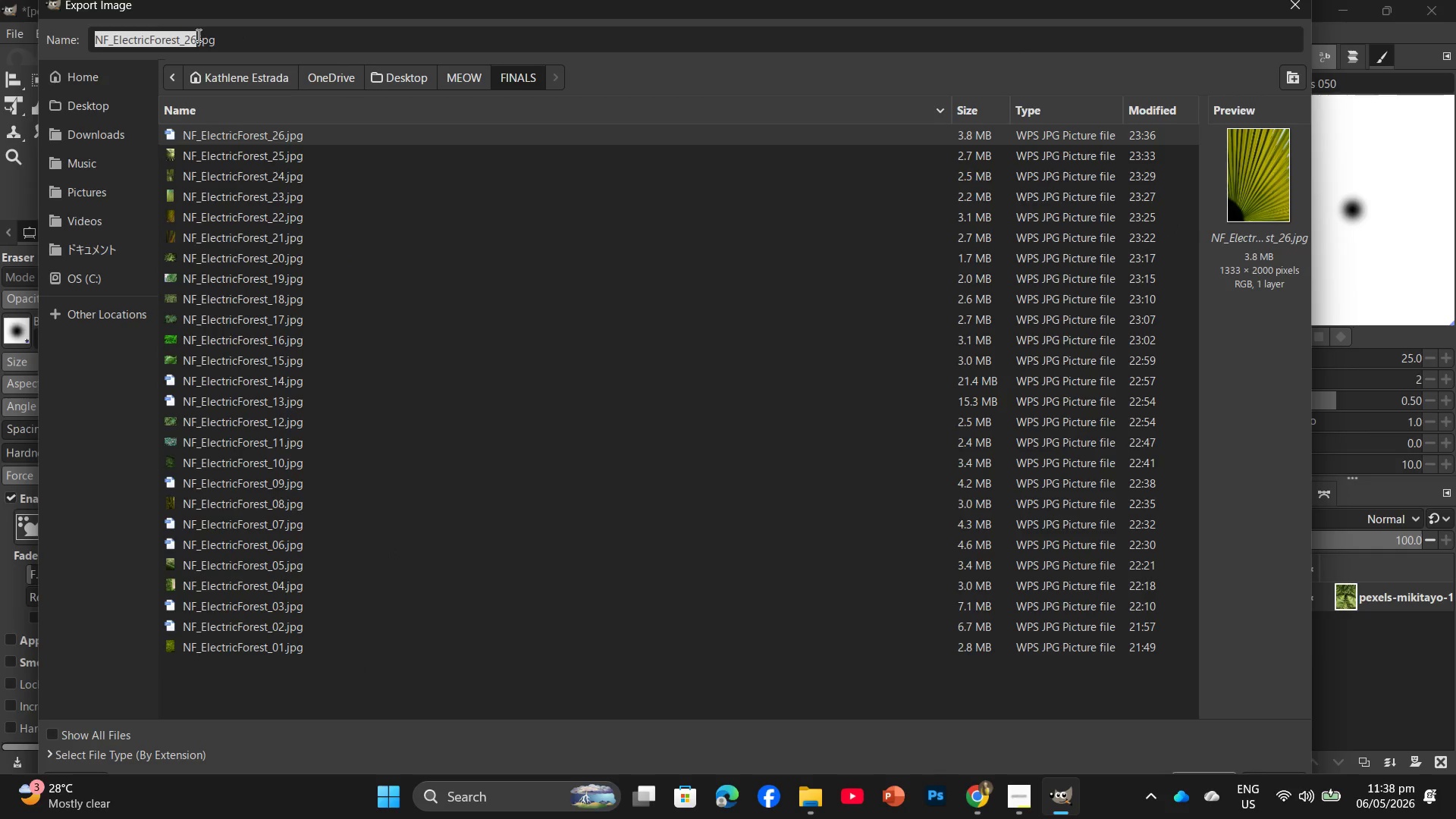 
left_click([197, 35])
 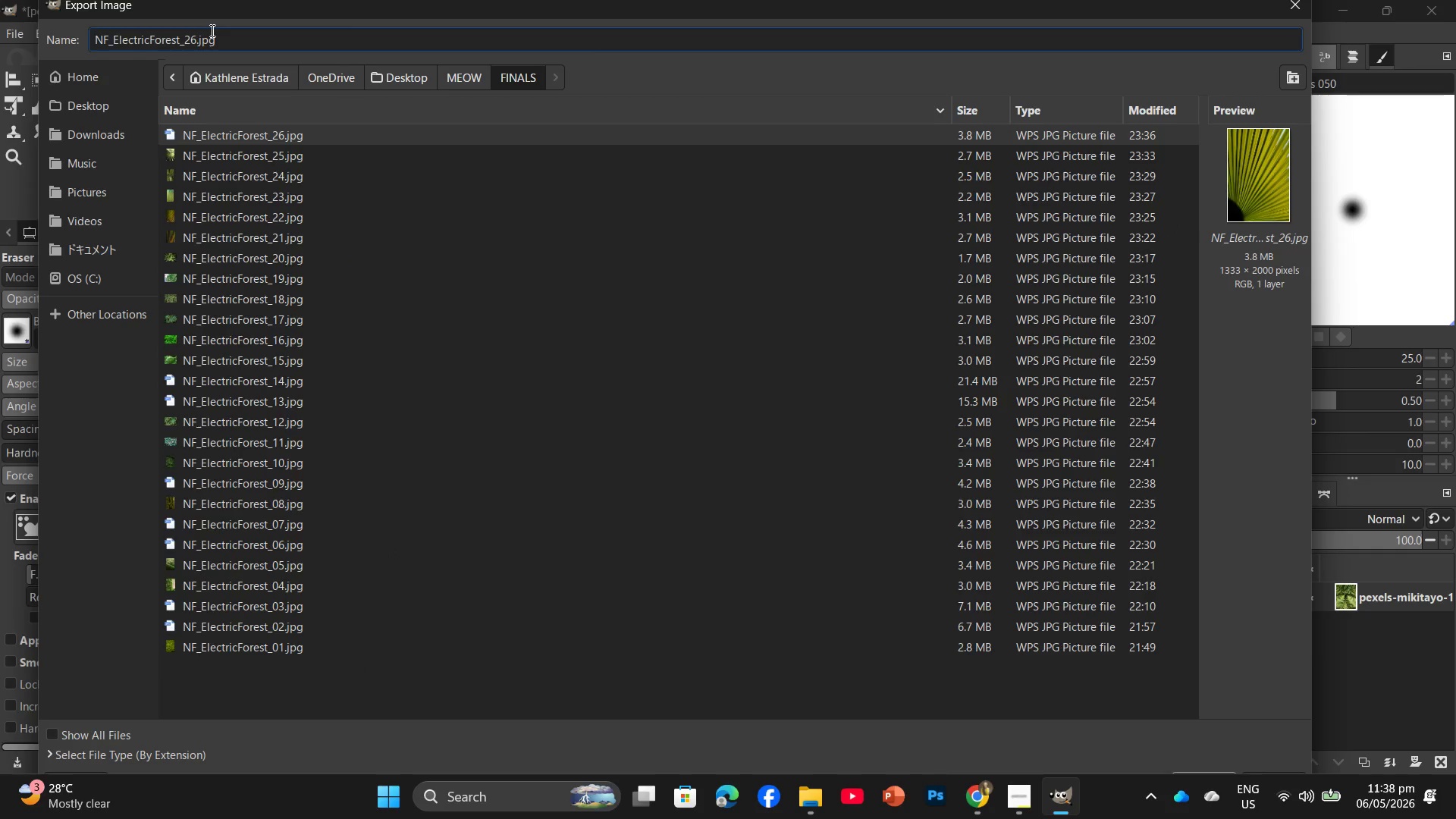 
key(Backspace)
 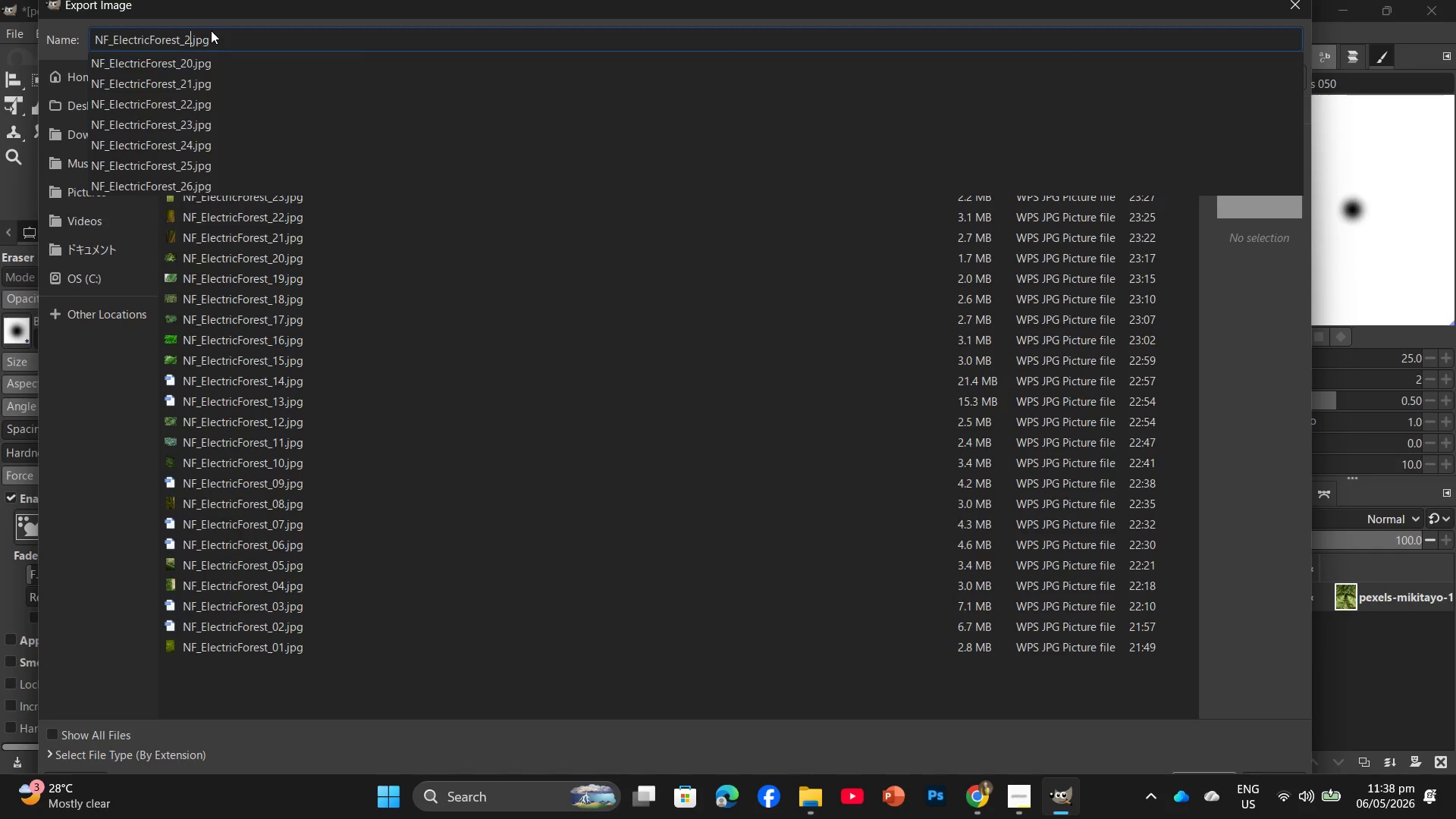 
key(Numpad7)
 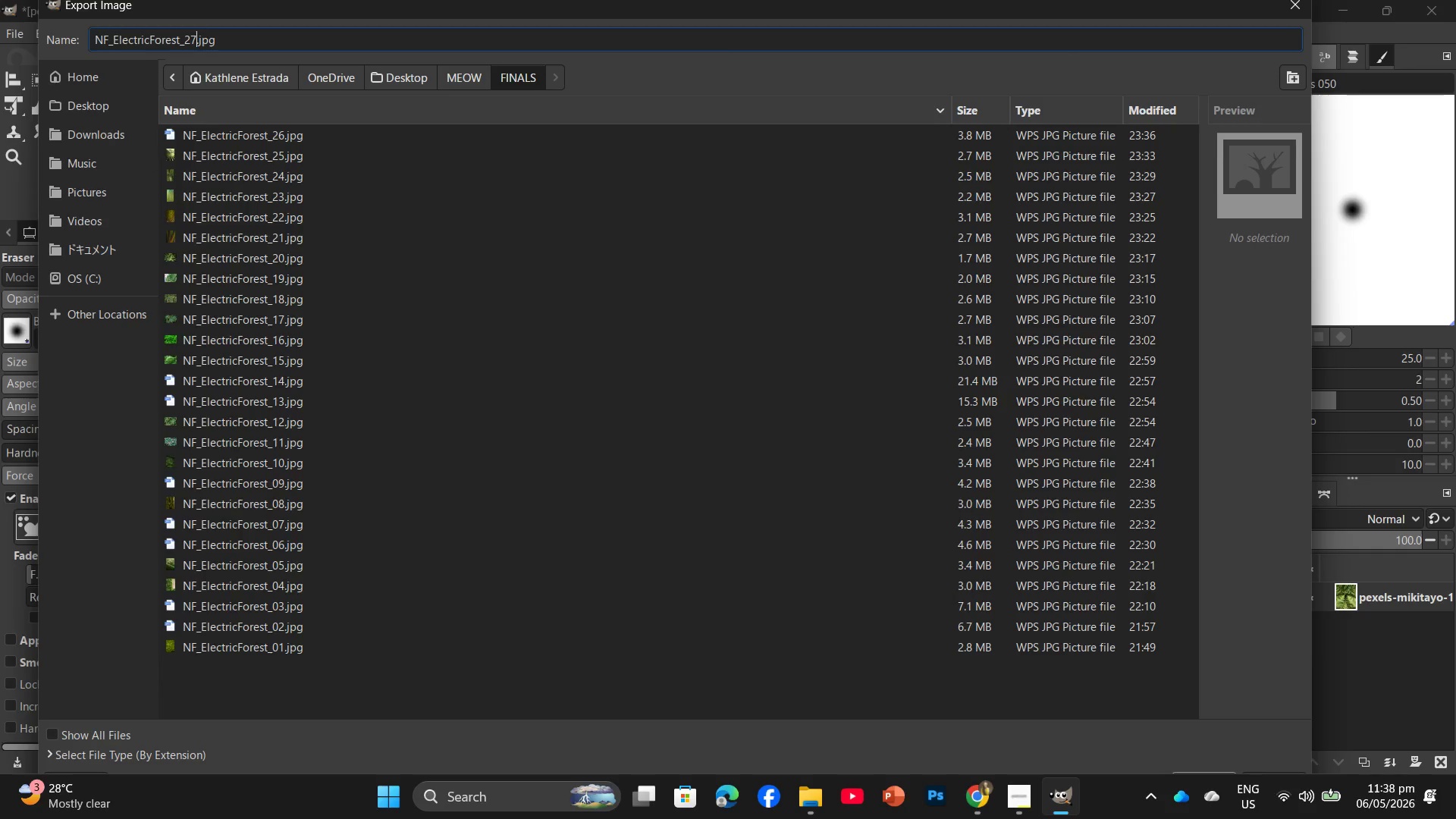 
key(Enter)
 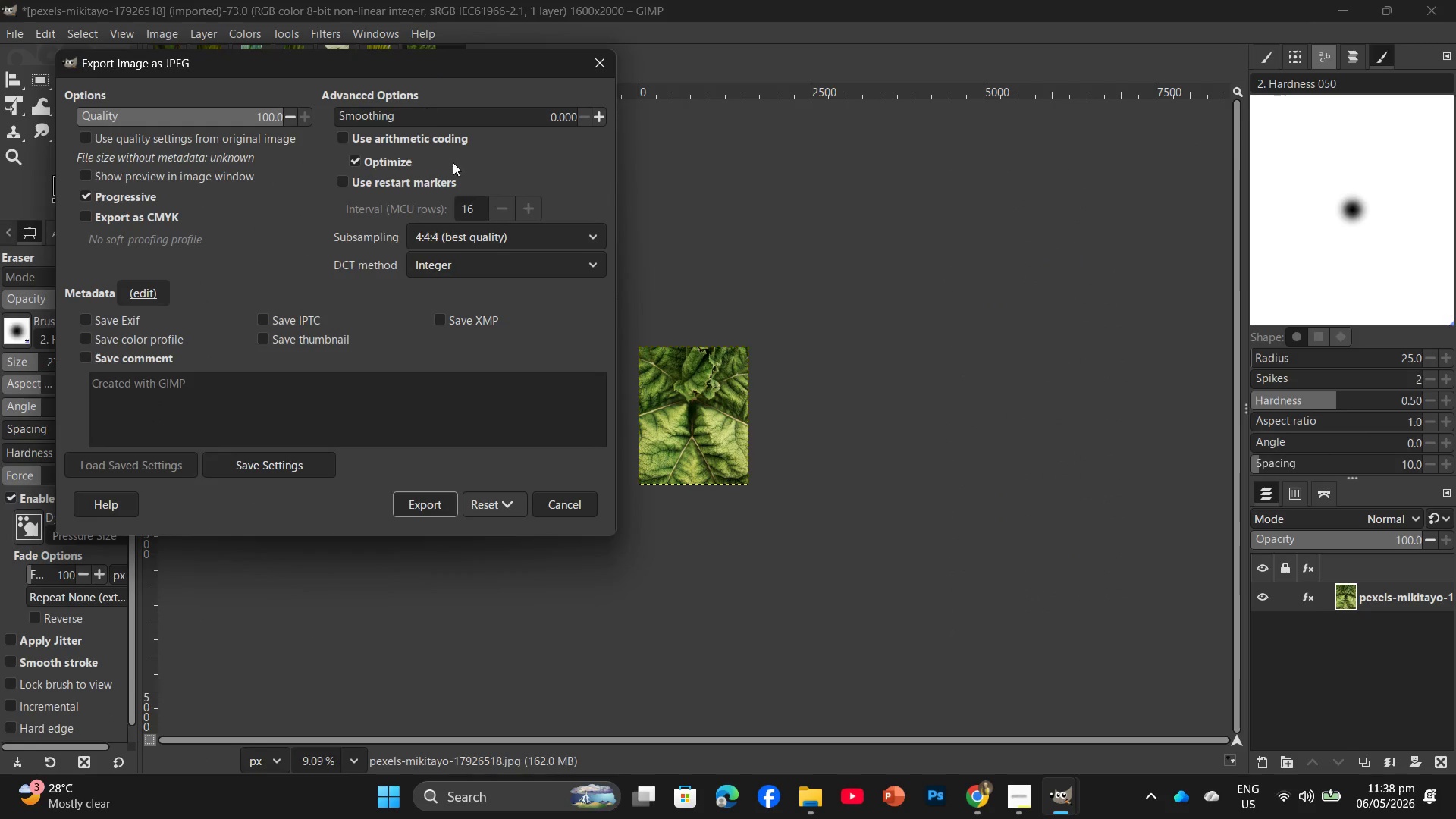 
key(Enter)
 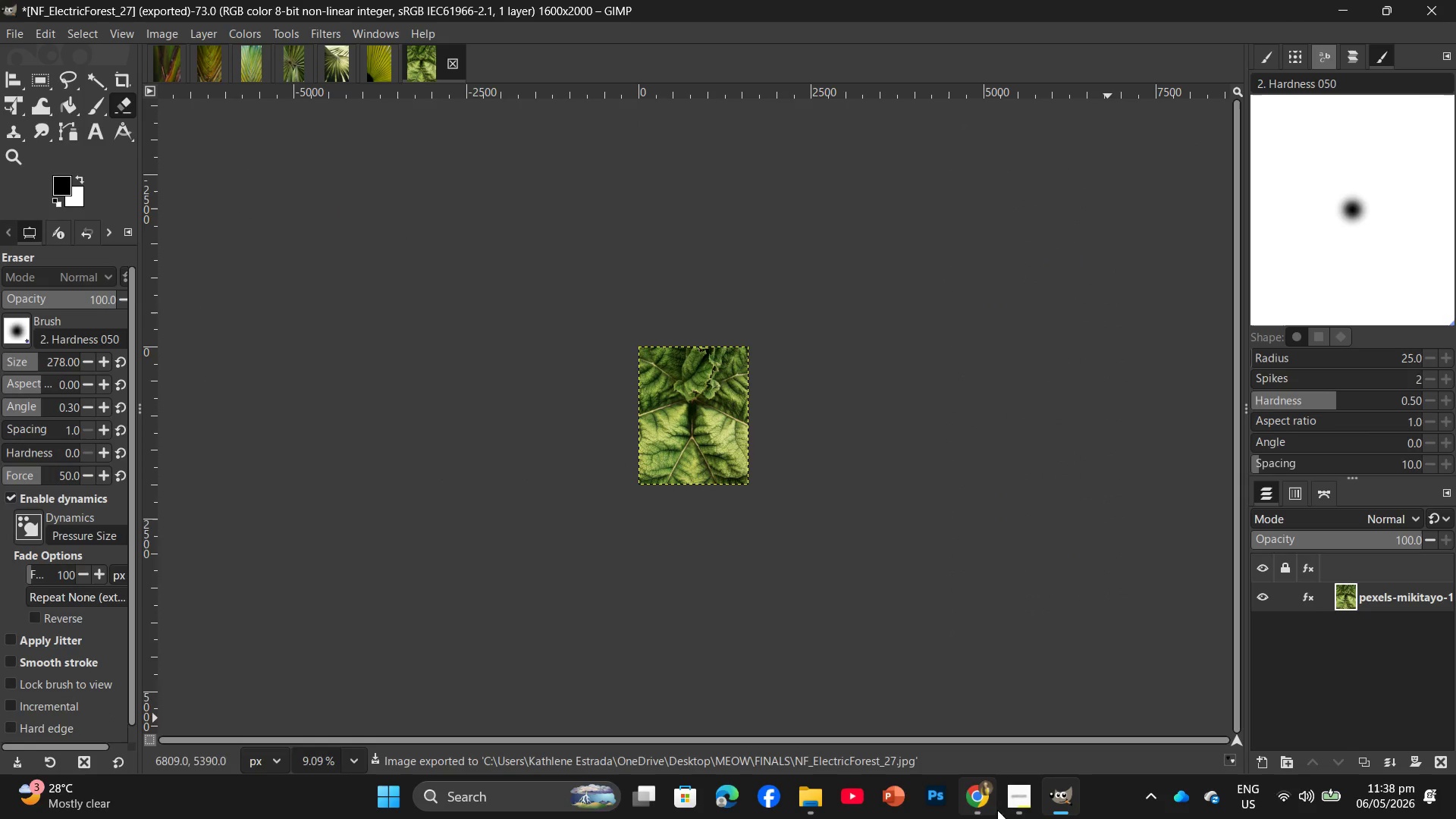 
wait(5.17)
 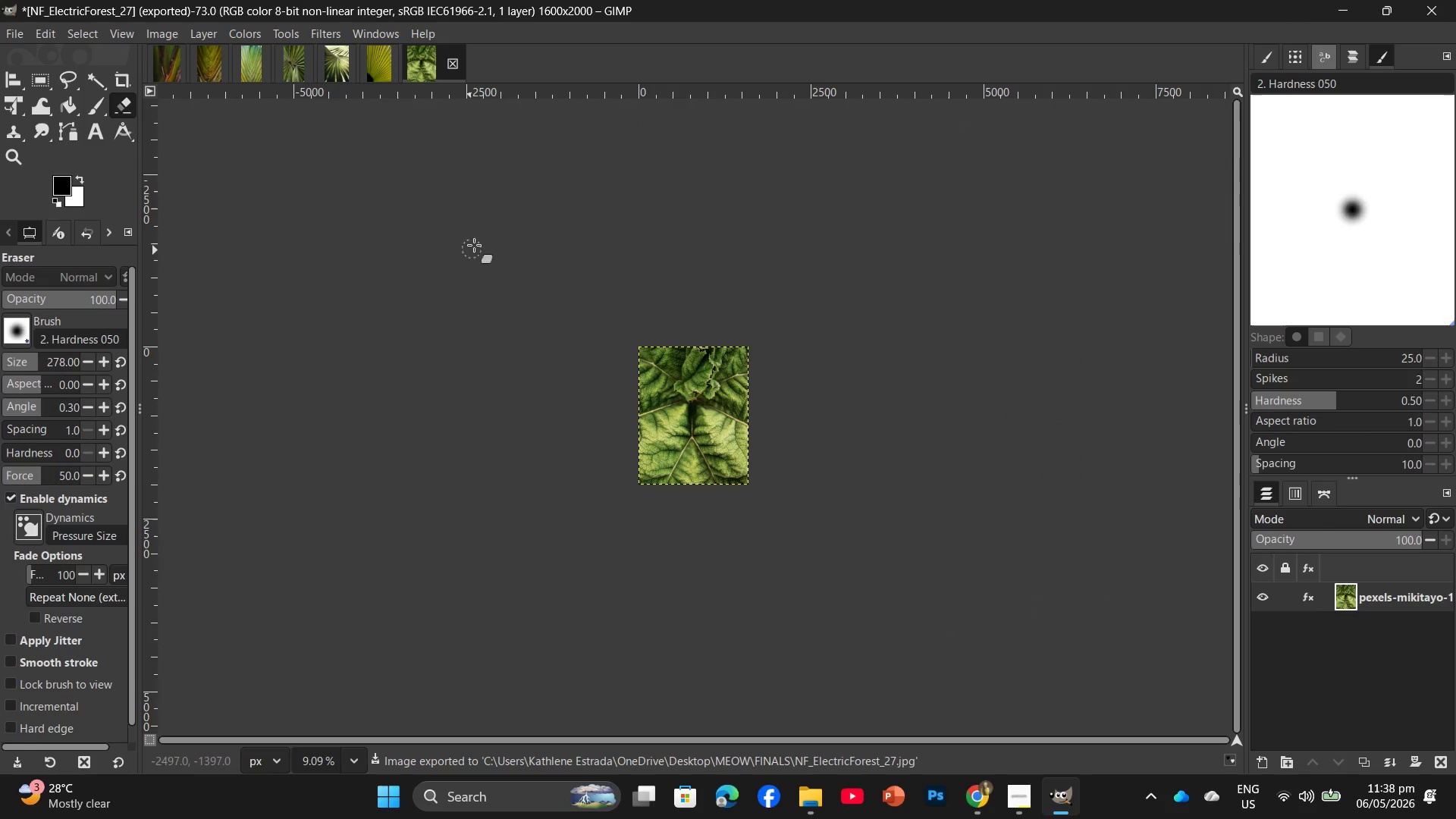 
left_click([989, 794])
 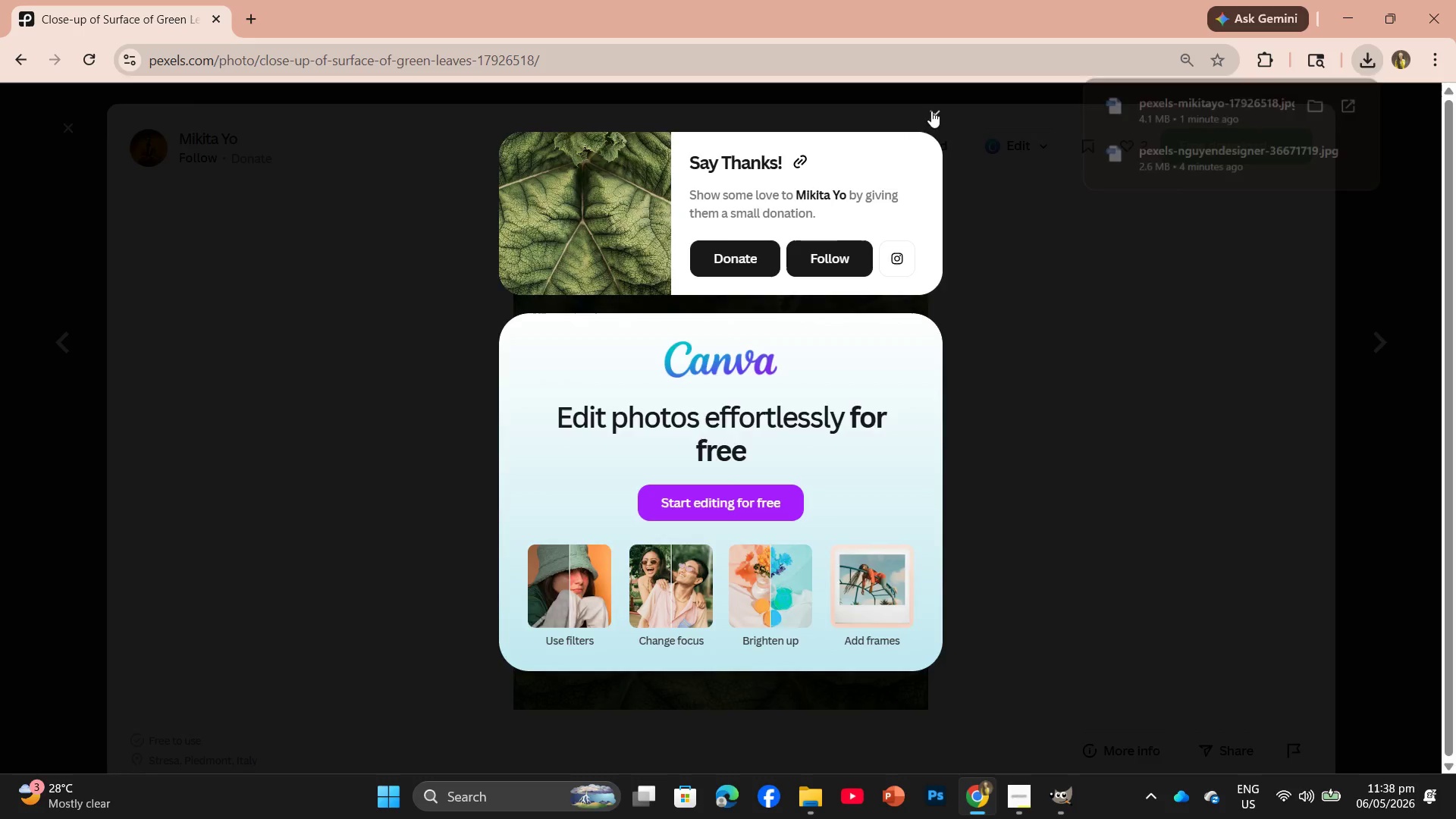 
scroll: coordinate [944, 429], scroll_direction: down, amount: 13.0
 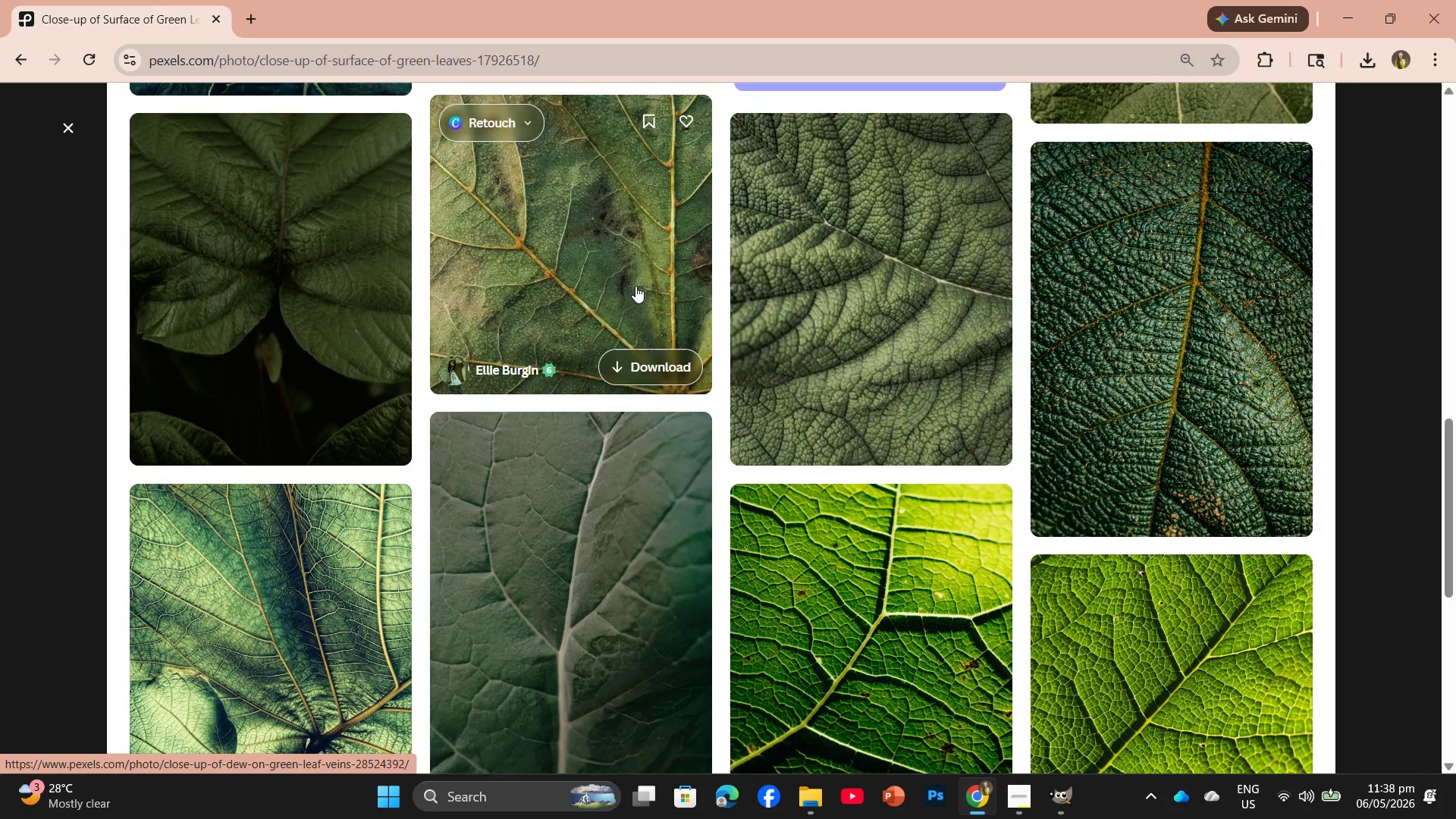 
left_click([635, 285])
 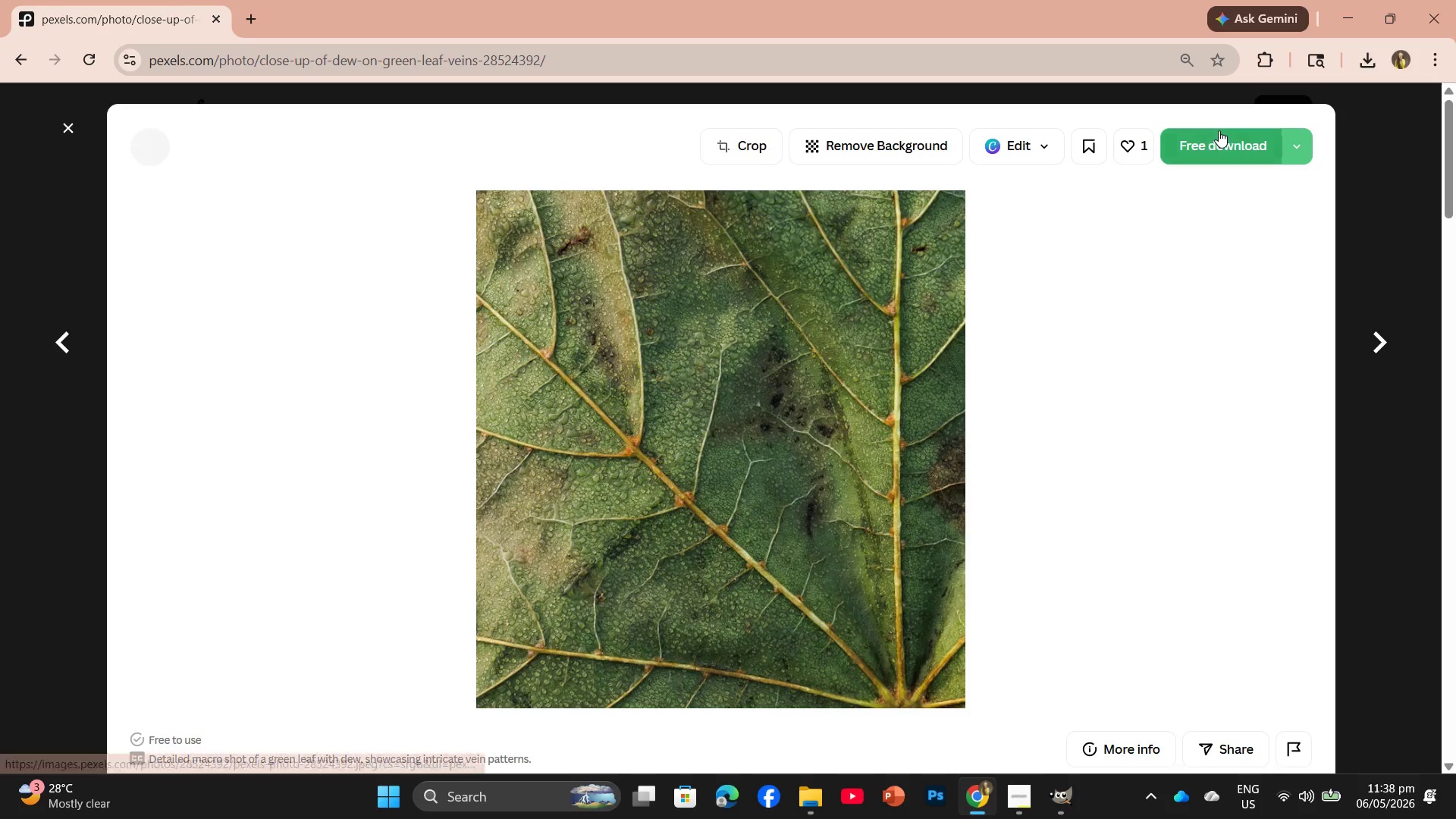 
left_click([1210, 146])
 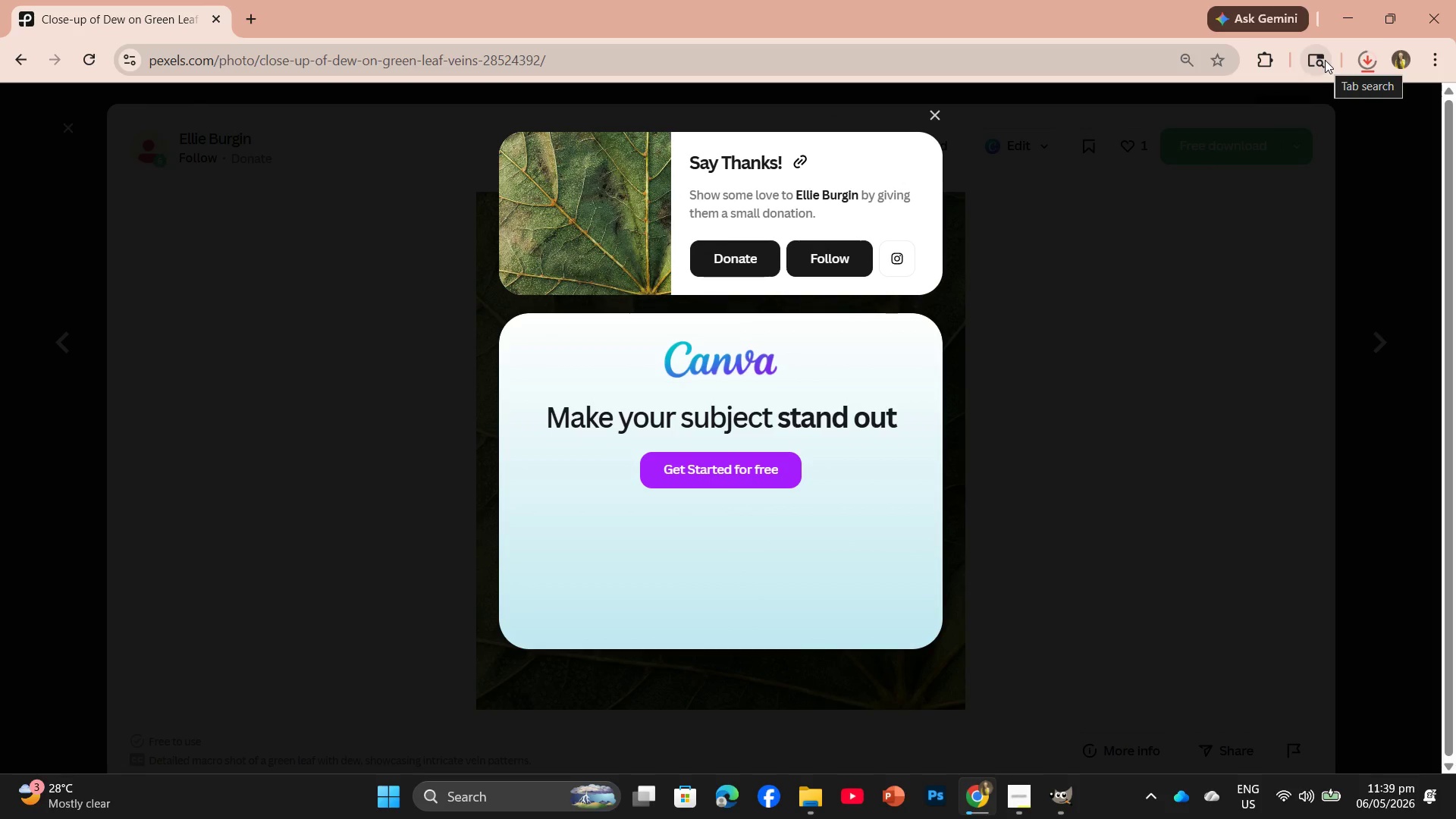 
wait(7.5)
 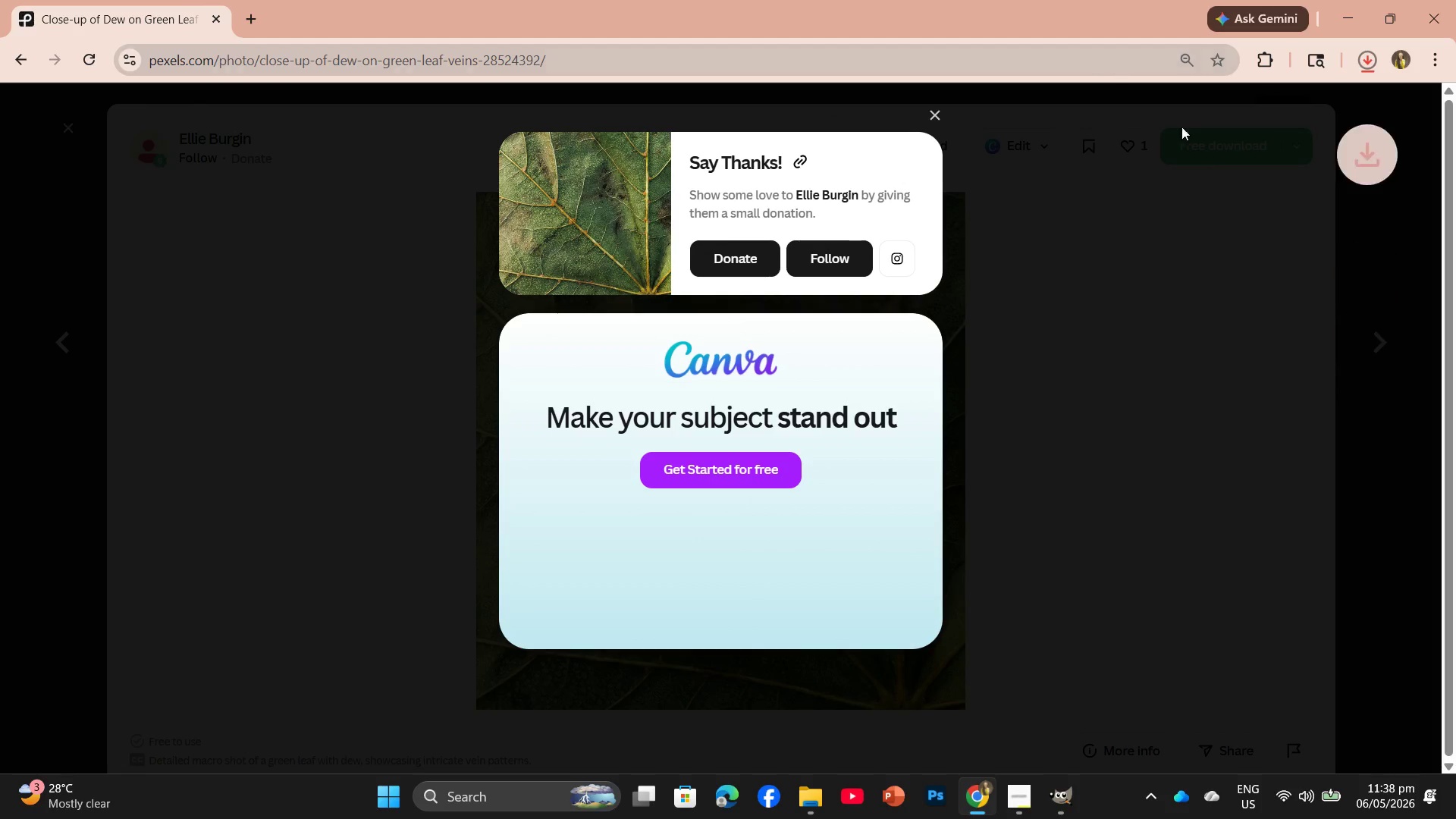 
mouse_move([1354, 154])
 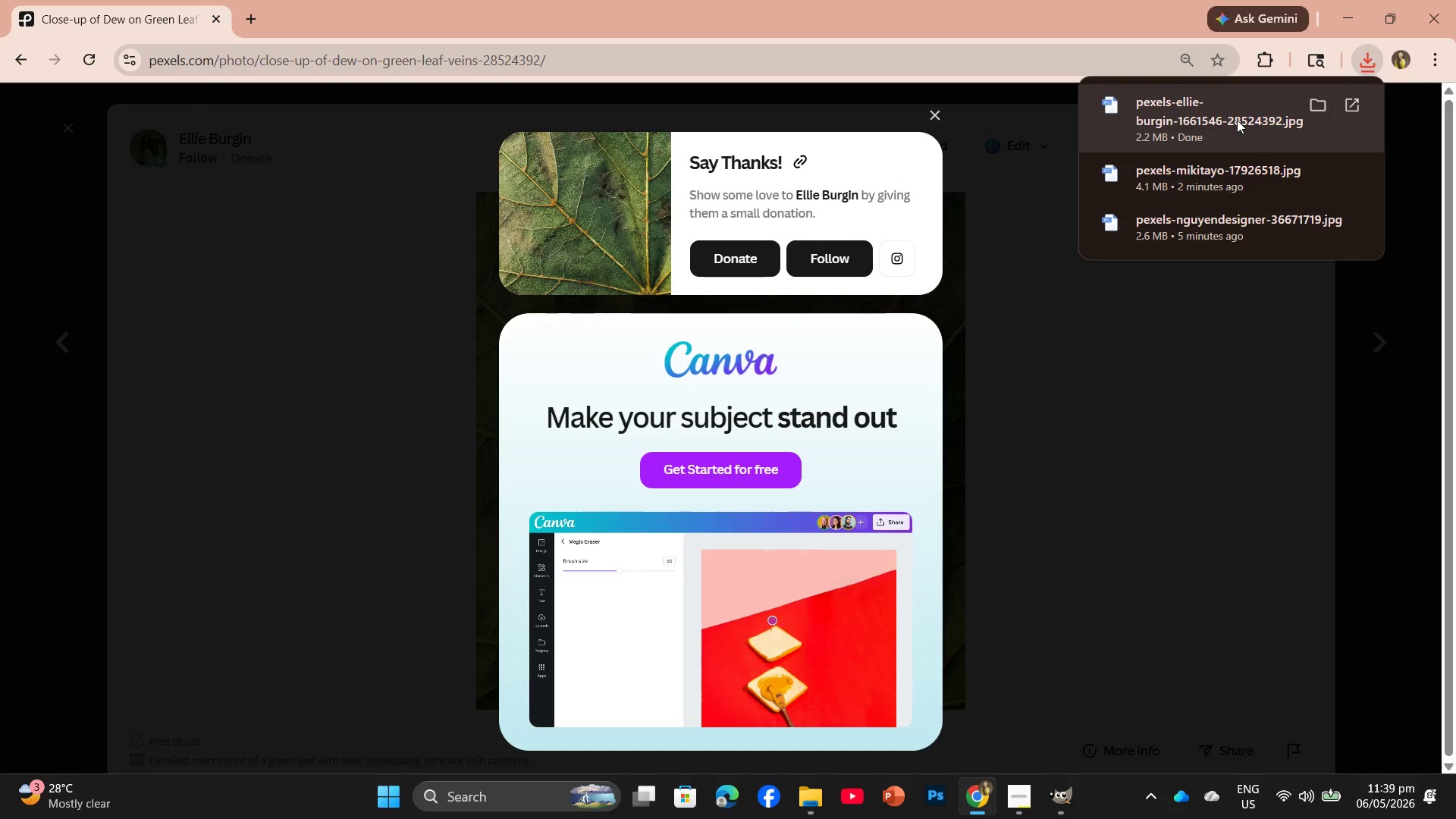 
left_click_drag(start_coordinate=[1237, 120], to_coordinate=[504, 59])
 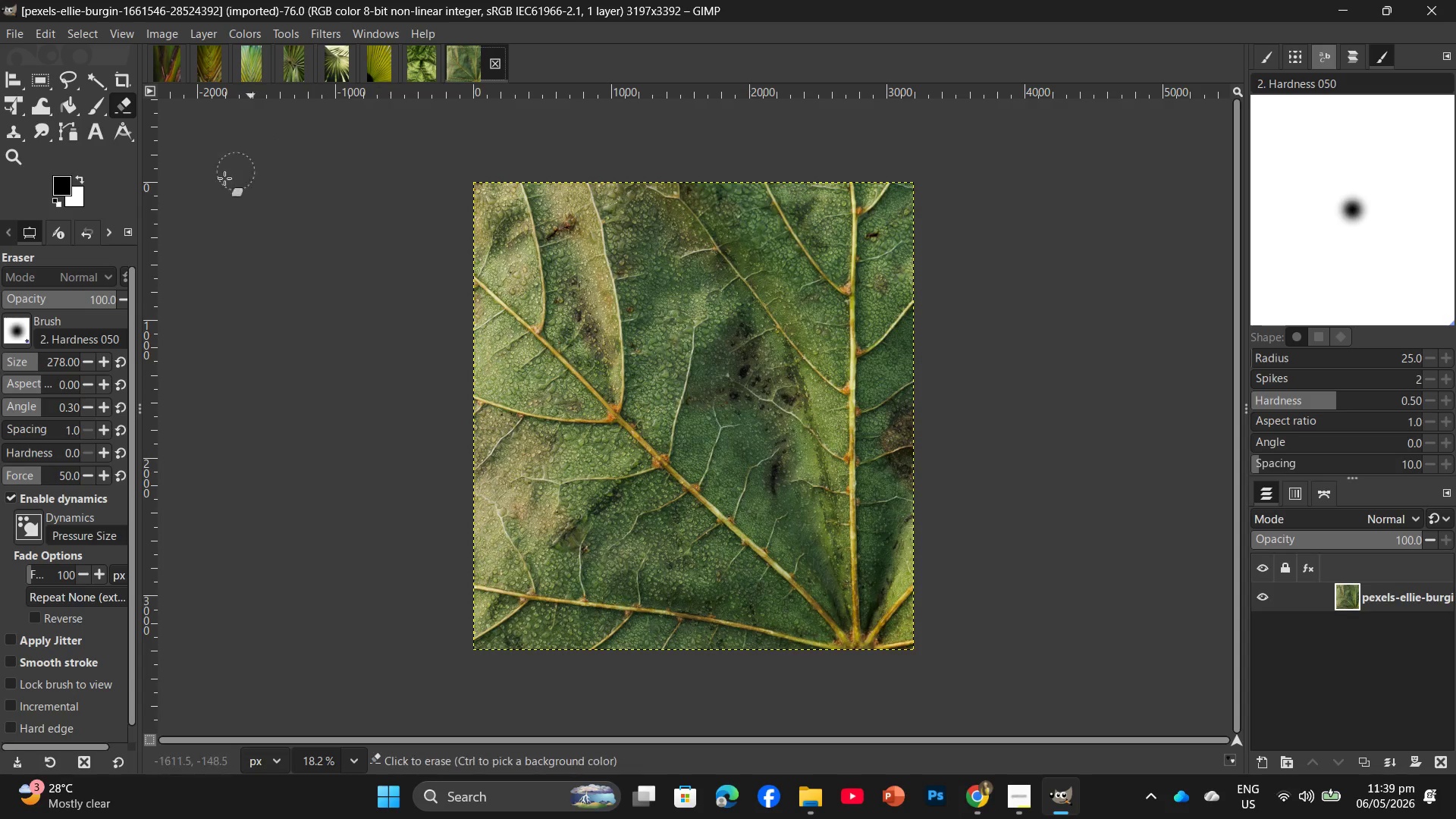 
left_click([254, 30])
 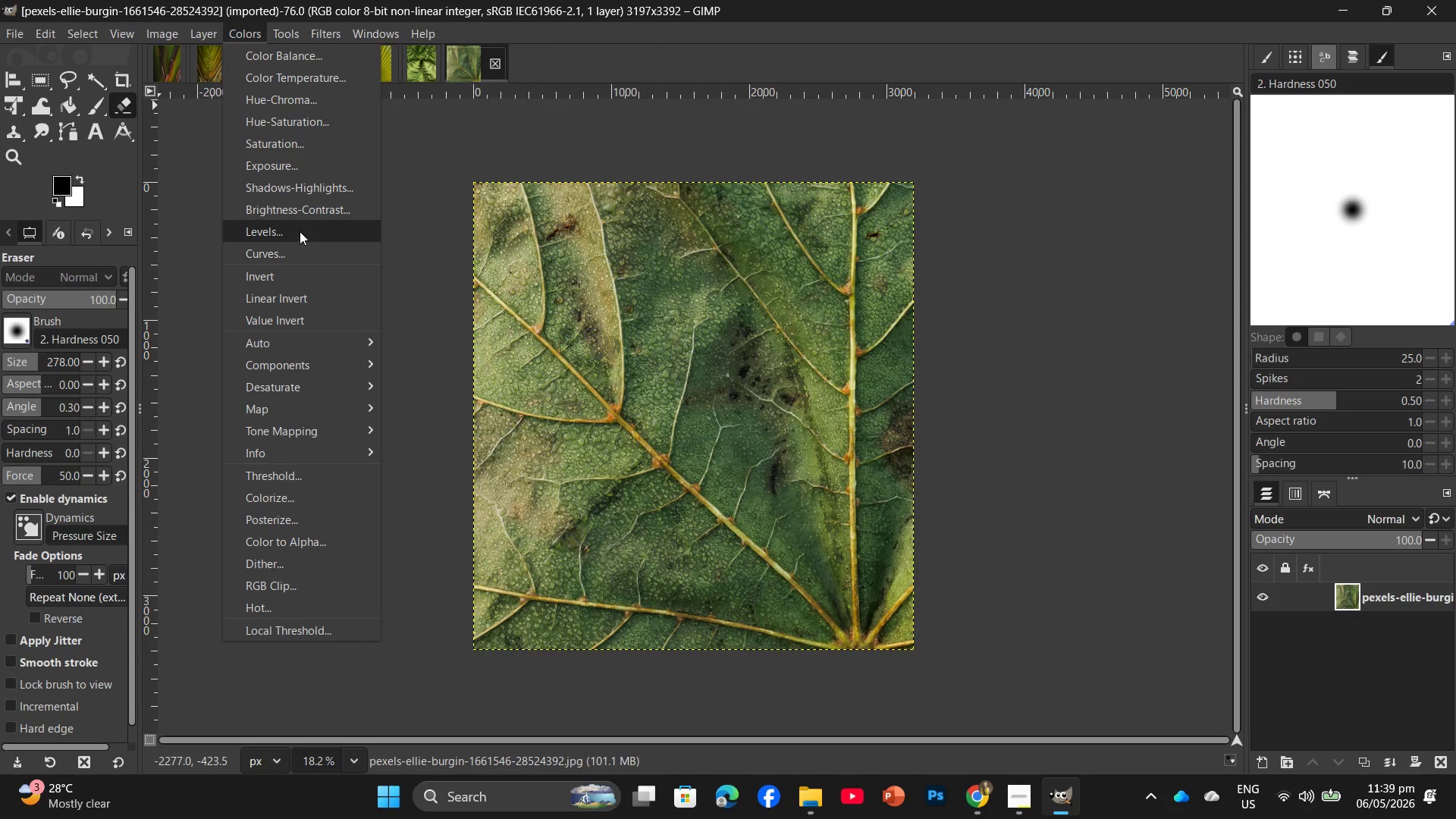 
left_click([300, 231])
 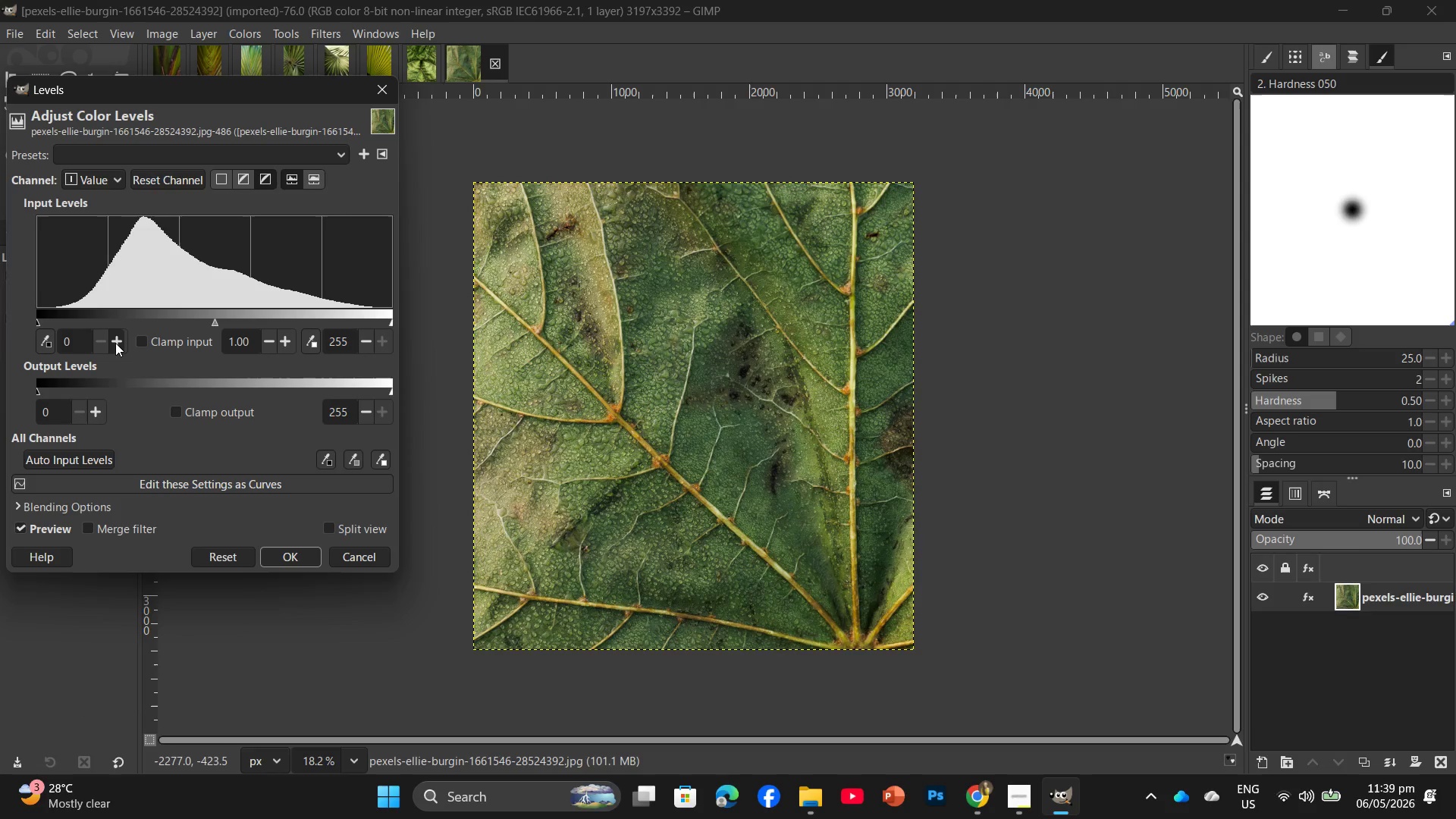 
double_click([116, 343])
 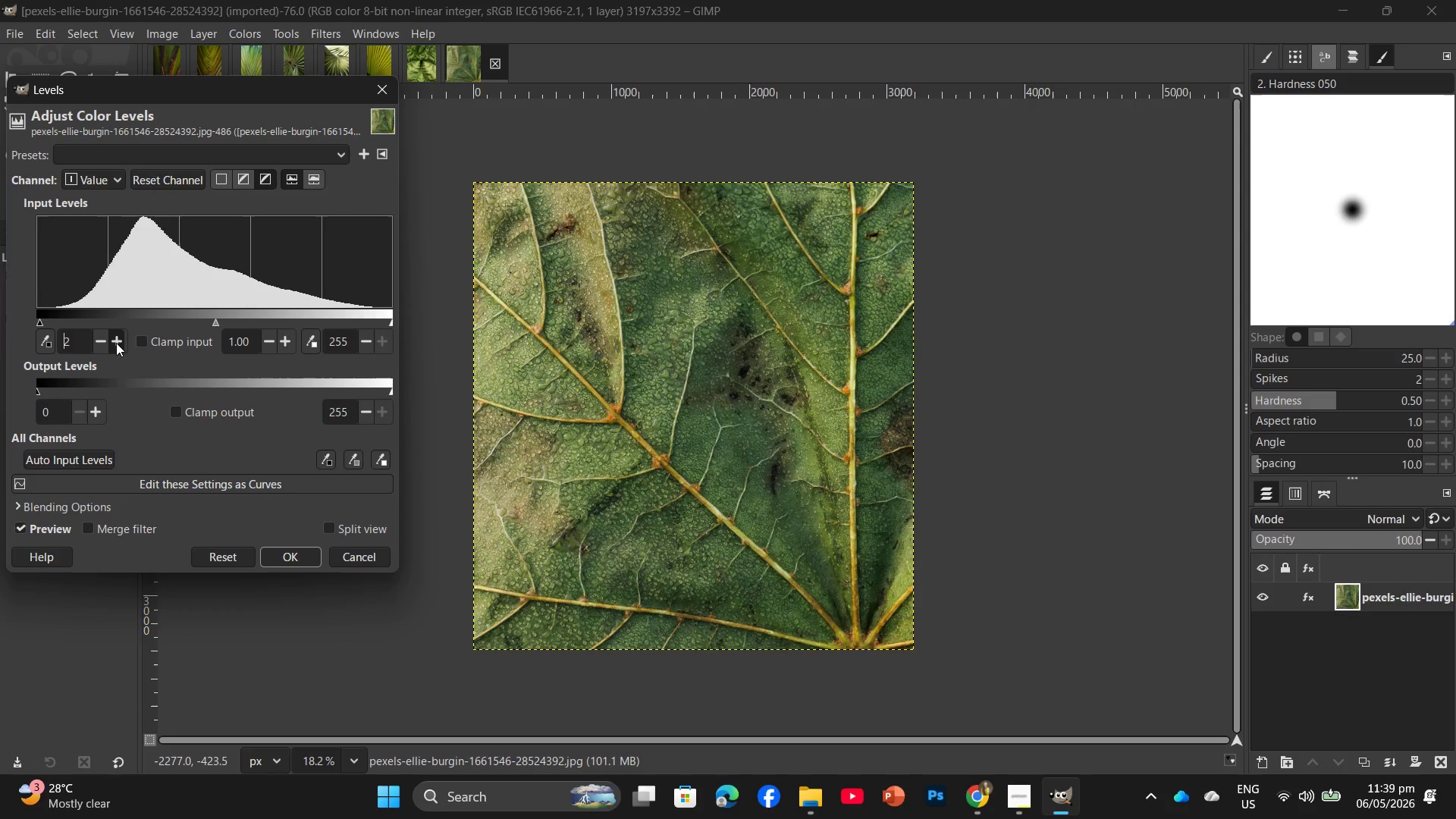 
triple_click([116, 343])
 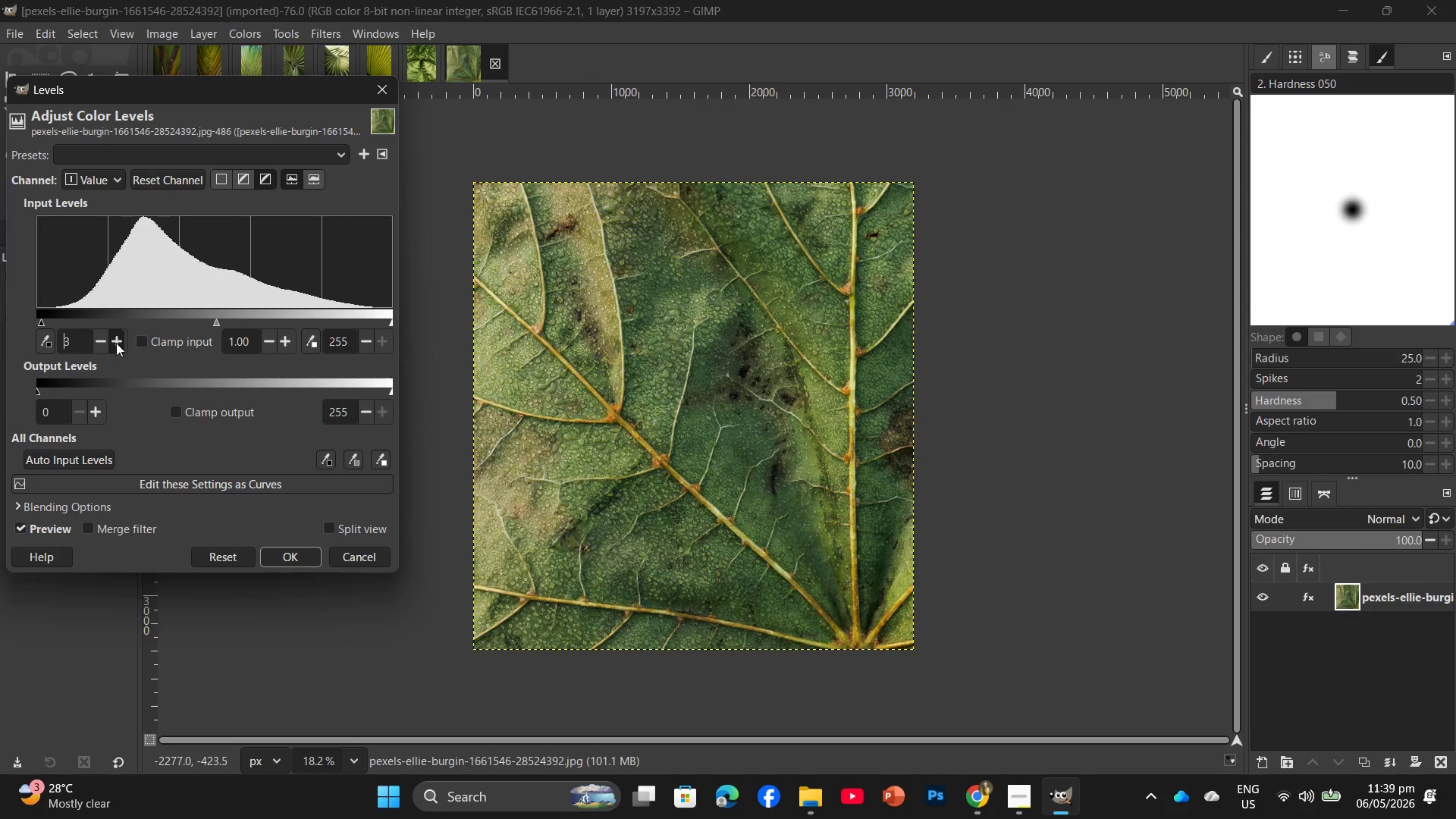 
triple_click([116, 343])
 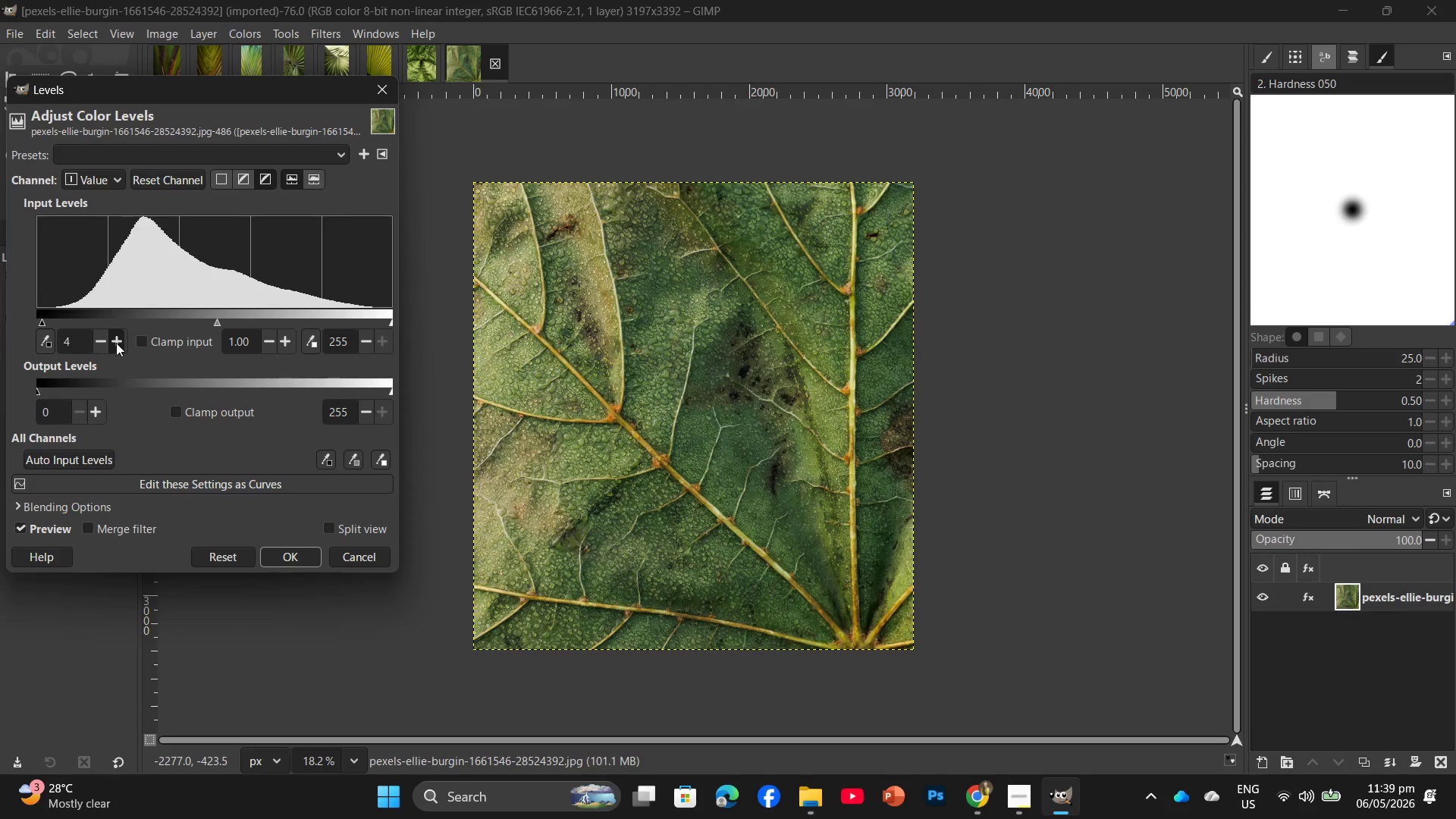 
triple_click([116, 343])
 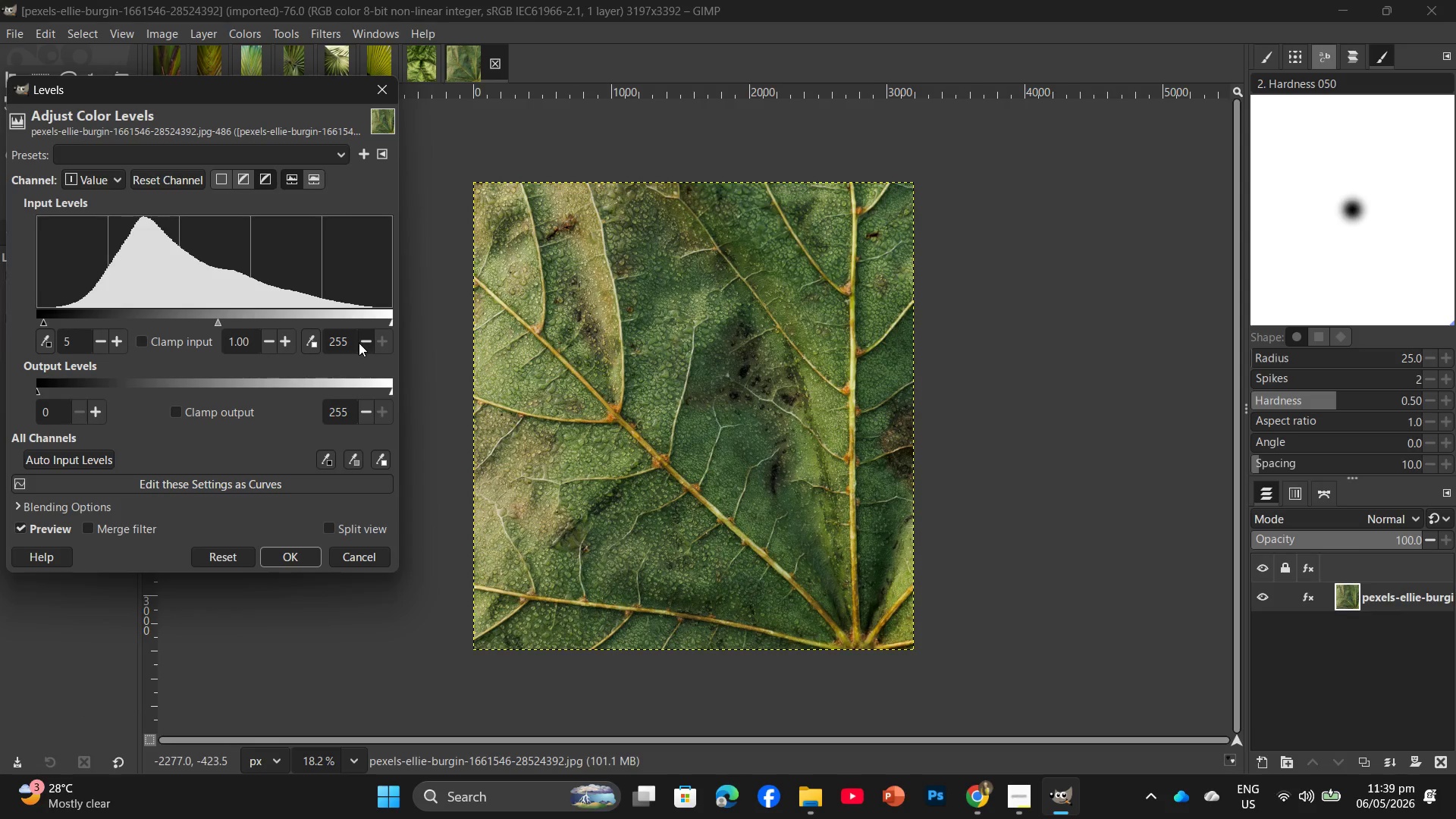 
double_click([359, 343])
 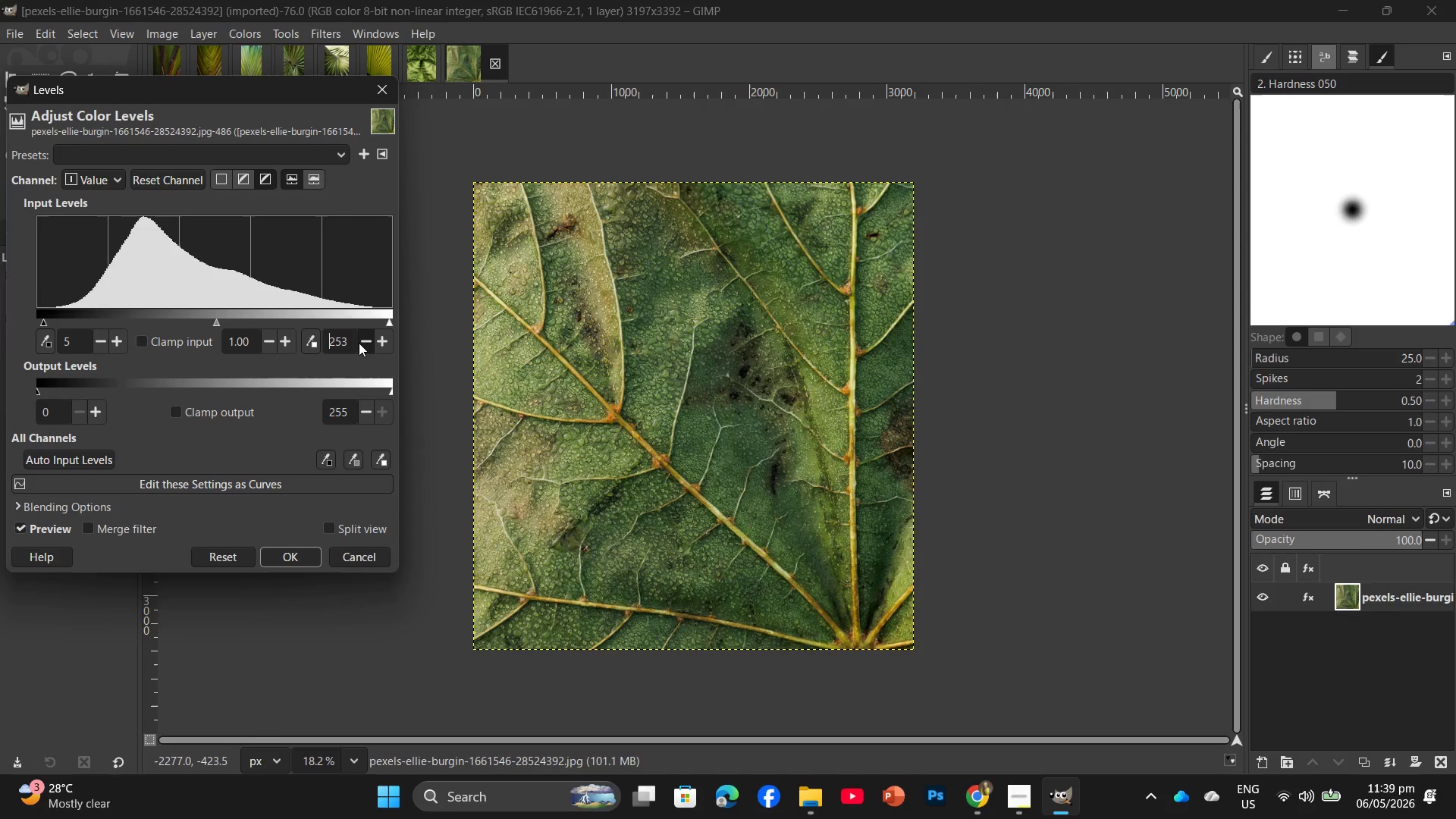 
triple_click([359, 343])
 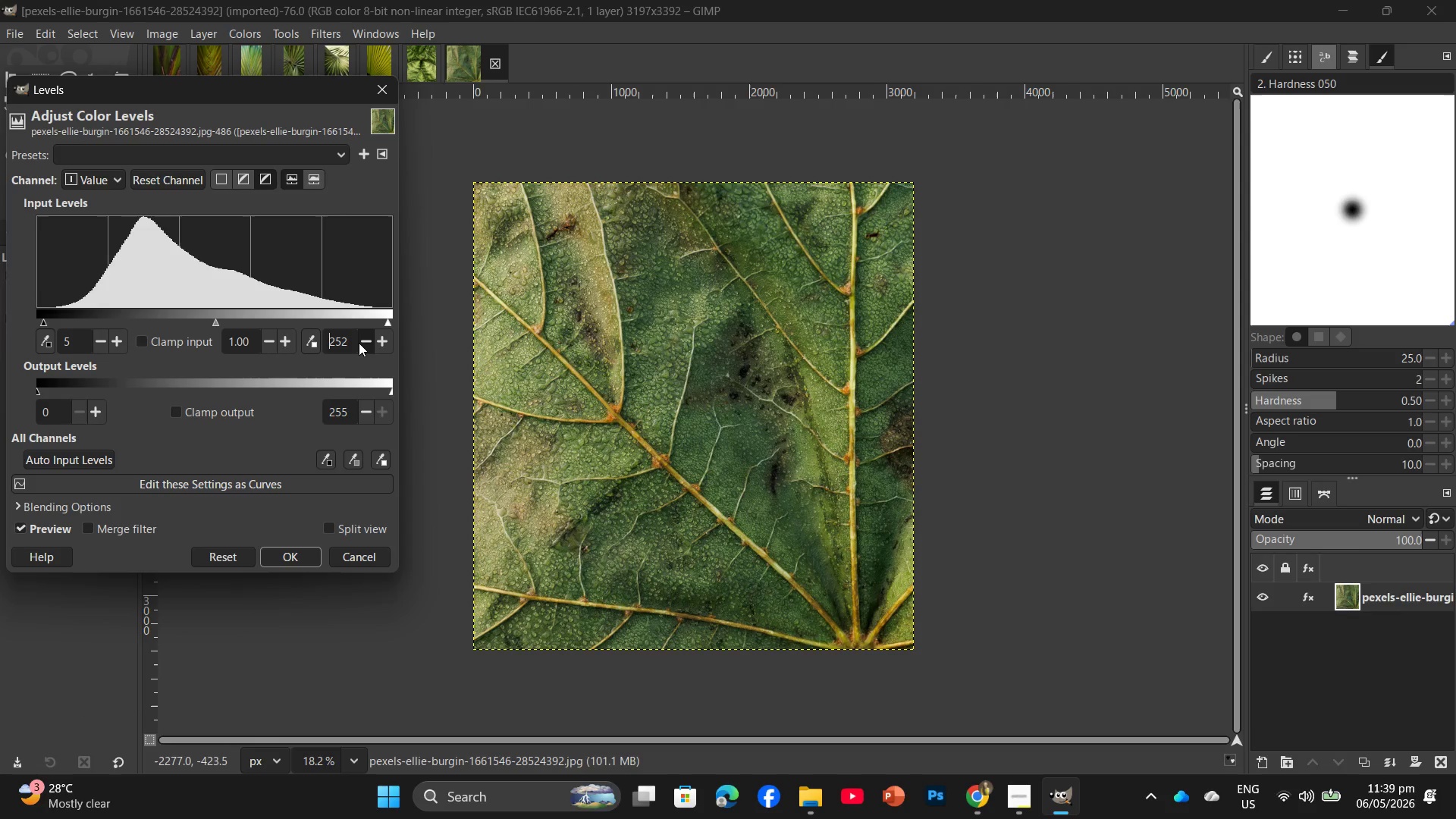 
triple_click([359, 343])
 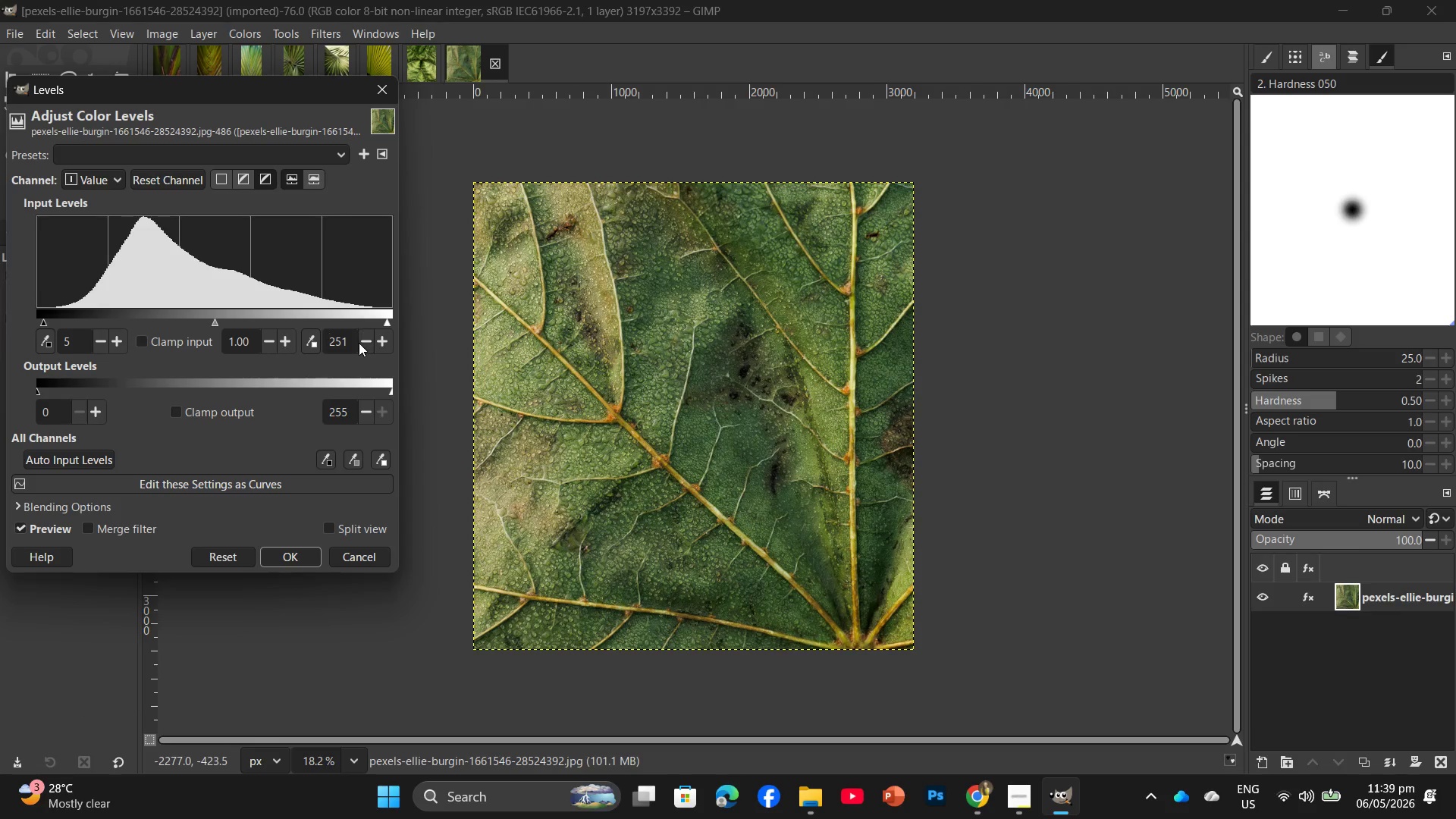 
triple_click([359, 343])
 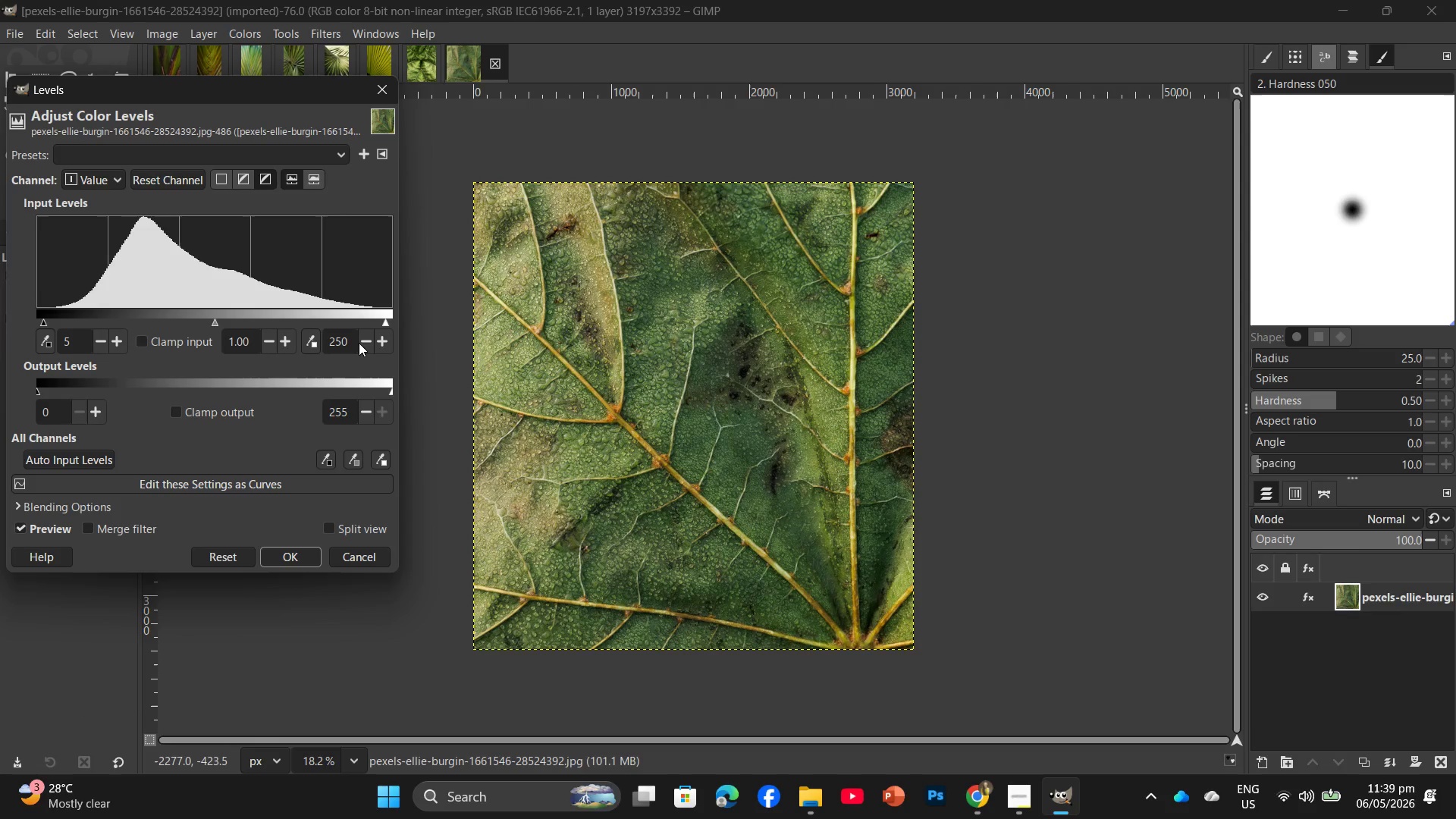 
triple_click([359, 343])
 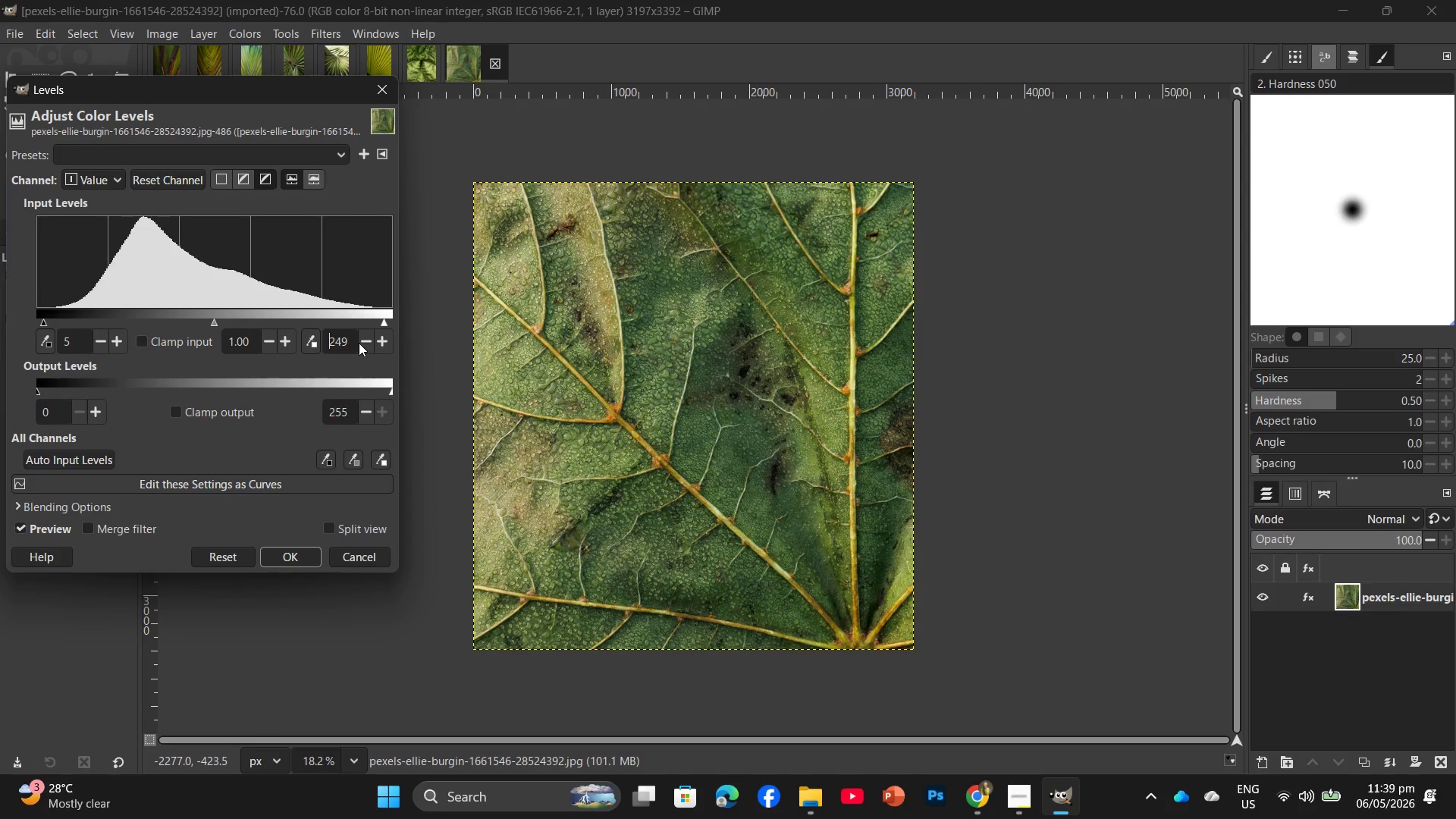 
triple_click([359, 343])
 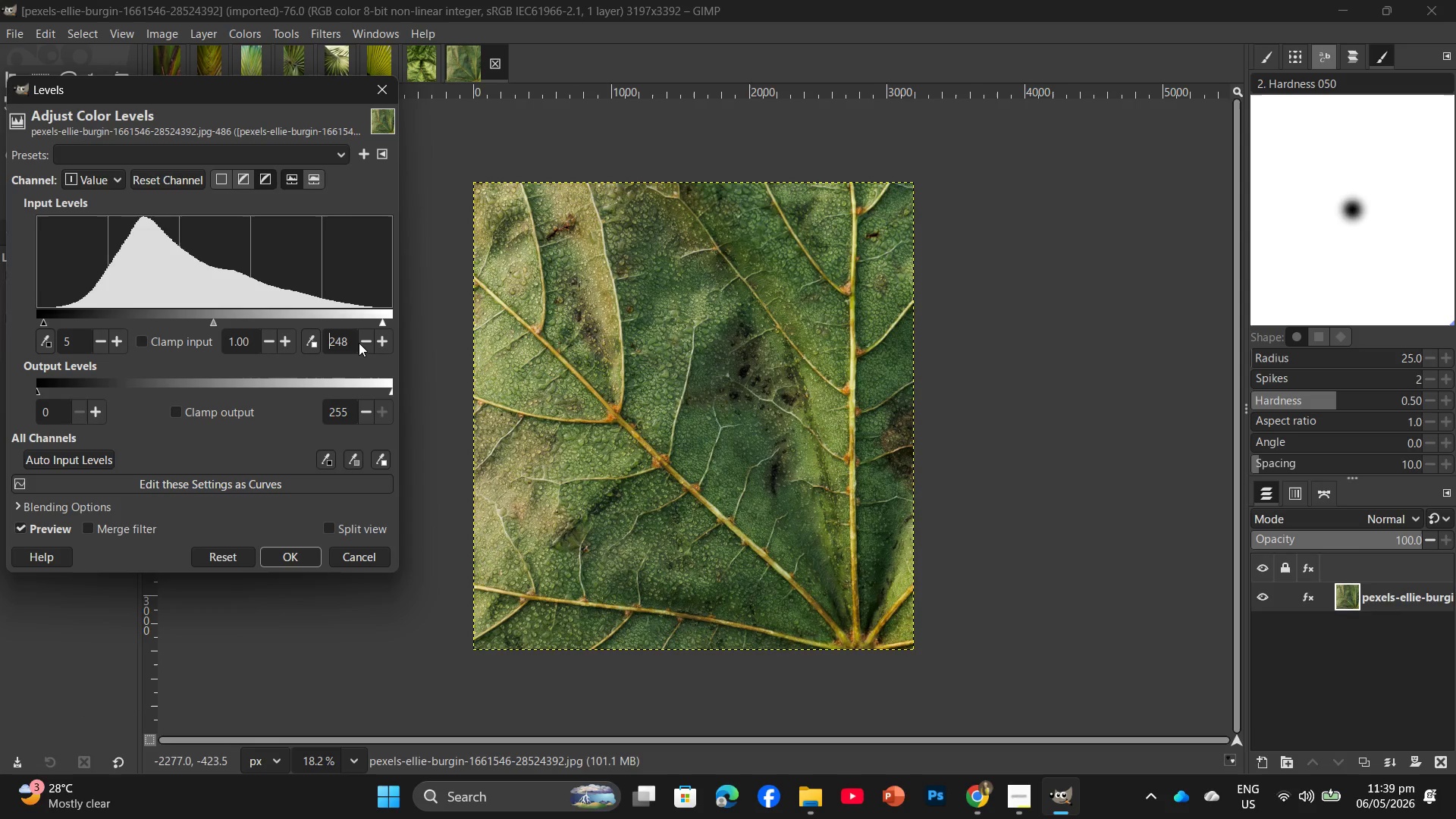 
triple_click([359, 343])
 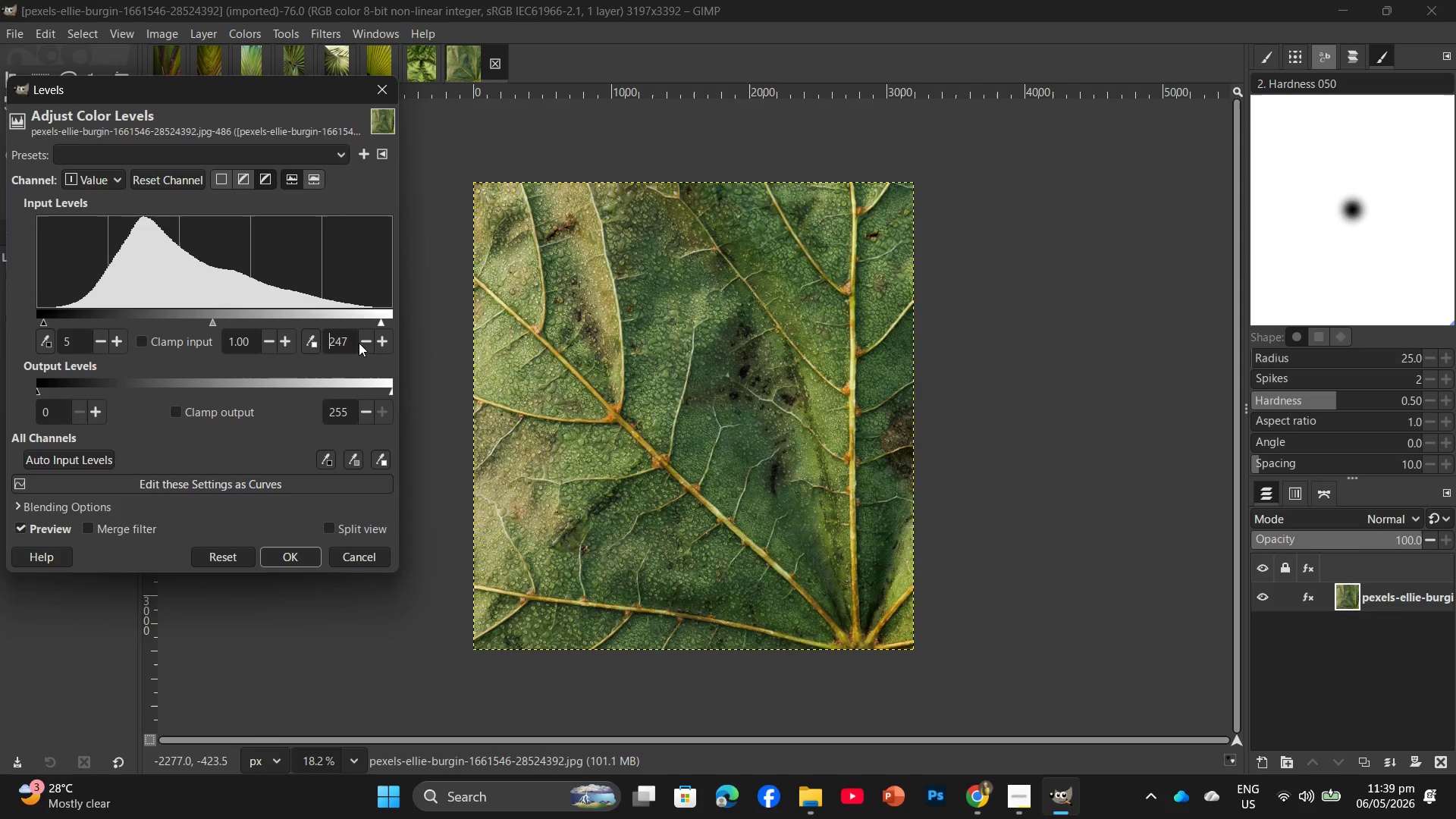 
triple_click([359, 343])
 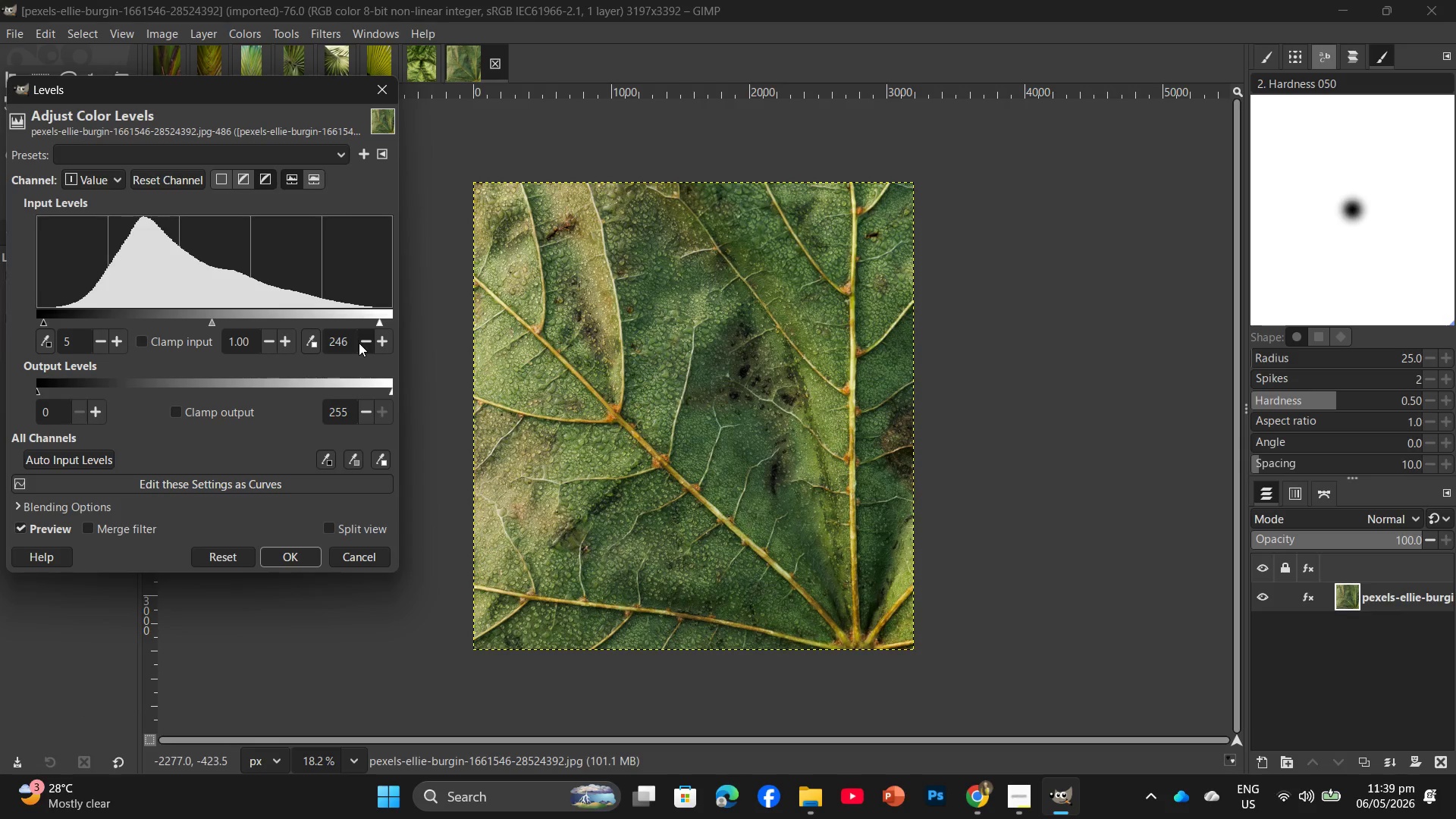 
triple_click([359, 343])
 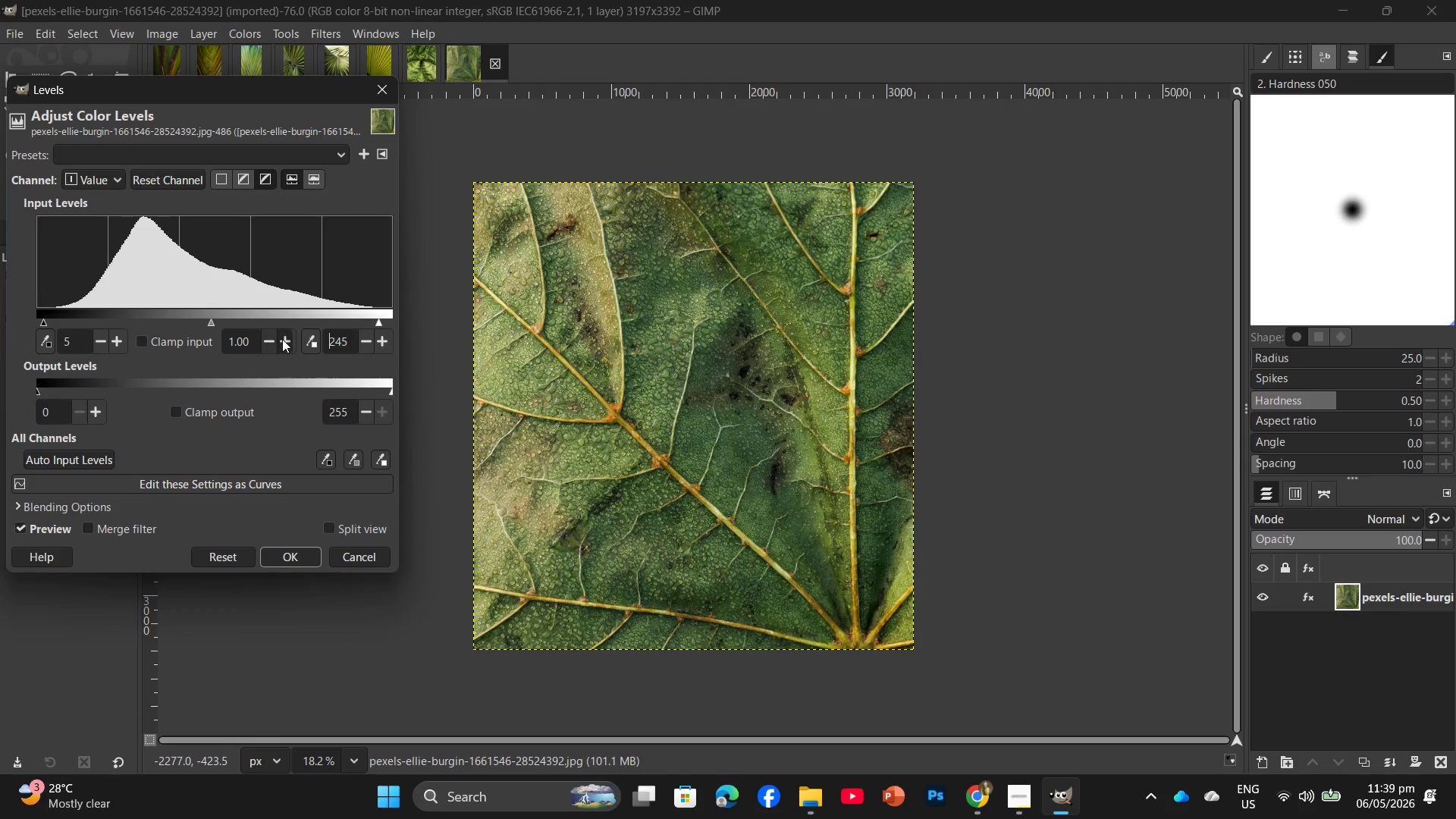 
double_click([284, 339])
 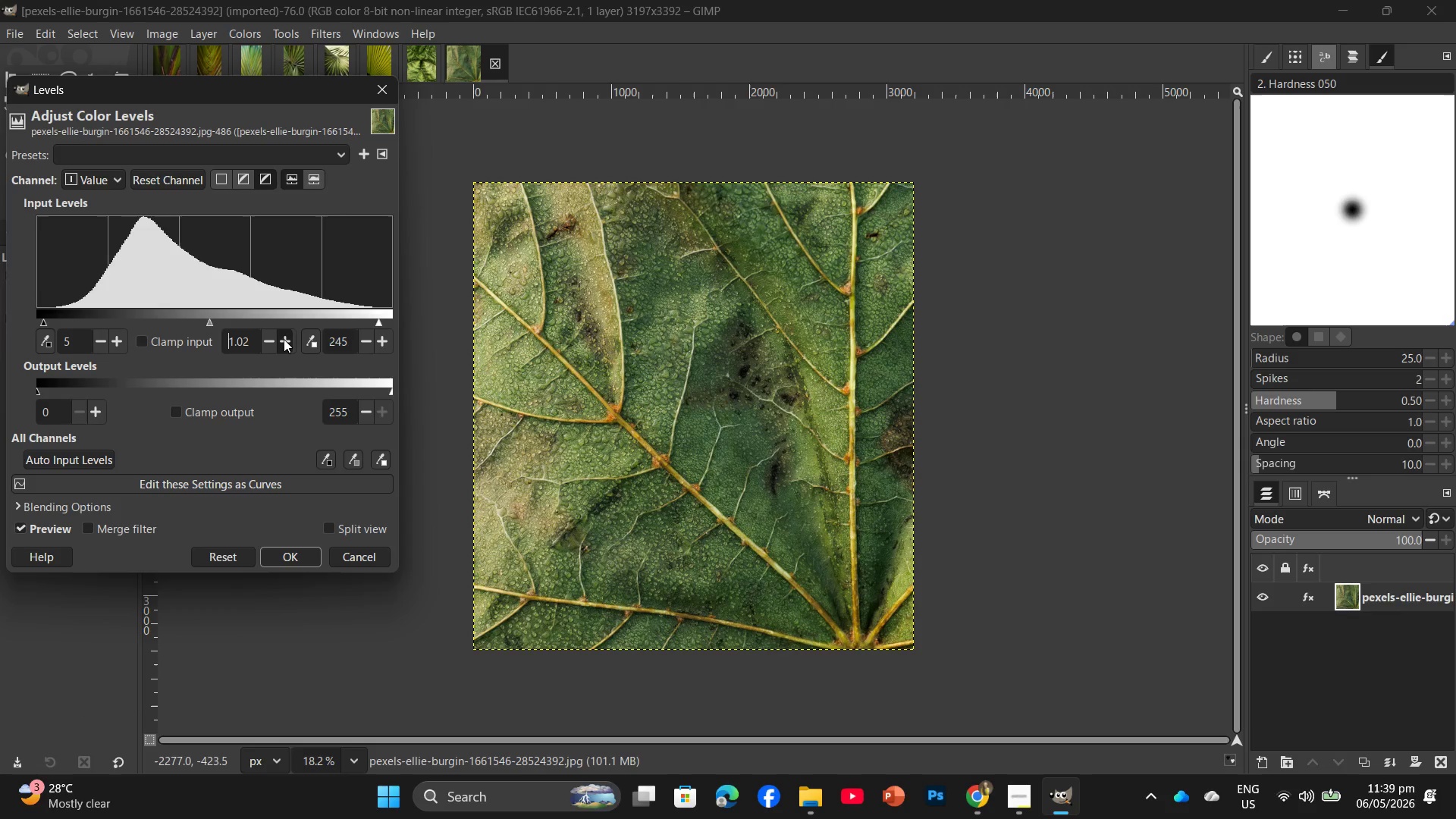 
triple_click([284, 339])
 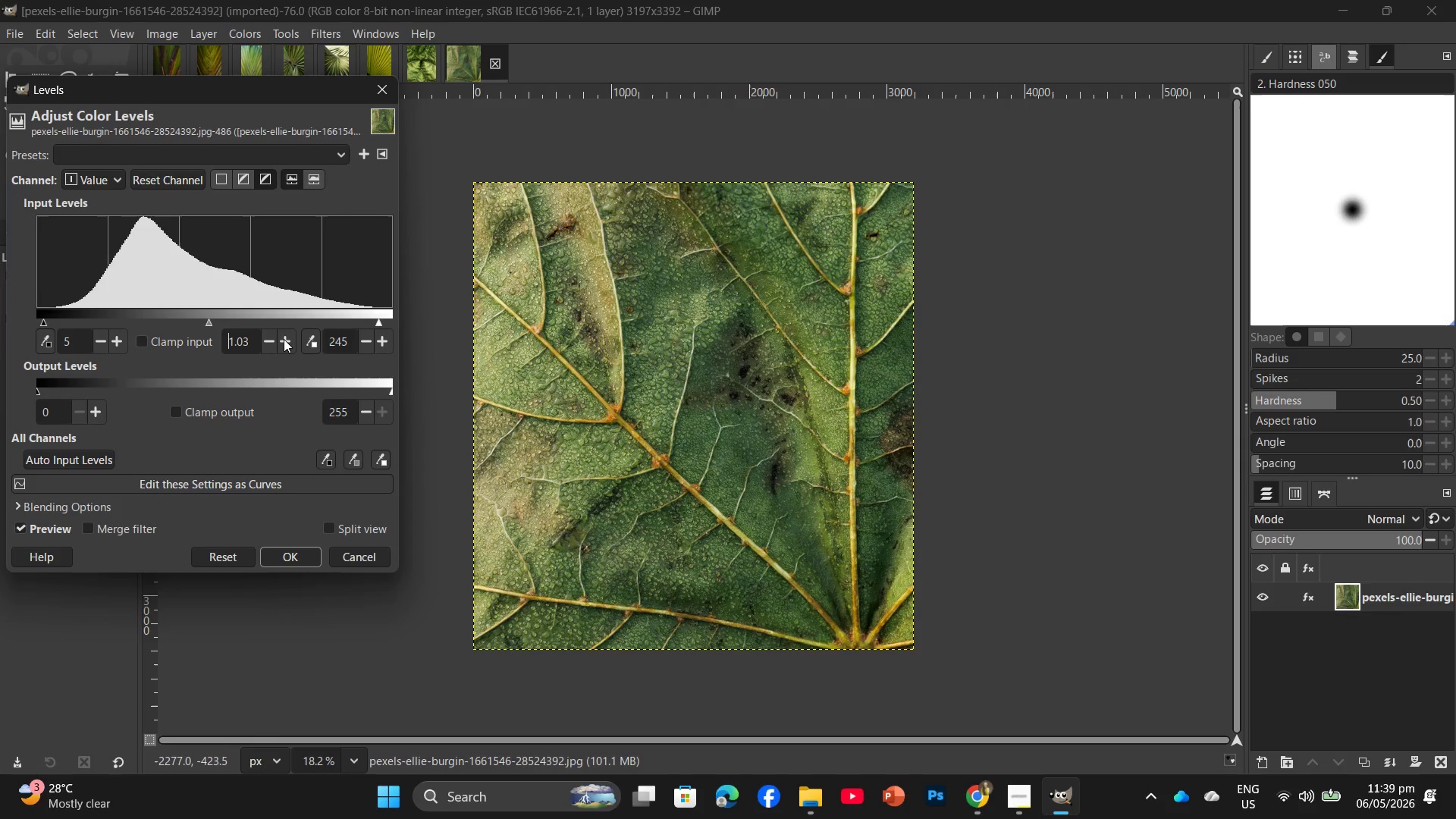 
triple_click([284, 339])
 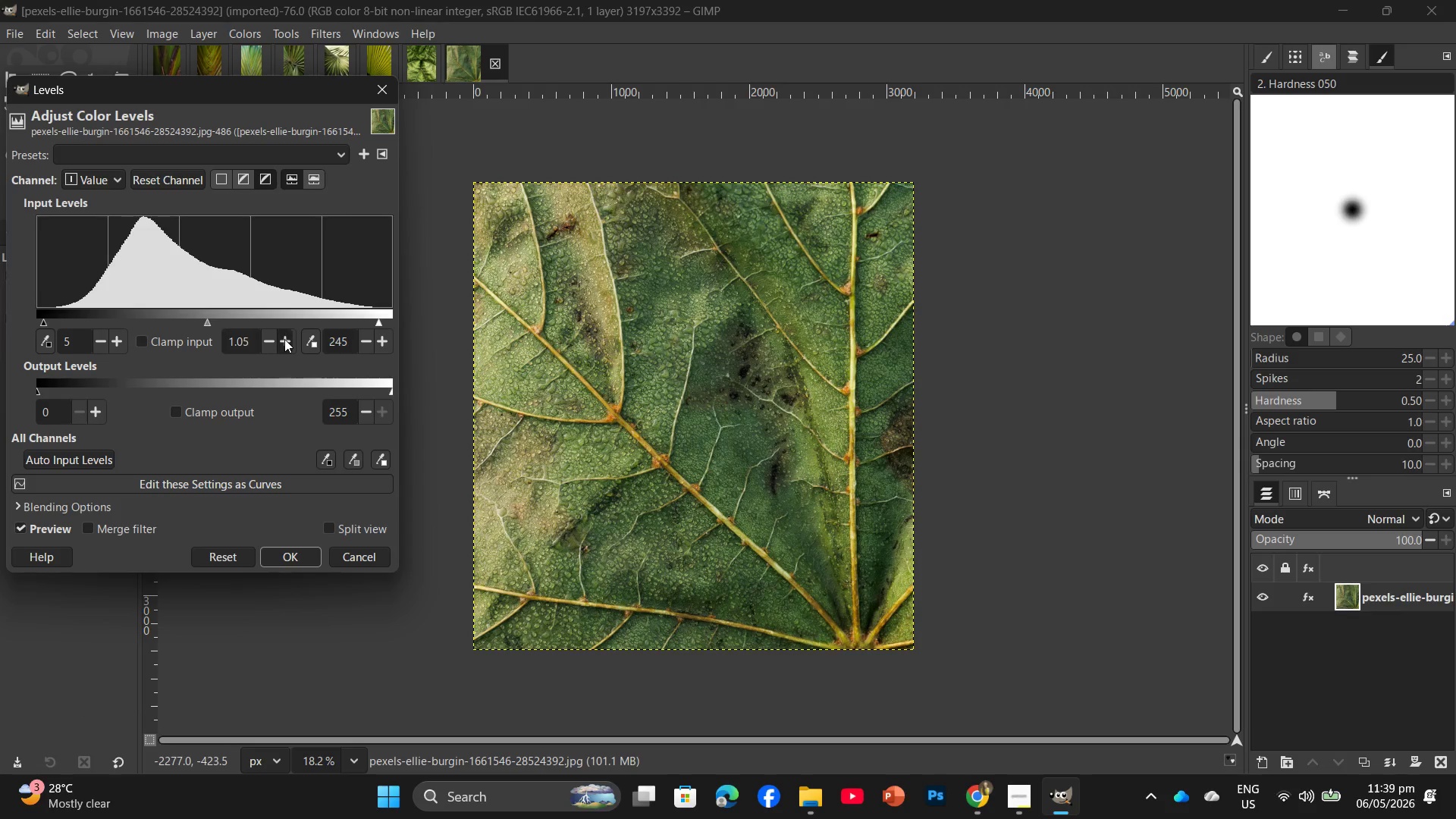 
triple_click([284, 339])
 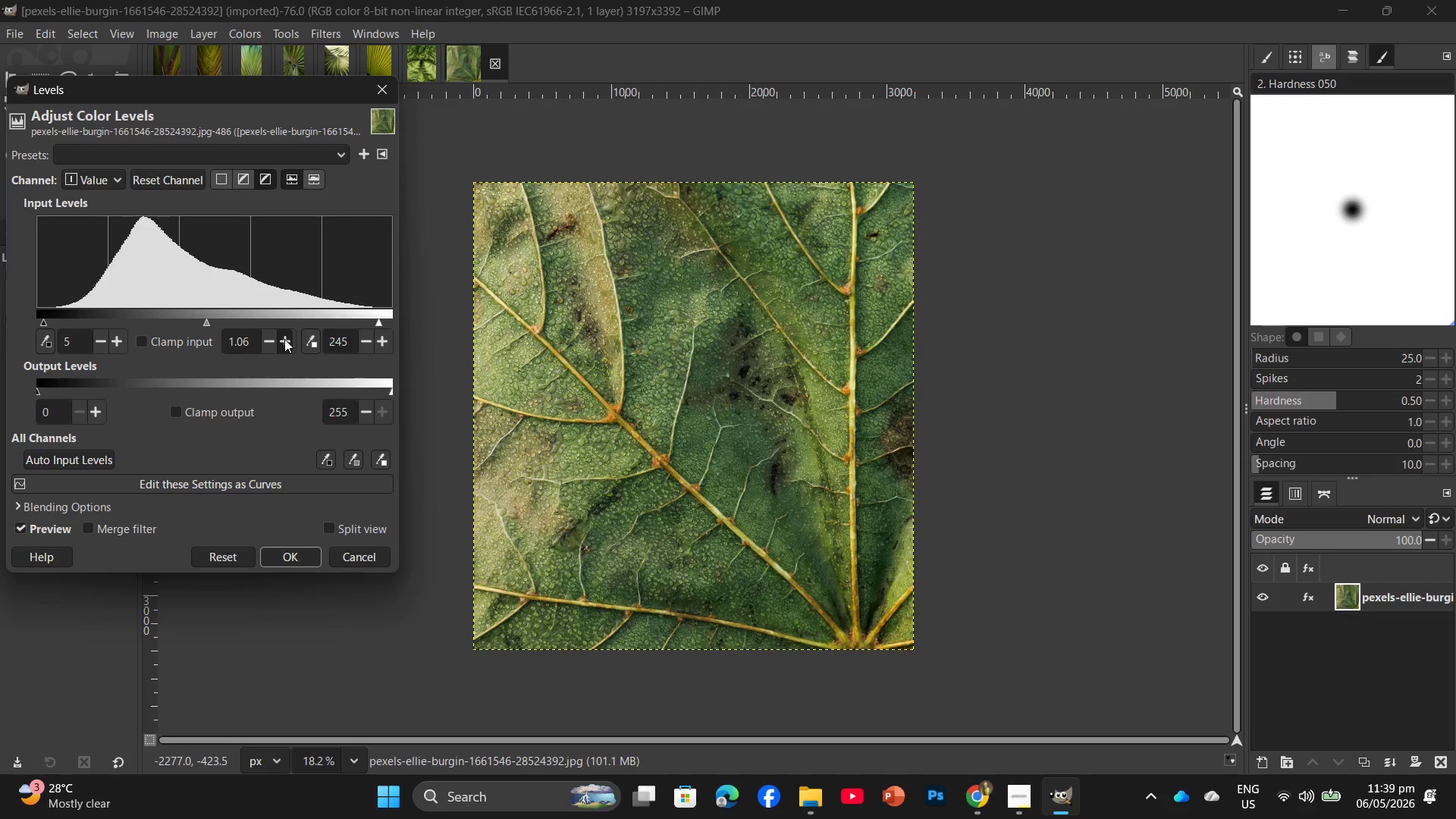 
triple_click([284, 339])
 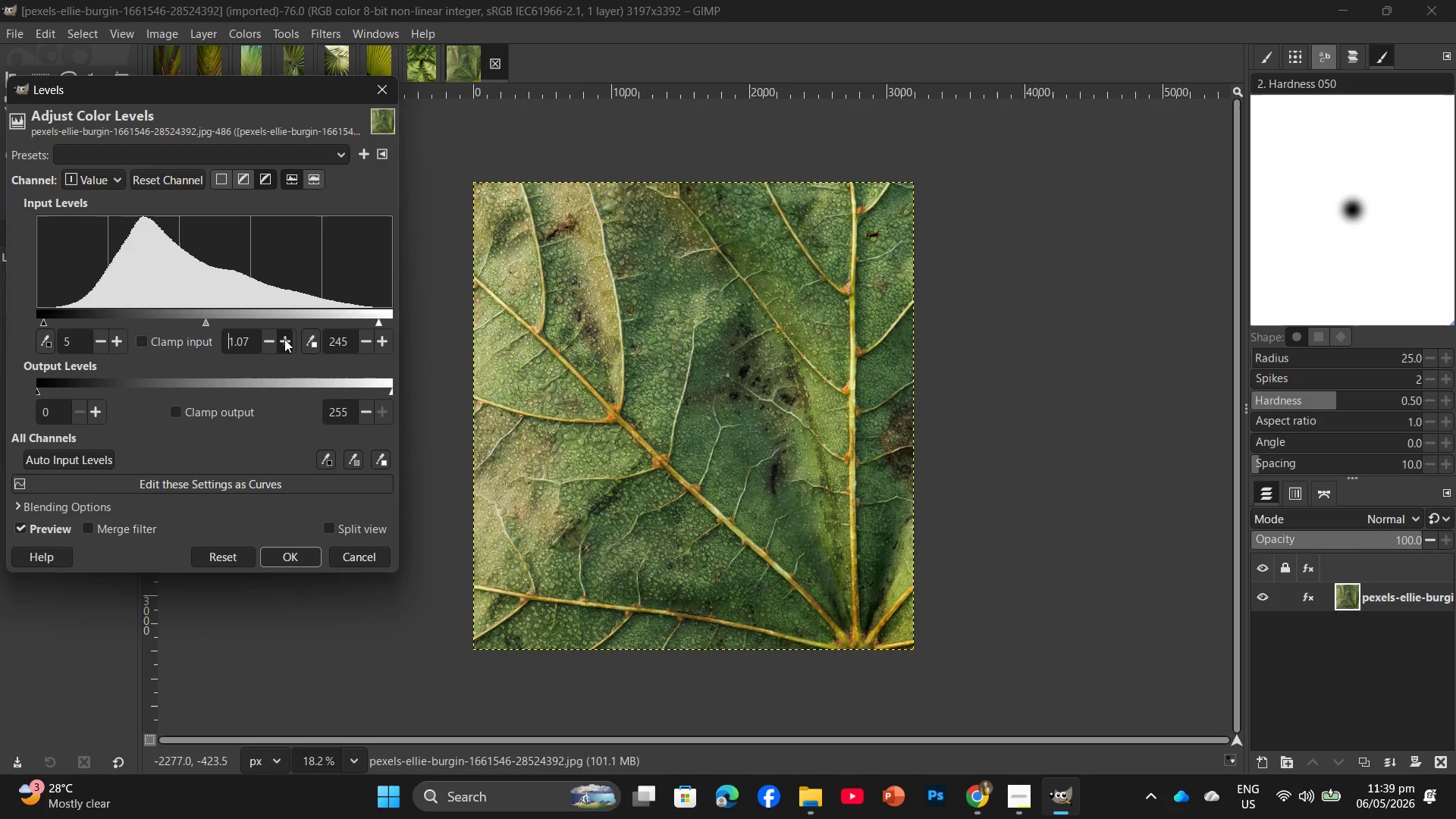 
triple_click([284, 339])
 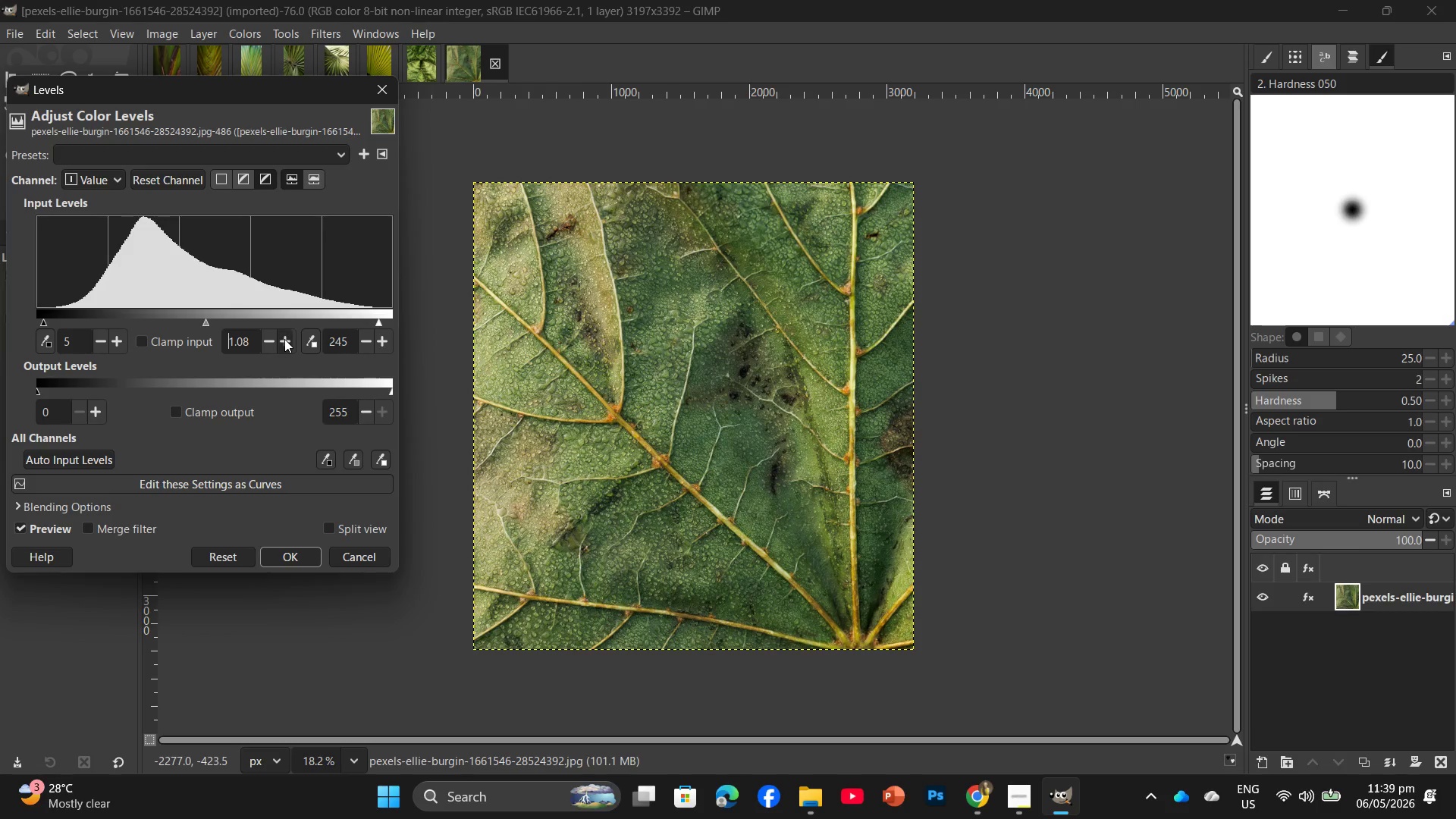 
left_click([284, 339])
 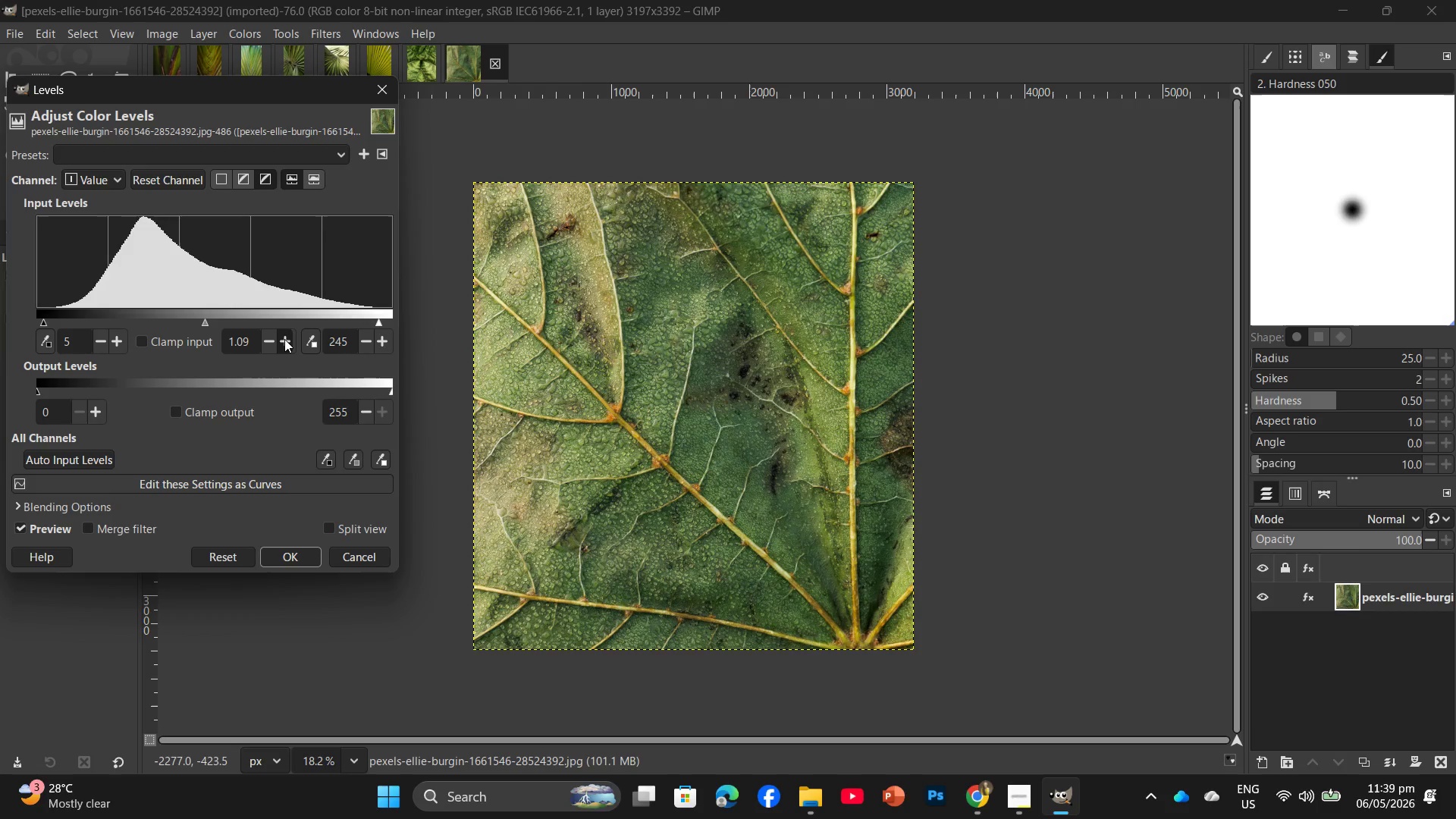 
left_click([284, 339])
 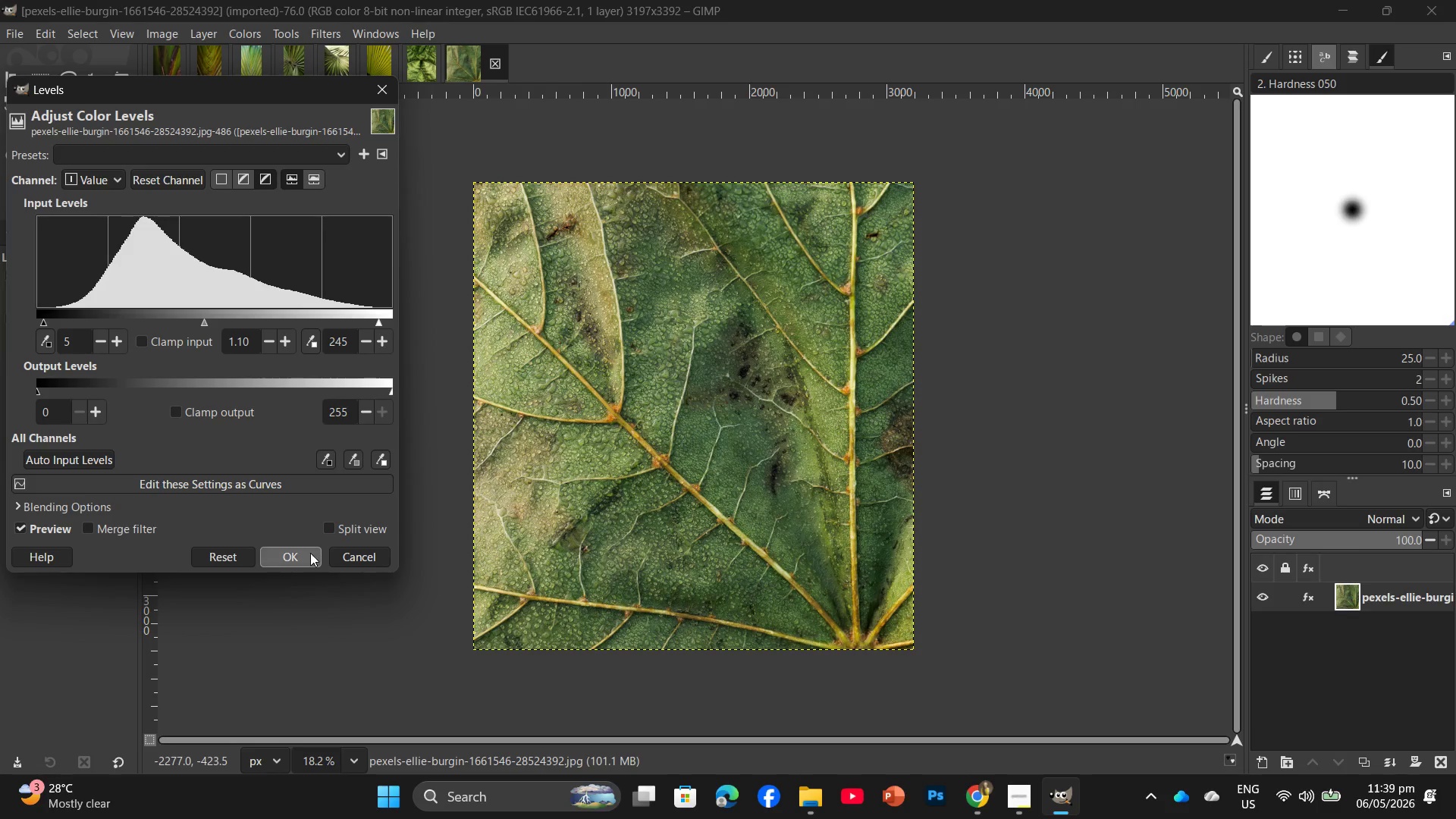 
left_click([303, 551])
 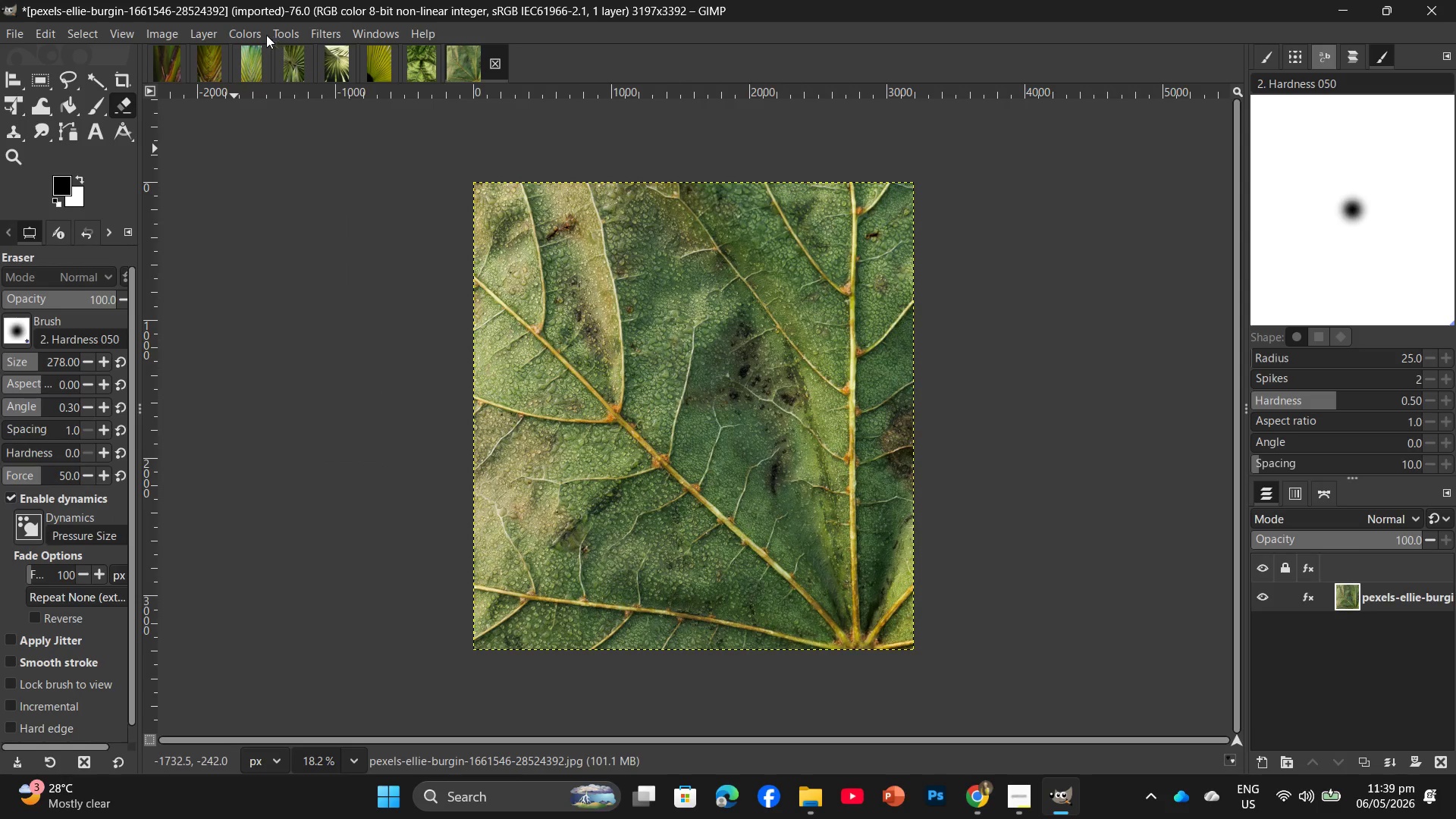 
left_click([253, 35])
 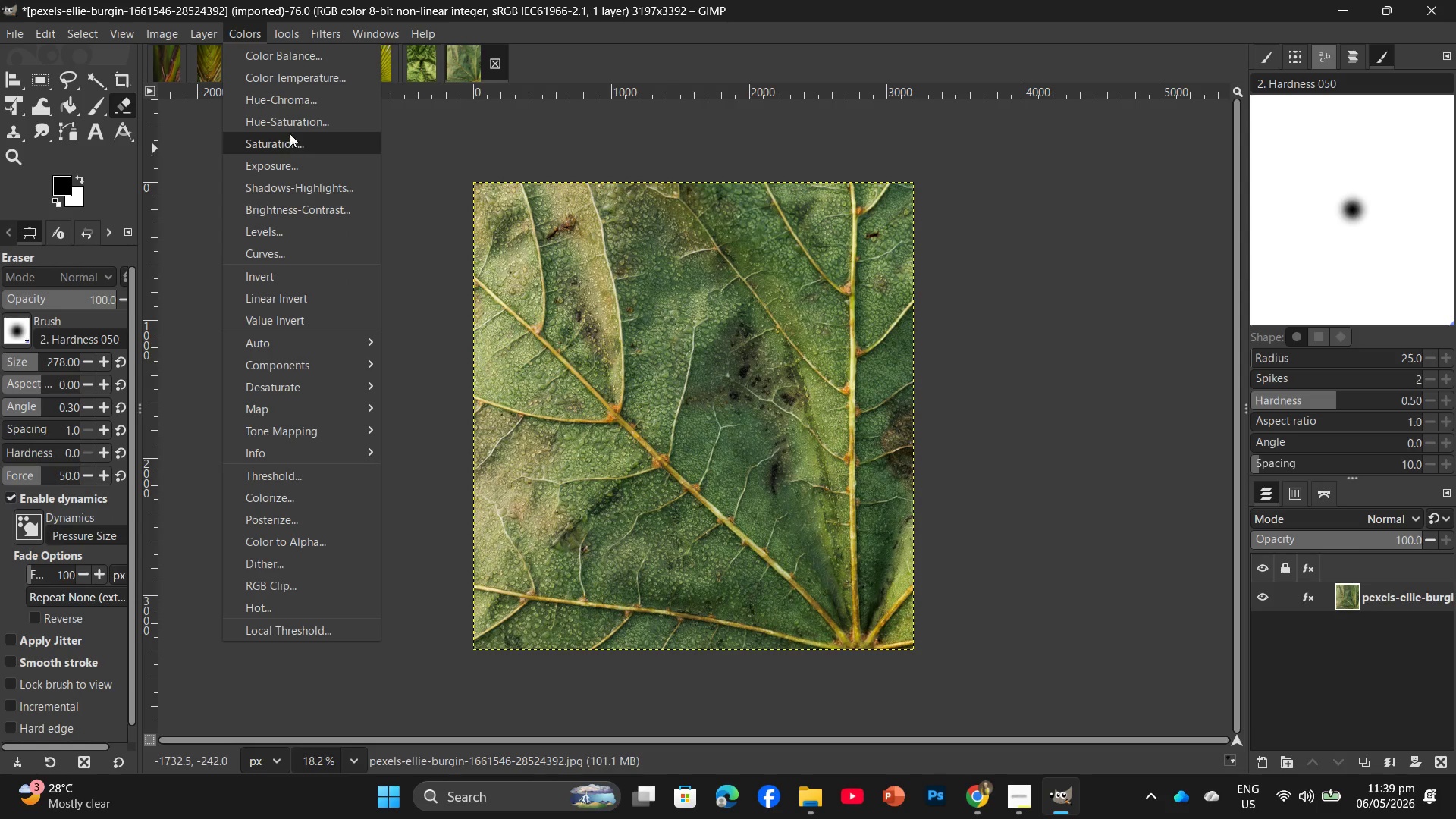 
left_click([293, 124])
 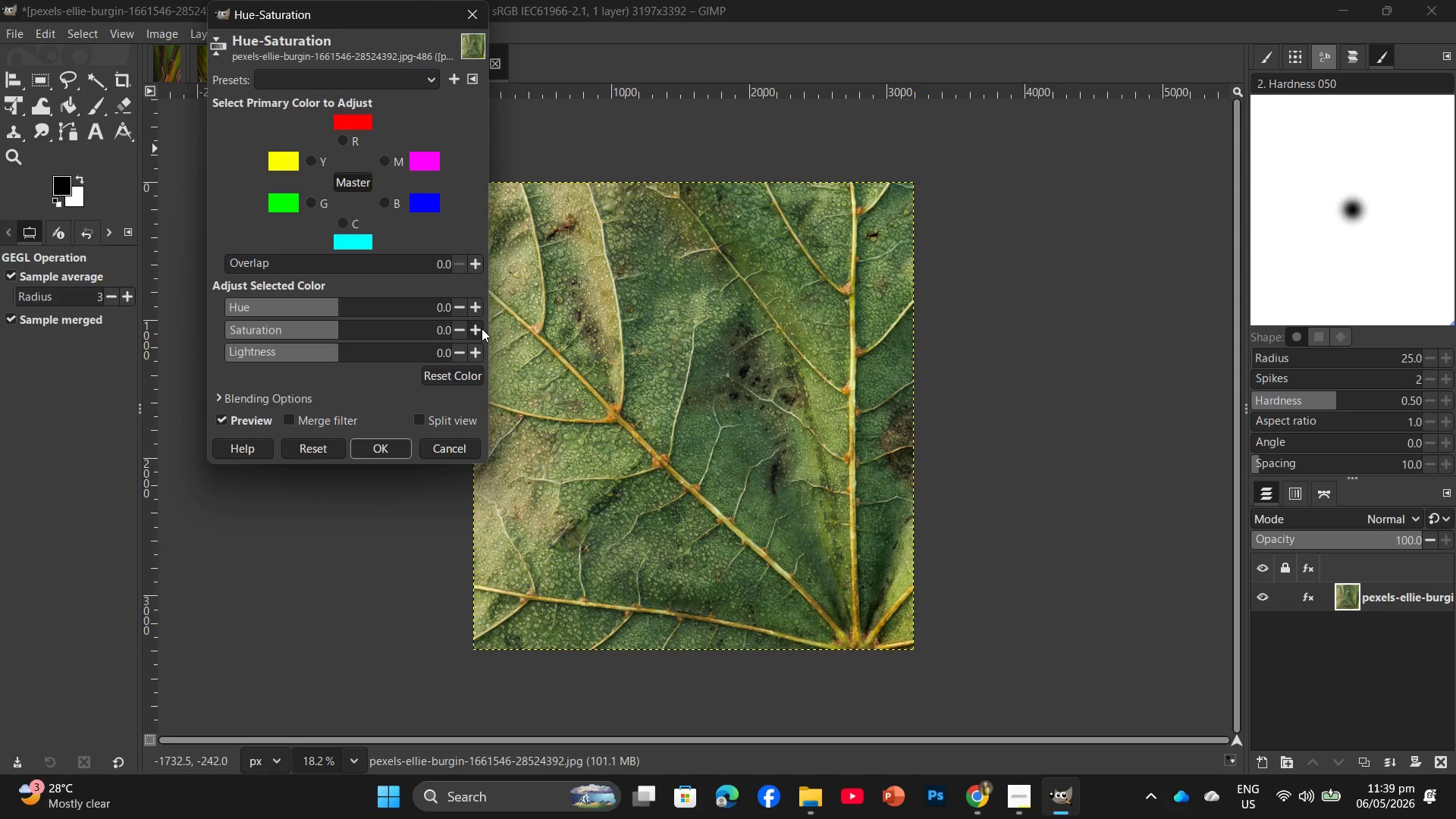 
double_click([482, 324])
 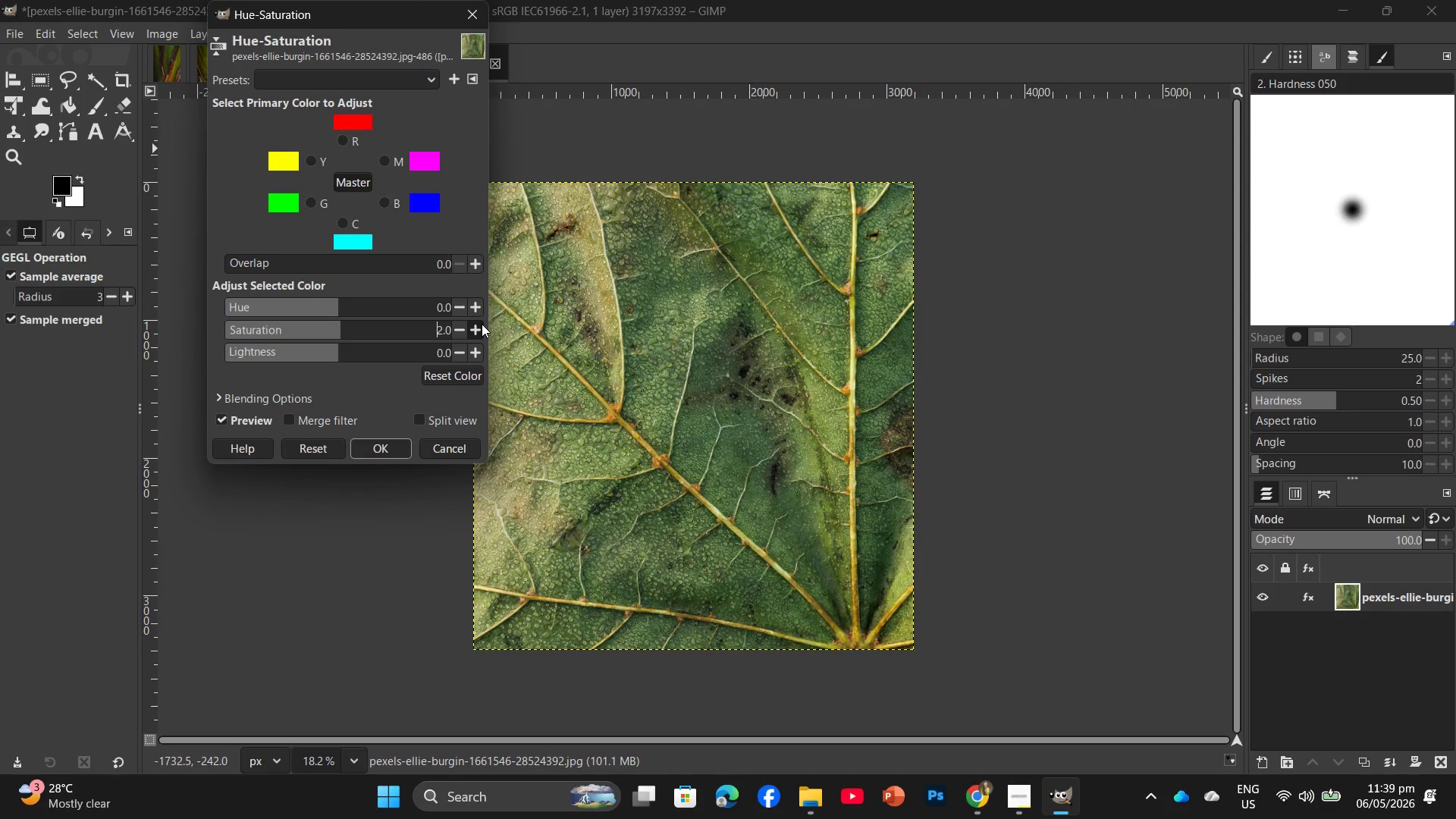 
triple_click([482, 324])
 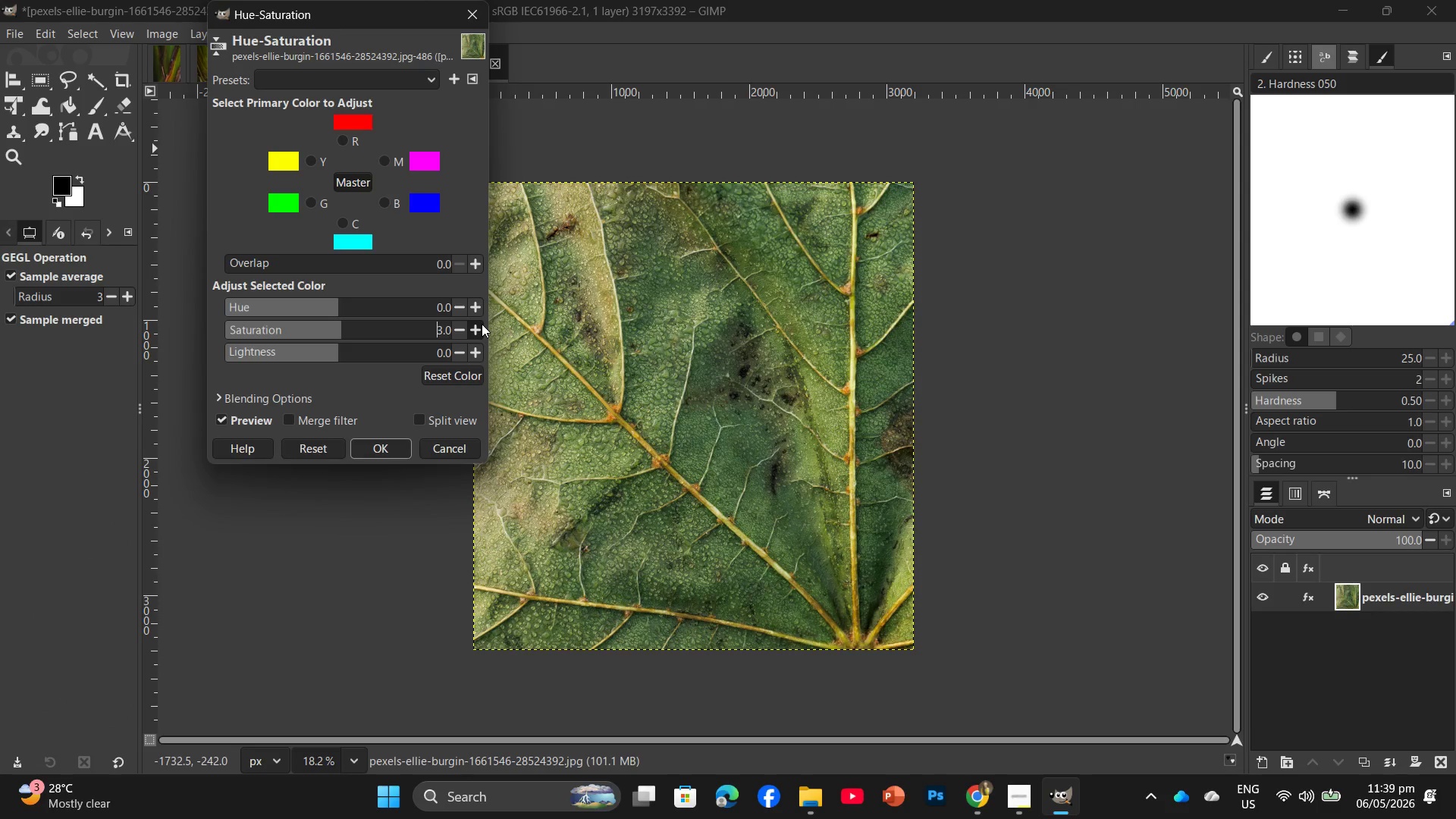 
triple_click([482, 324])
 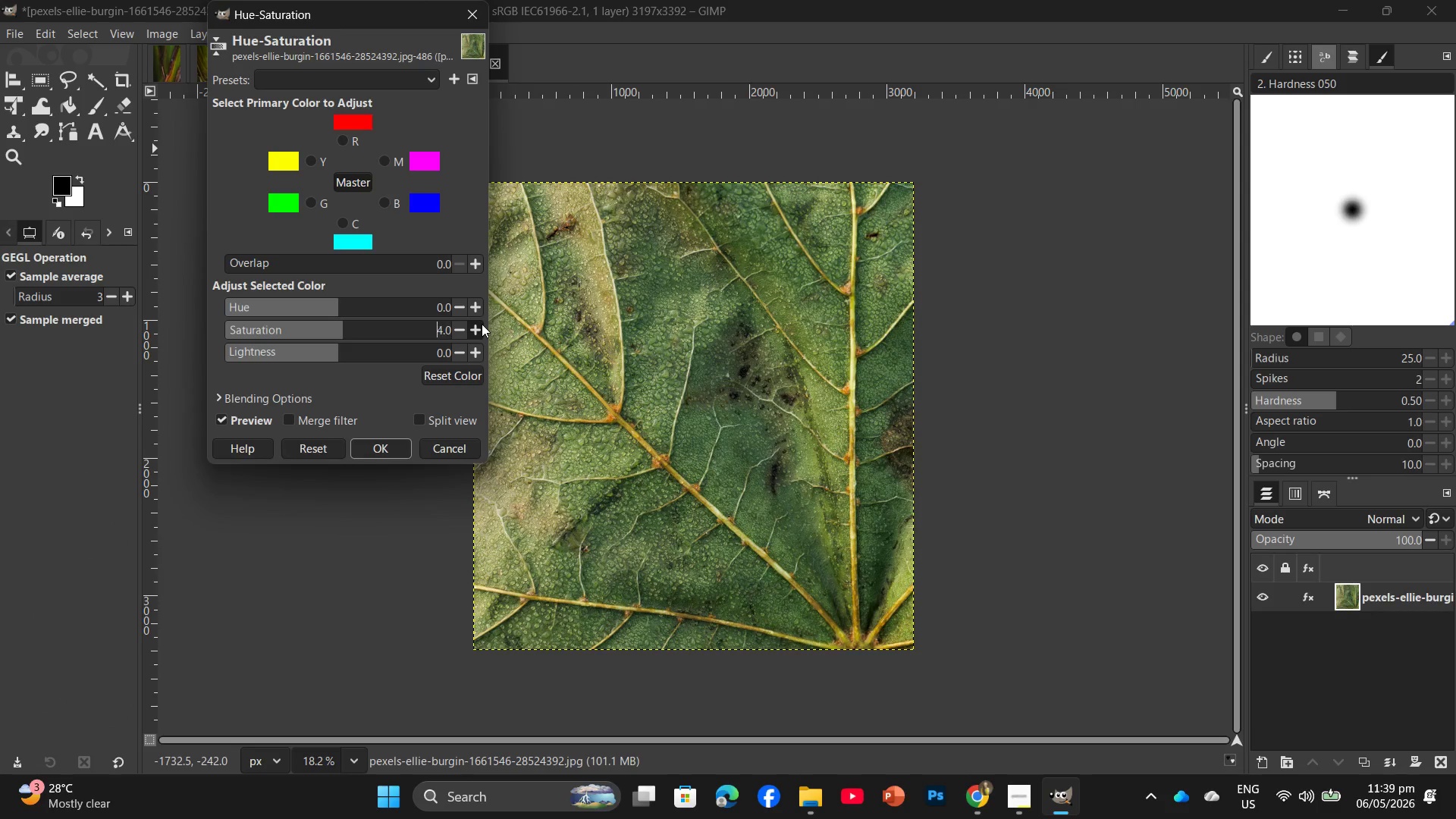 
triple_click([482, 324])
 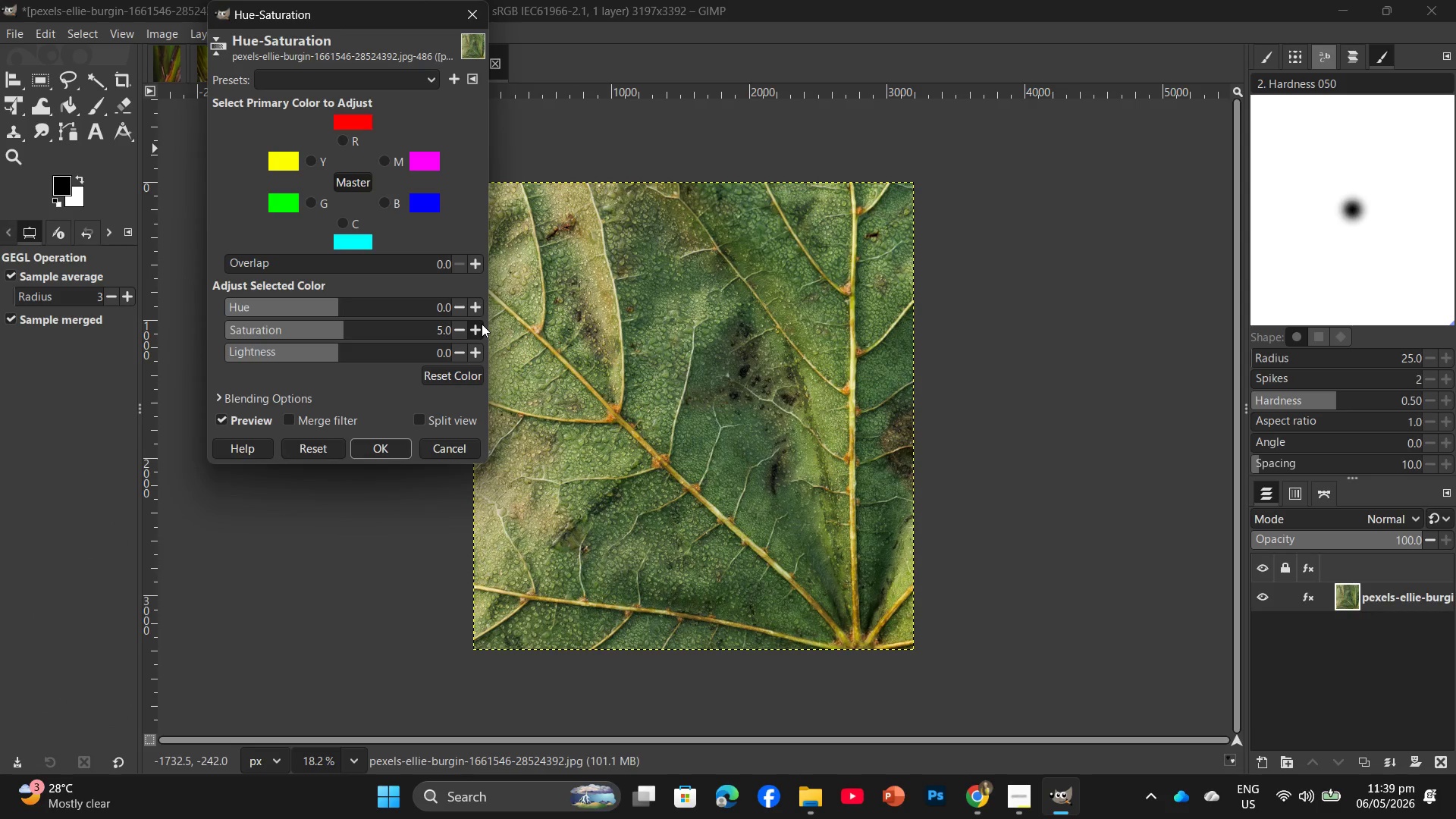 
triple_click([482, 324])
 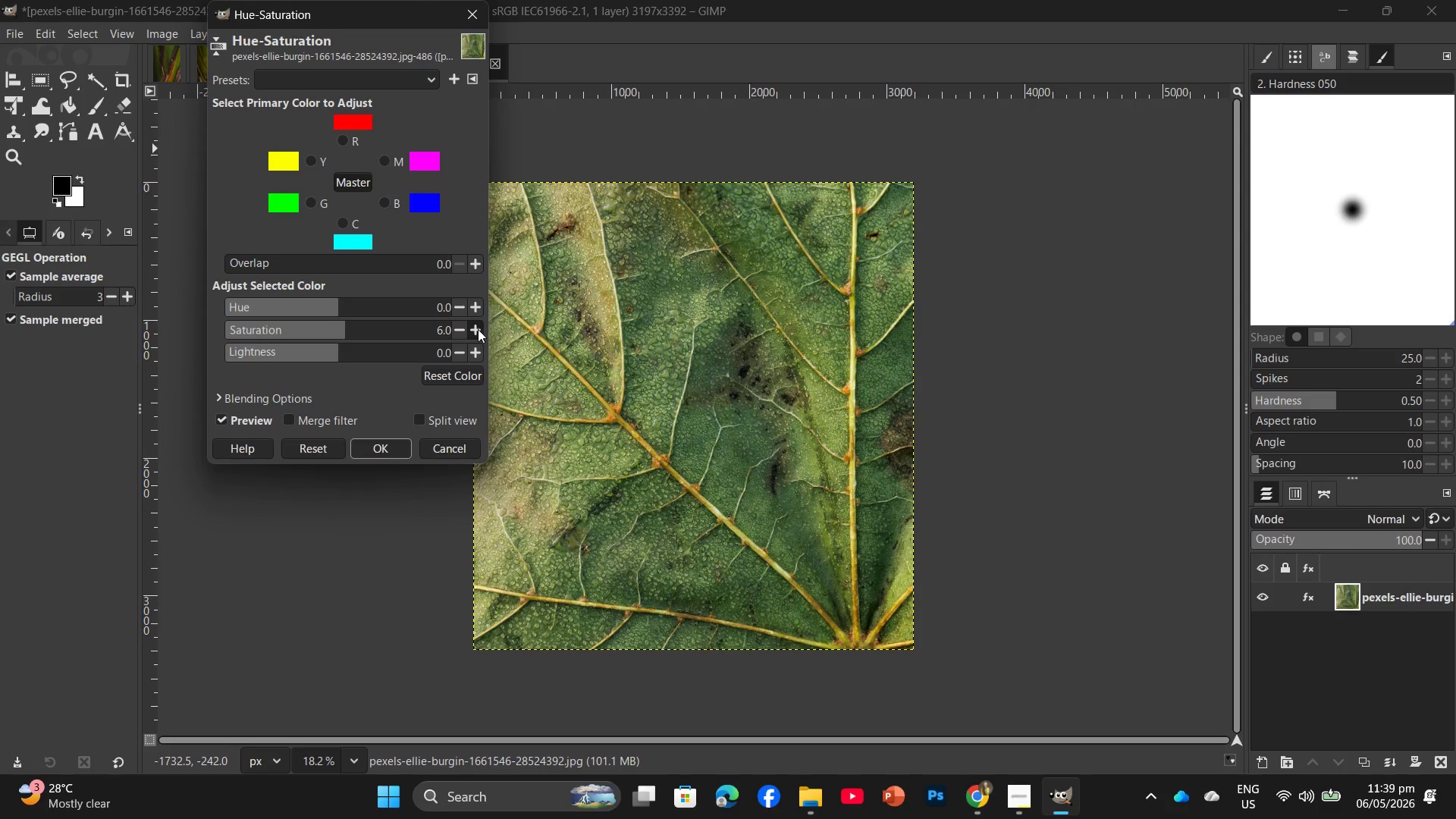 
double_click([478, 329])
 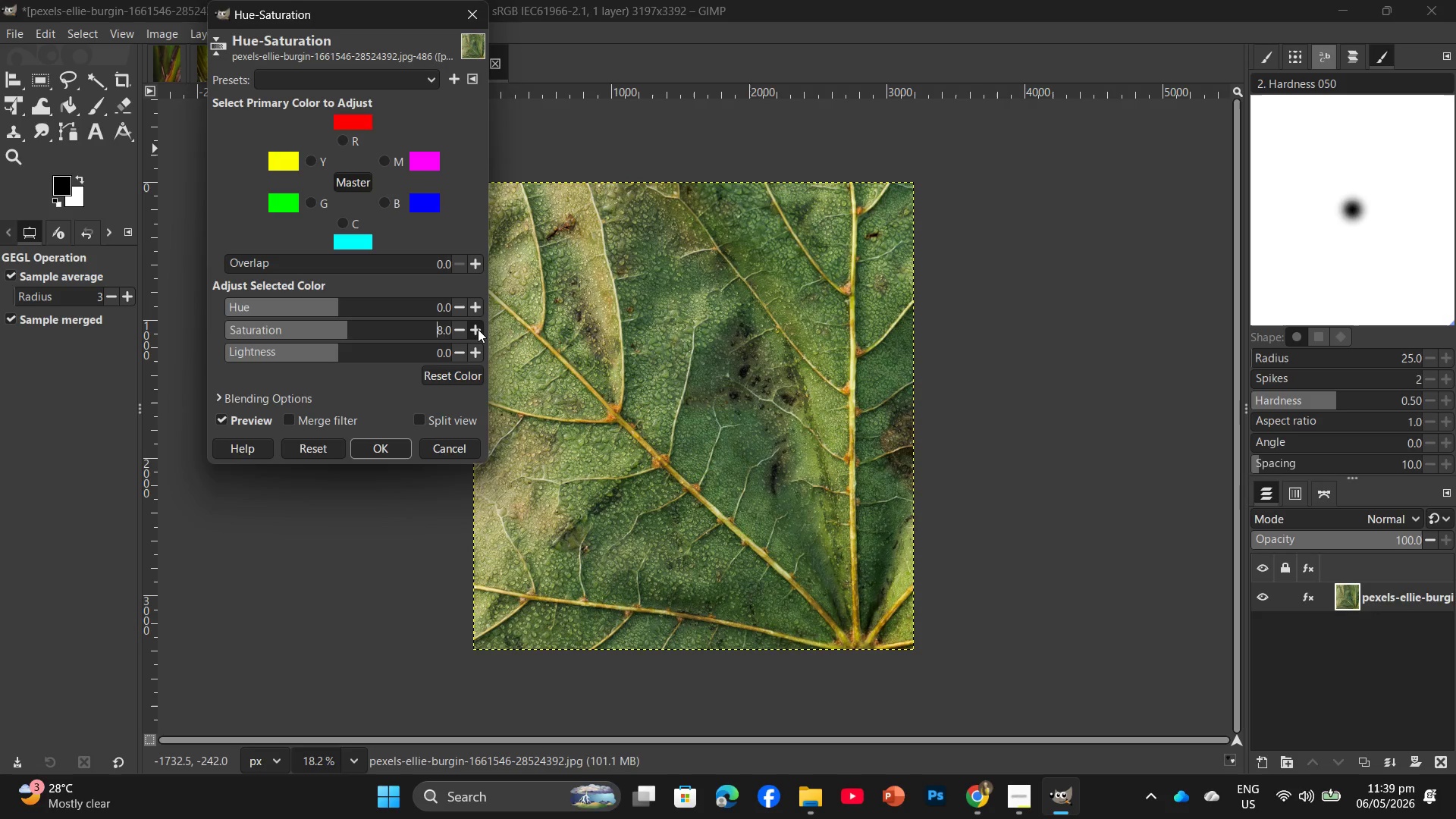 
triple_click([478, 329])
 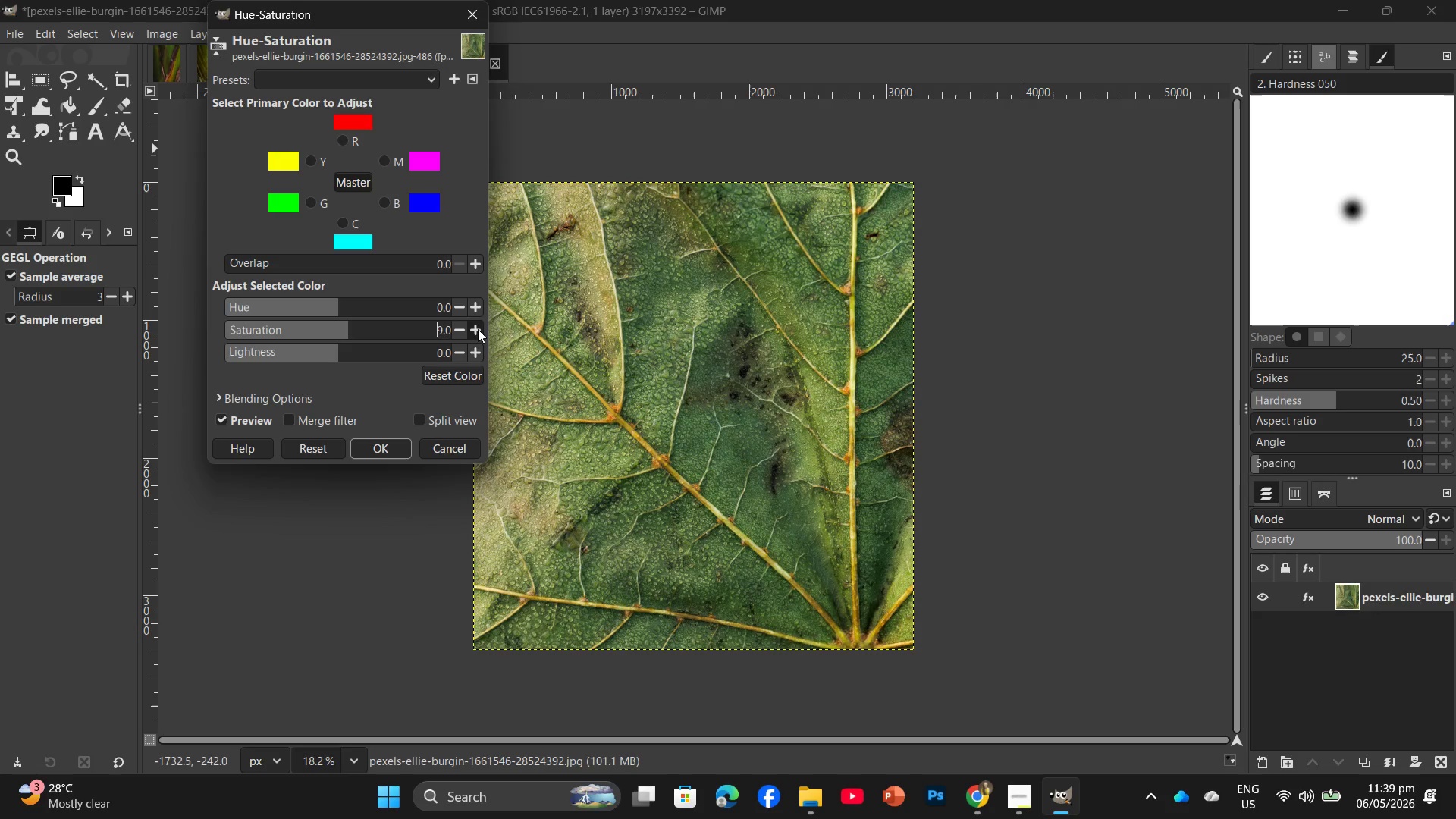 
triple_click([478, 329])
 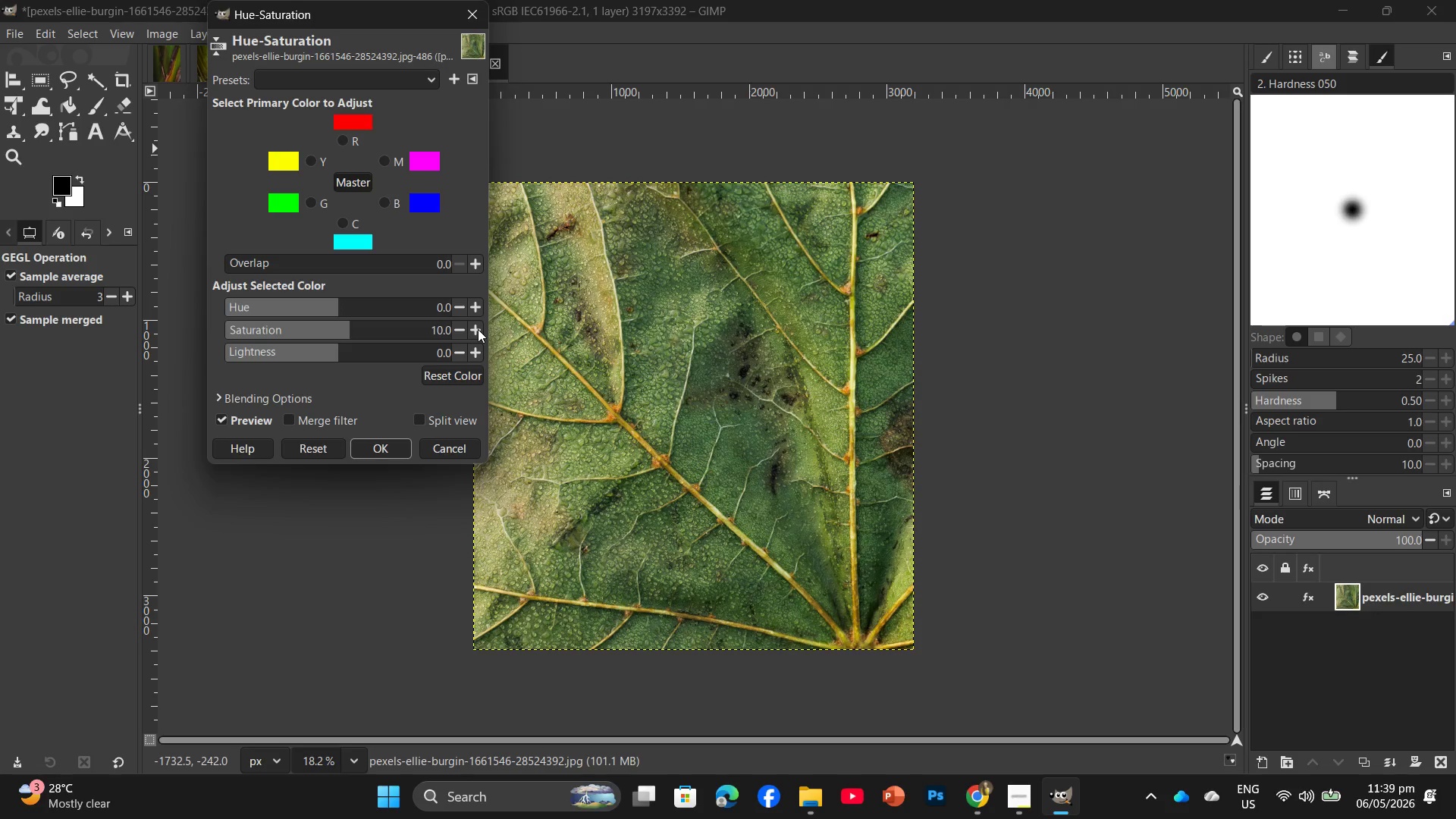 
triple_click([478, 329])
 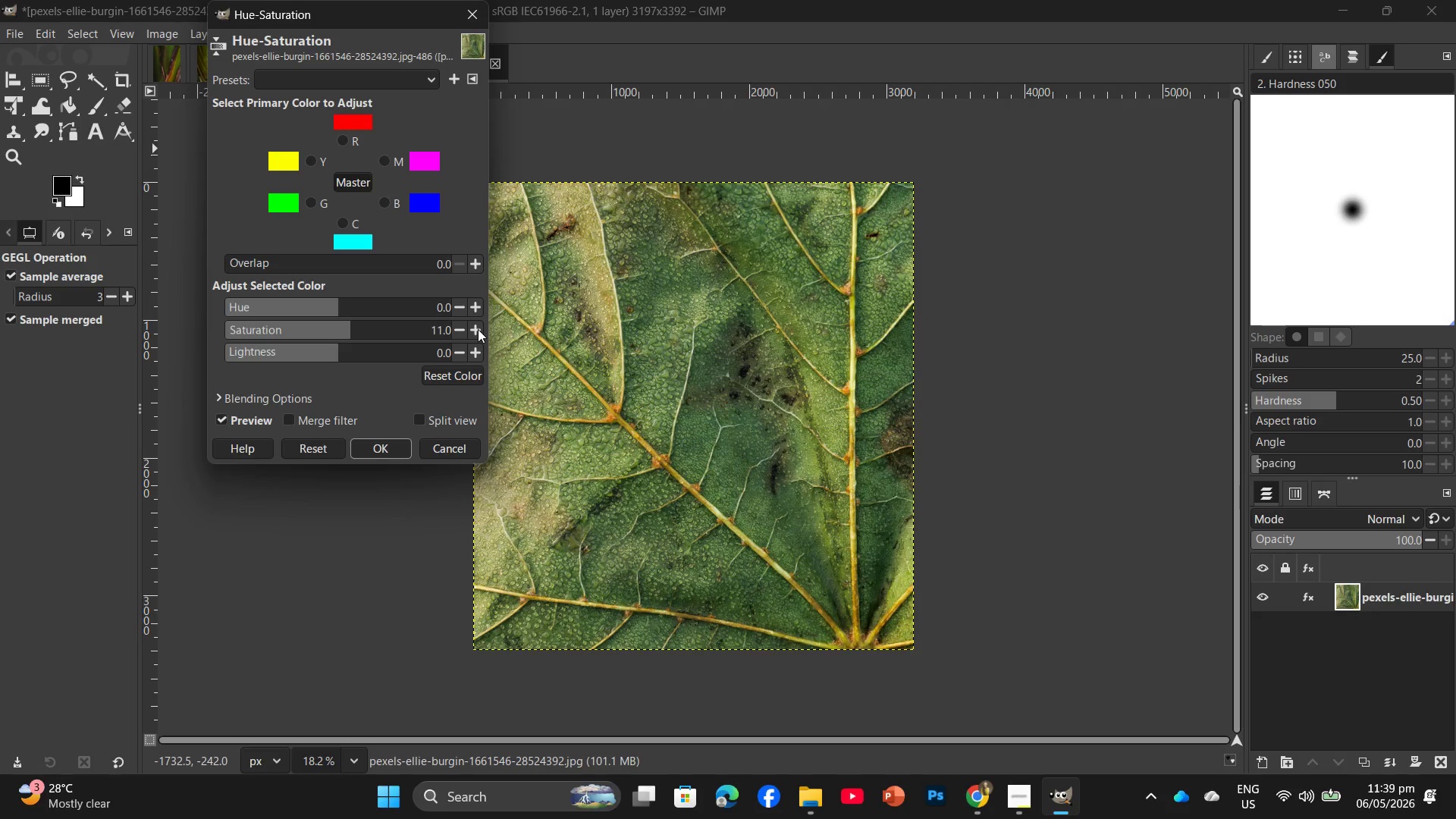 
triple_click([478, 329])
 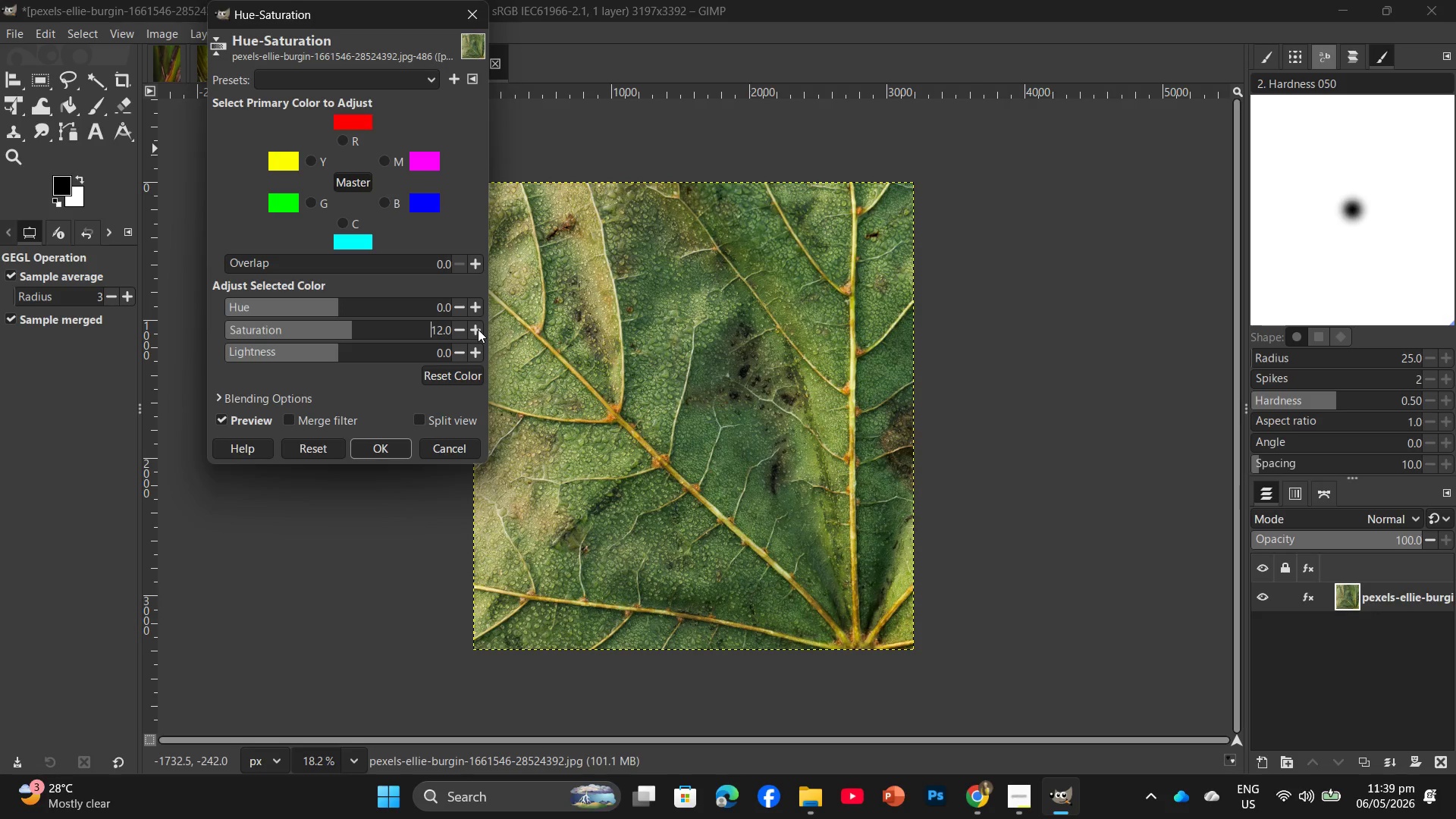 
triple_click([478, 329])
 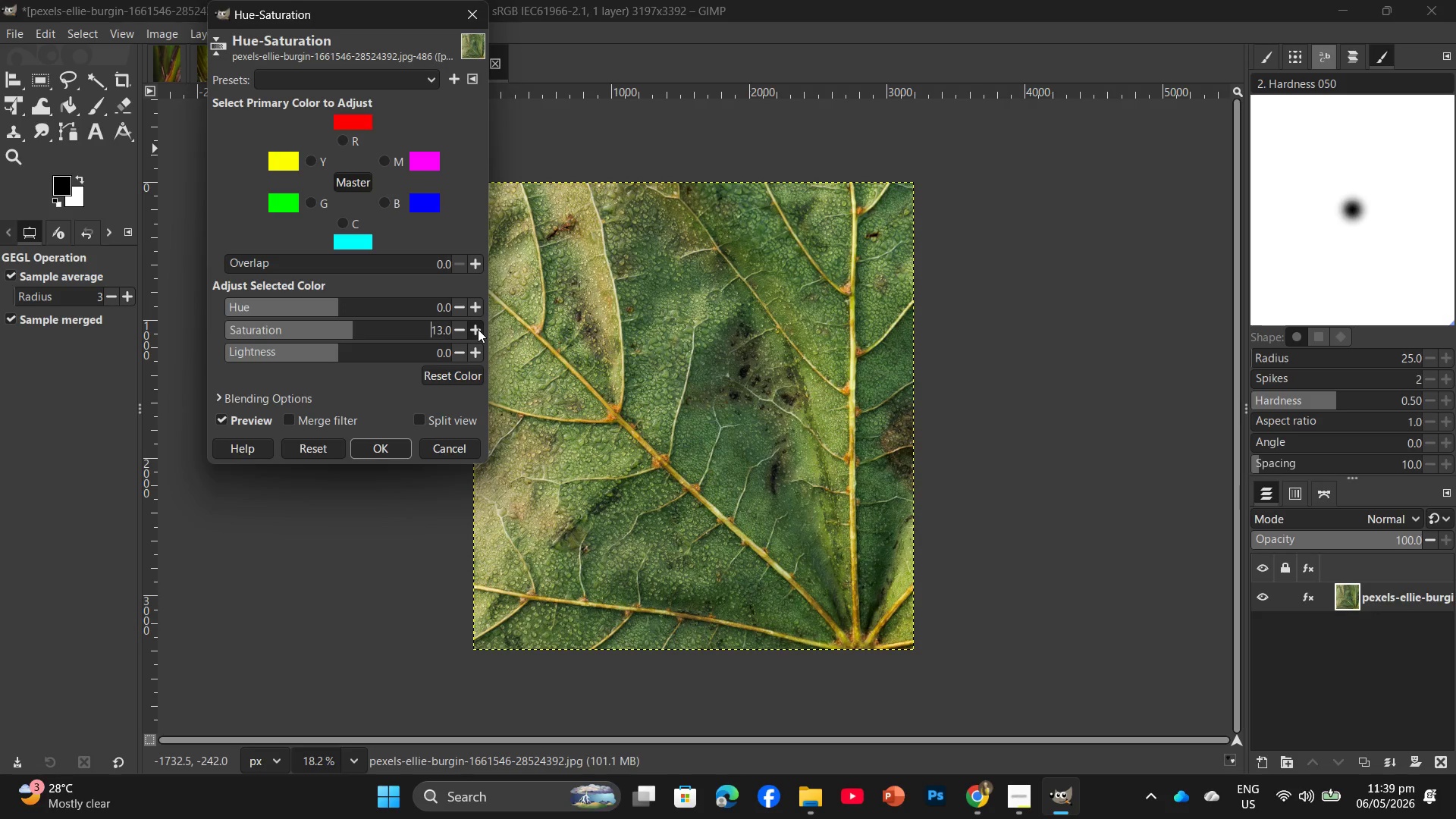 
triple_click([478, 329])
 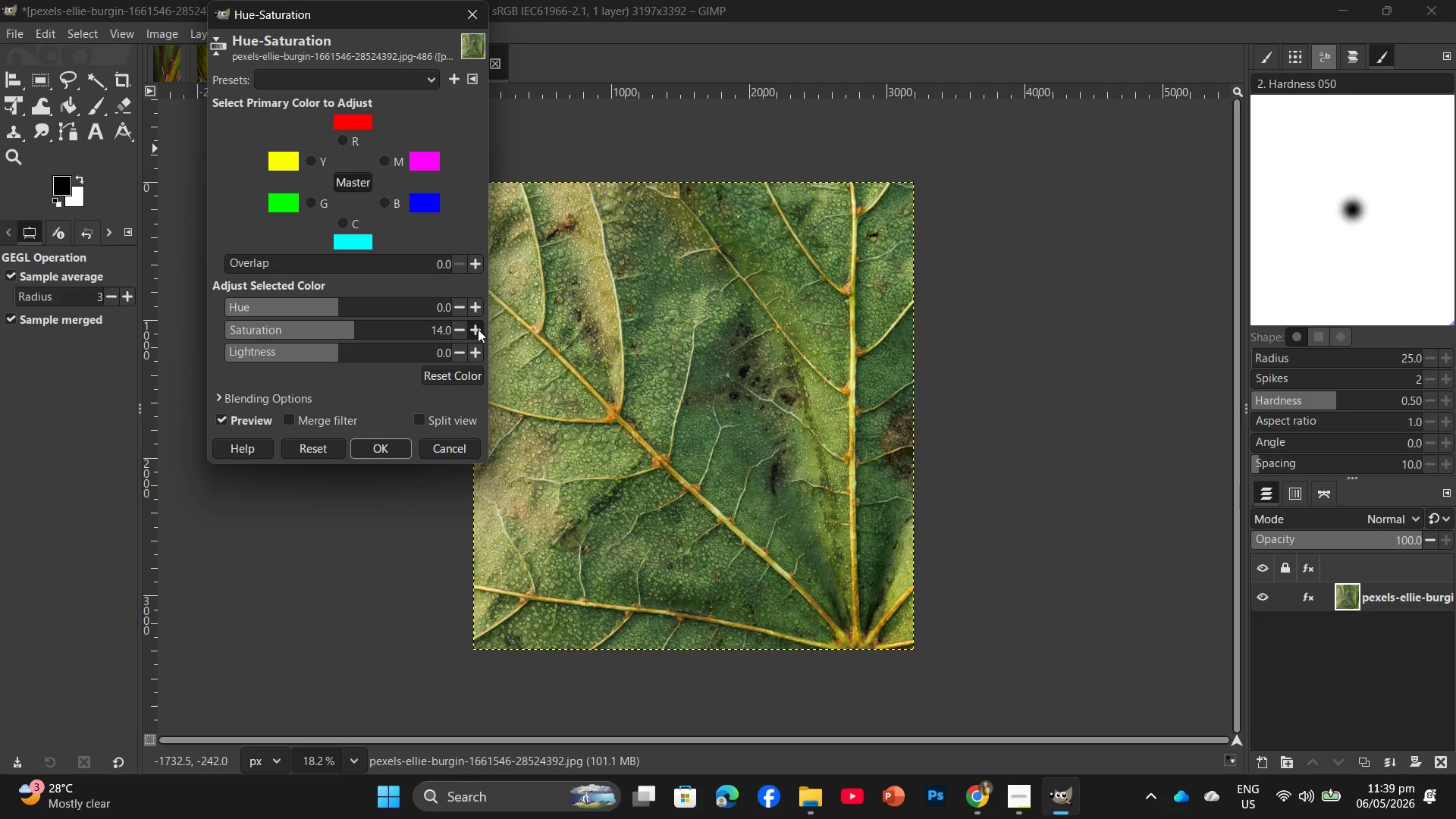 
triple_click([478, 329])
 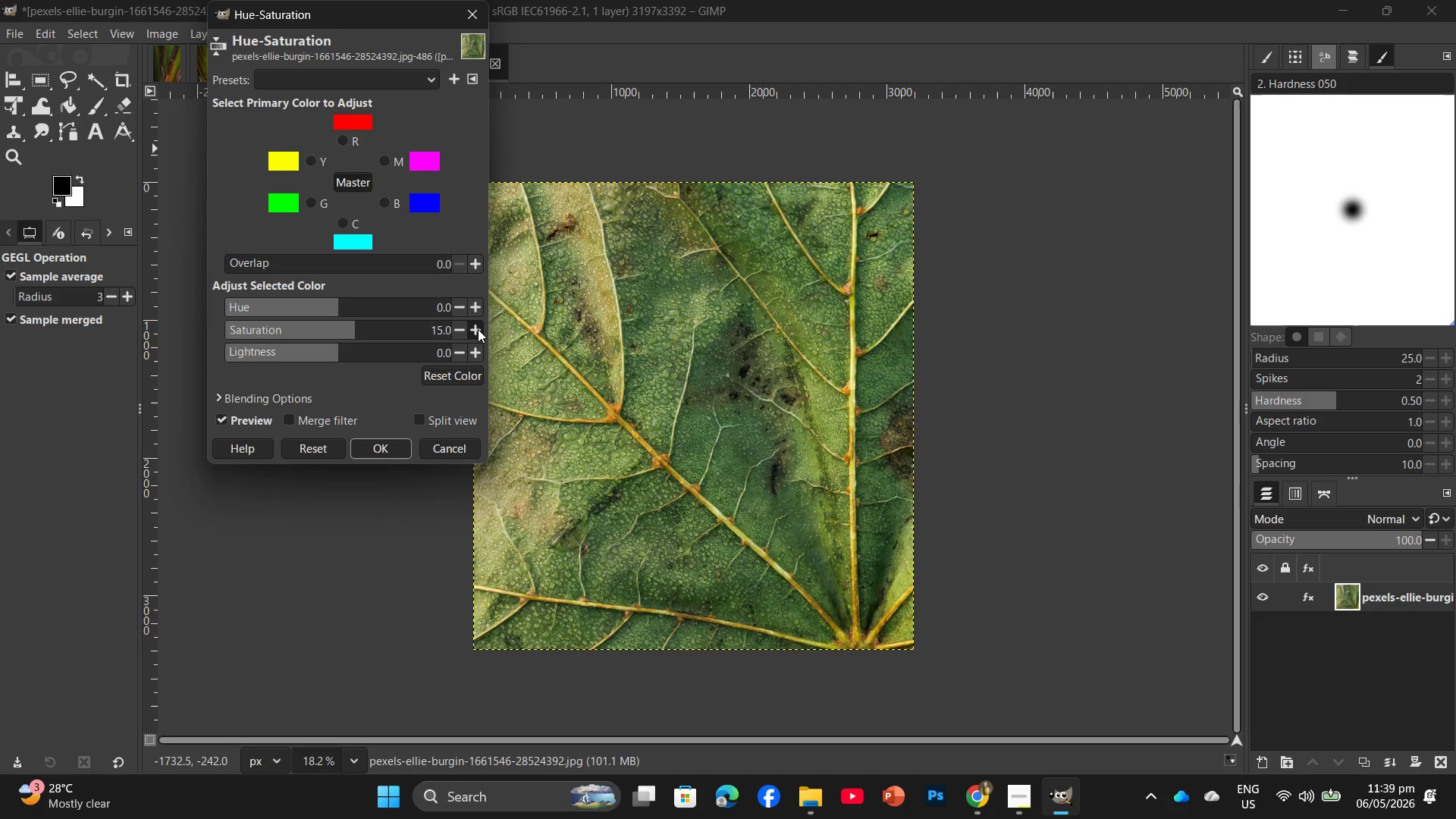 
double_click([478, 329])
 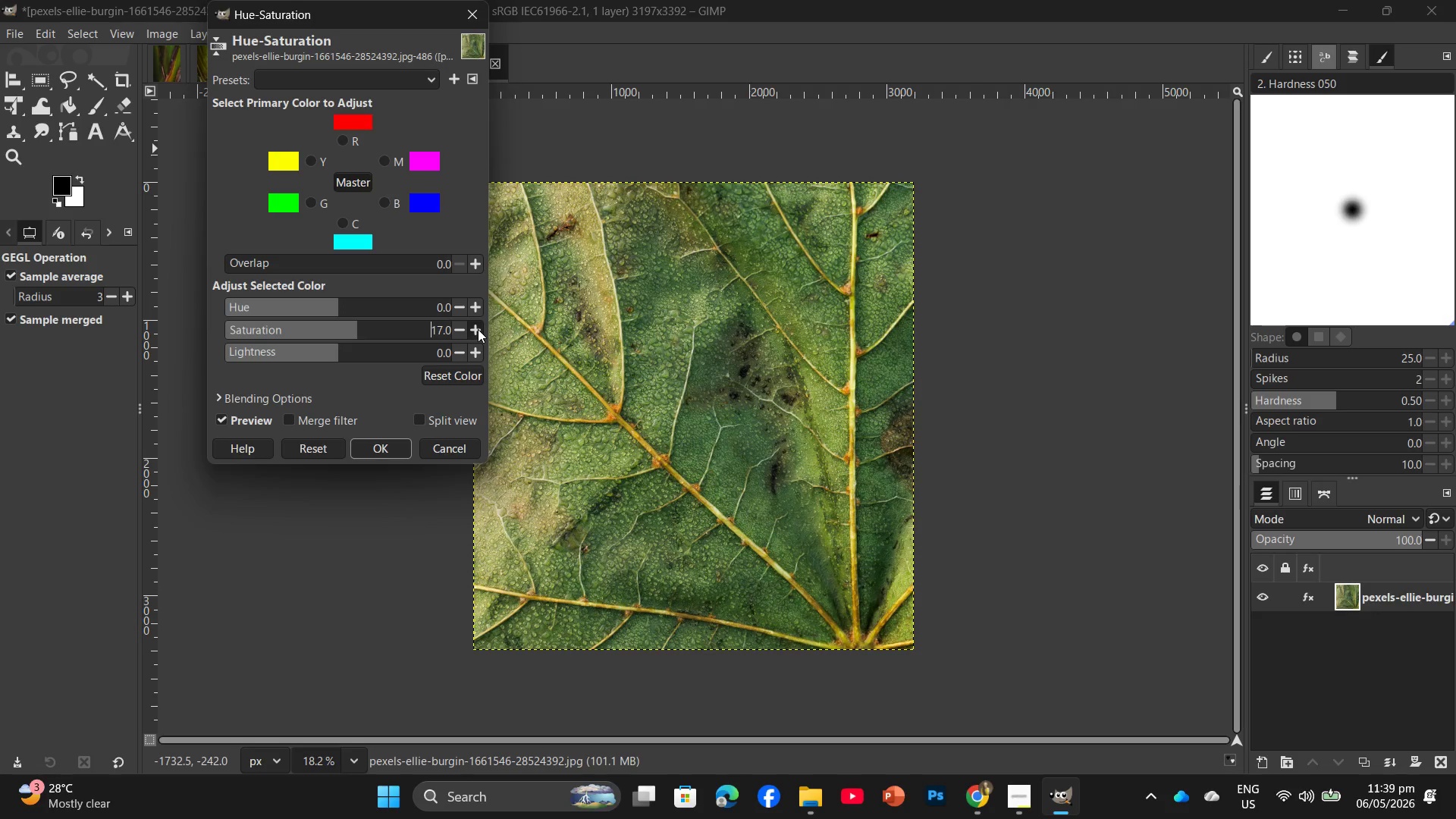 
triple_click([478, 329])
 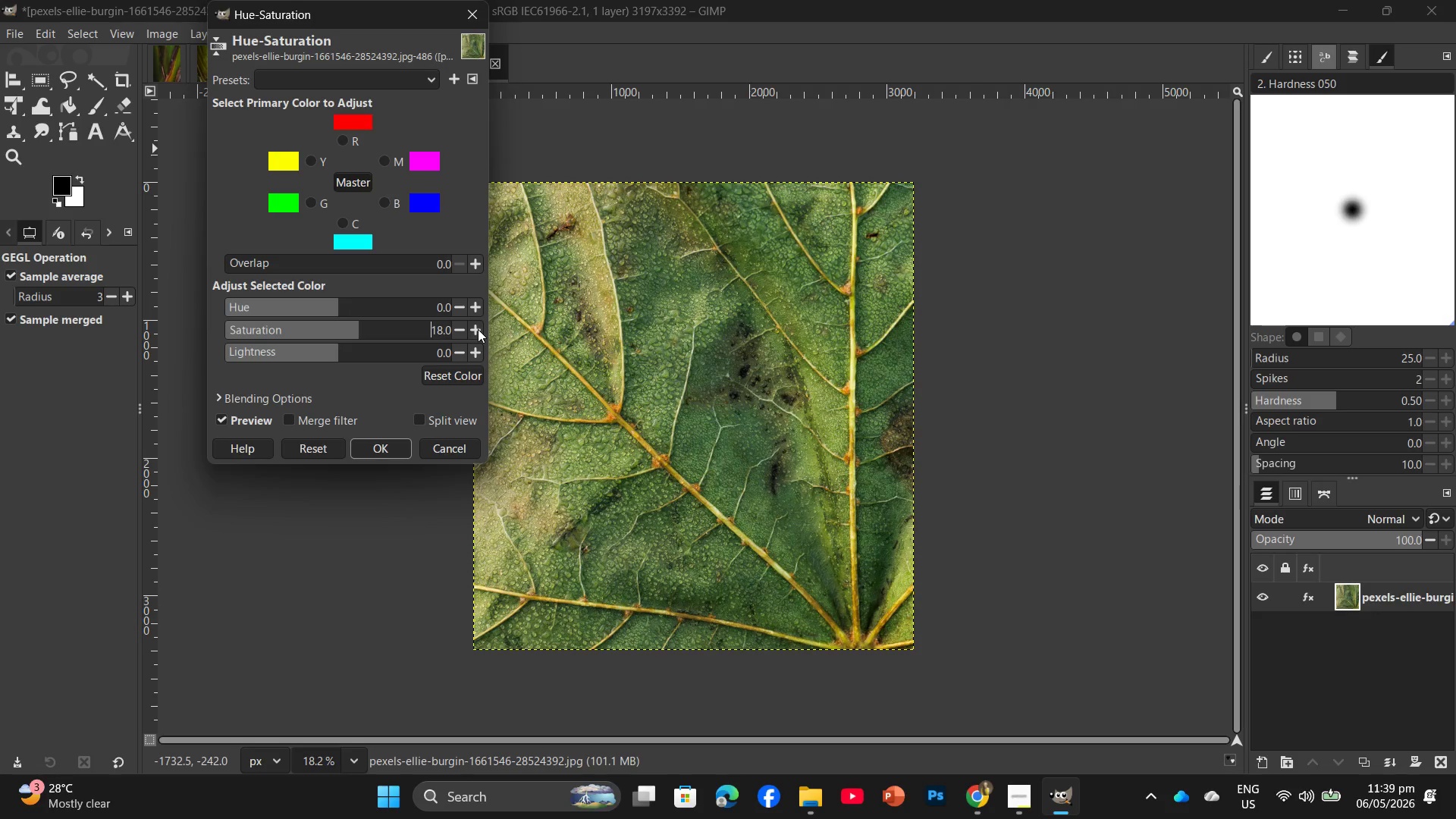 
triple_click([478, 329])
 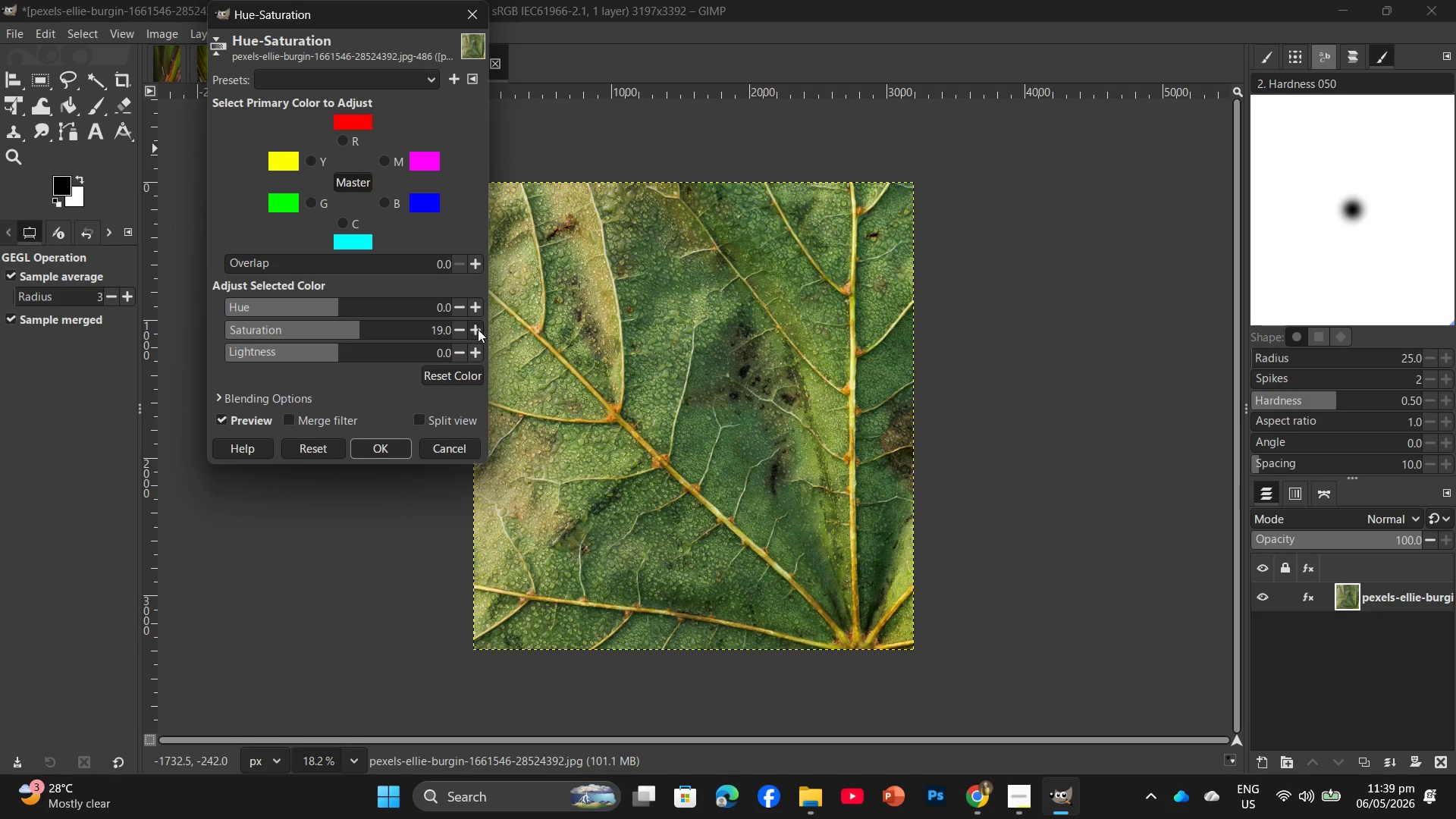 
triple_click([478, 329])
 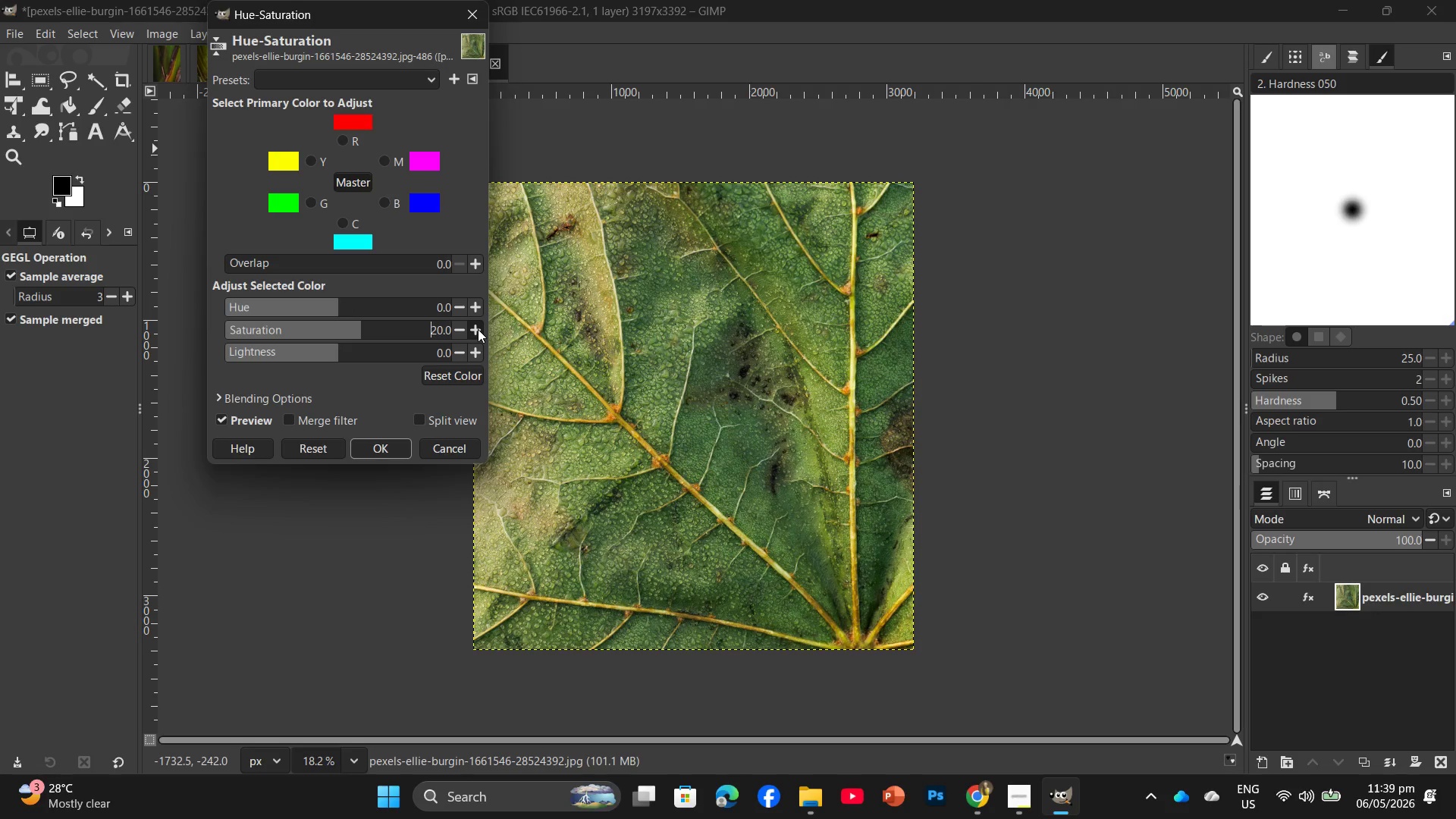 
triple_click([478, 329])
 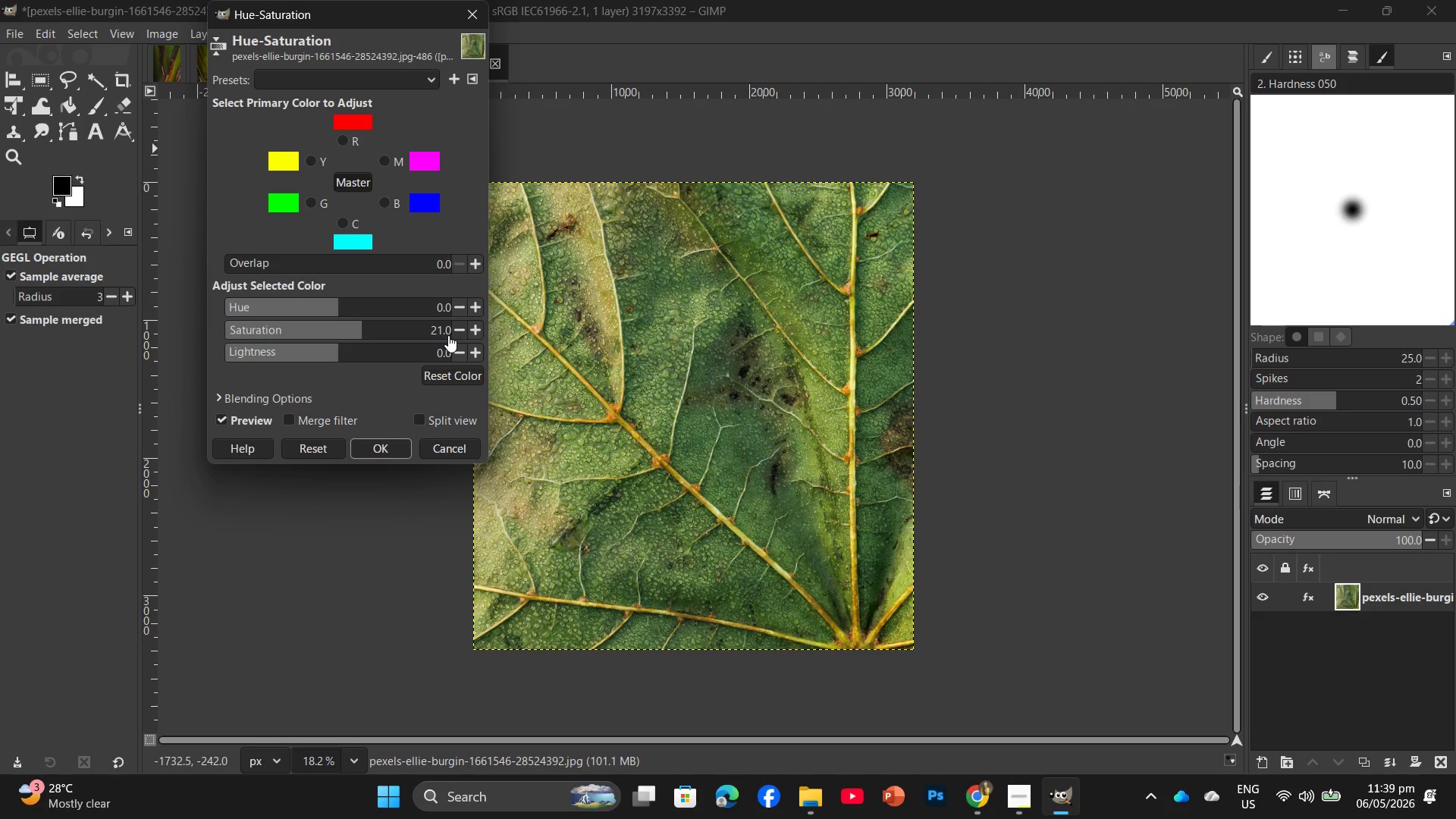 
left_click([455, 334])
 